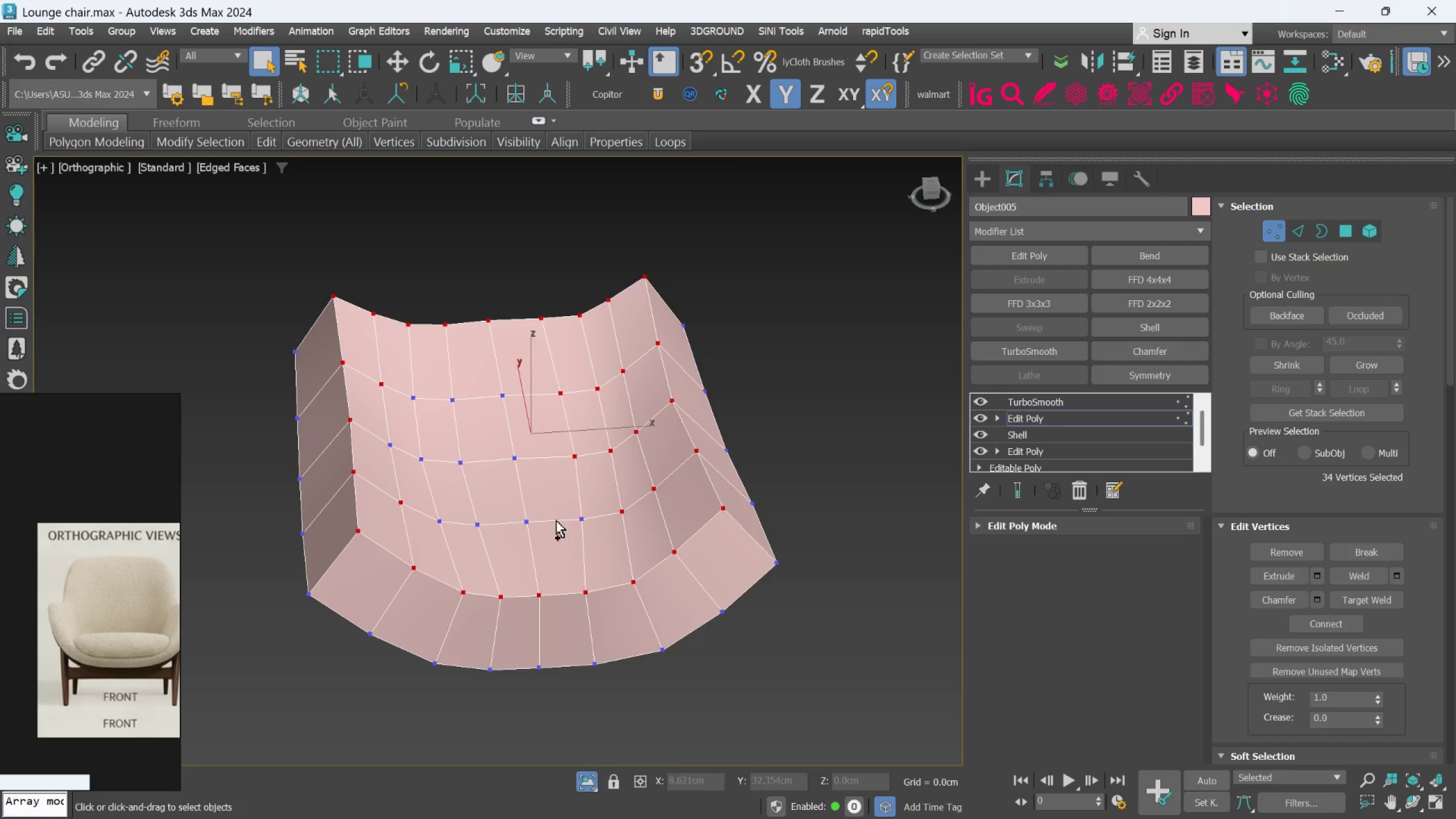 
hold_key(key=ControlLeft, duration=1.5)
left_click([581, 514])
 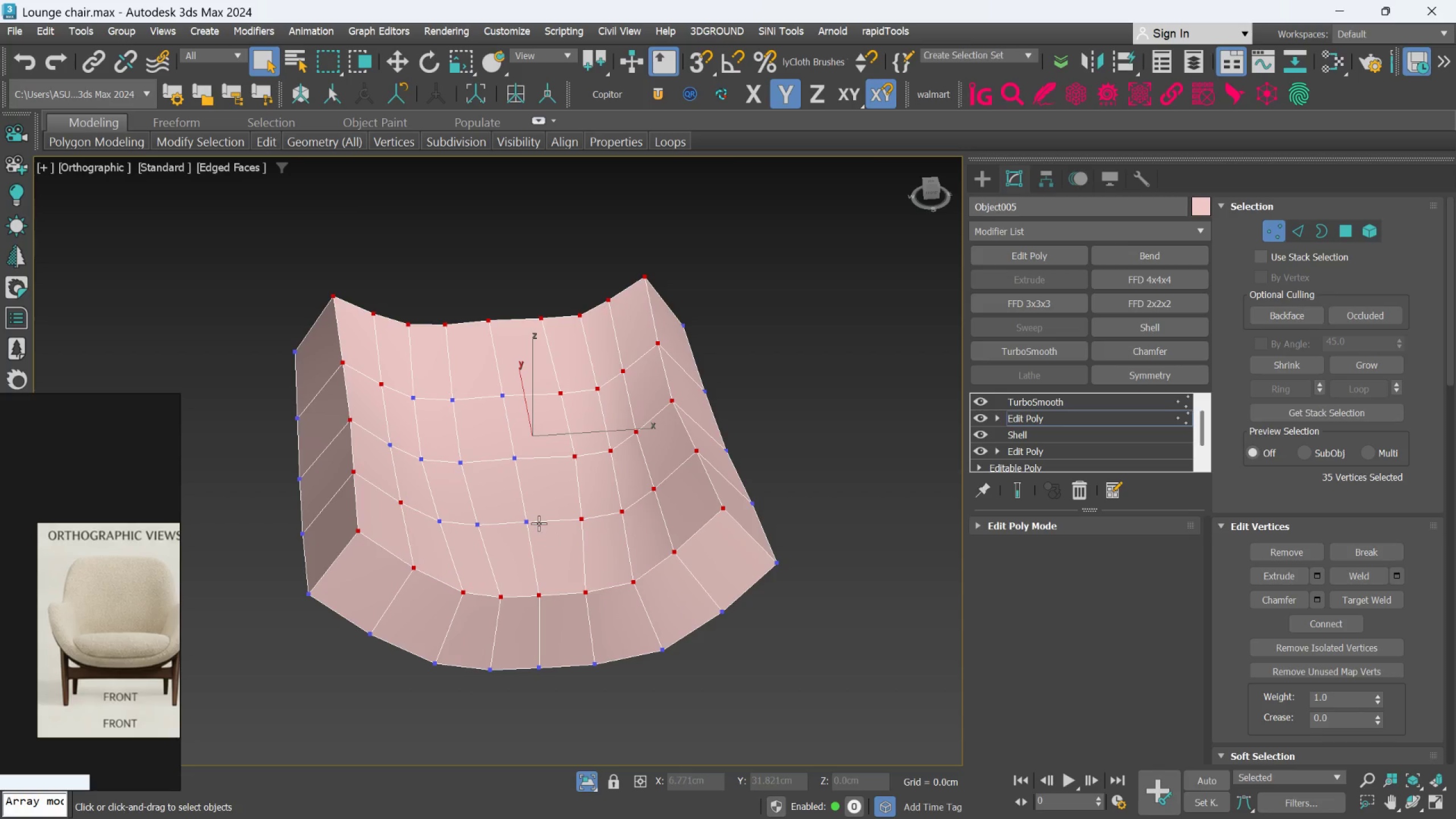 
left_click([539, 523])
 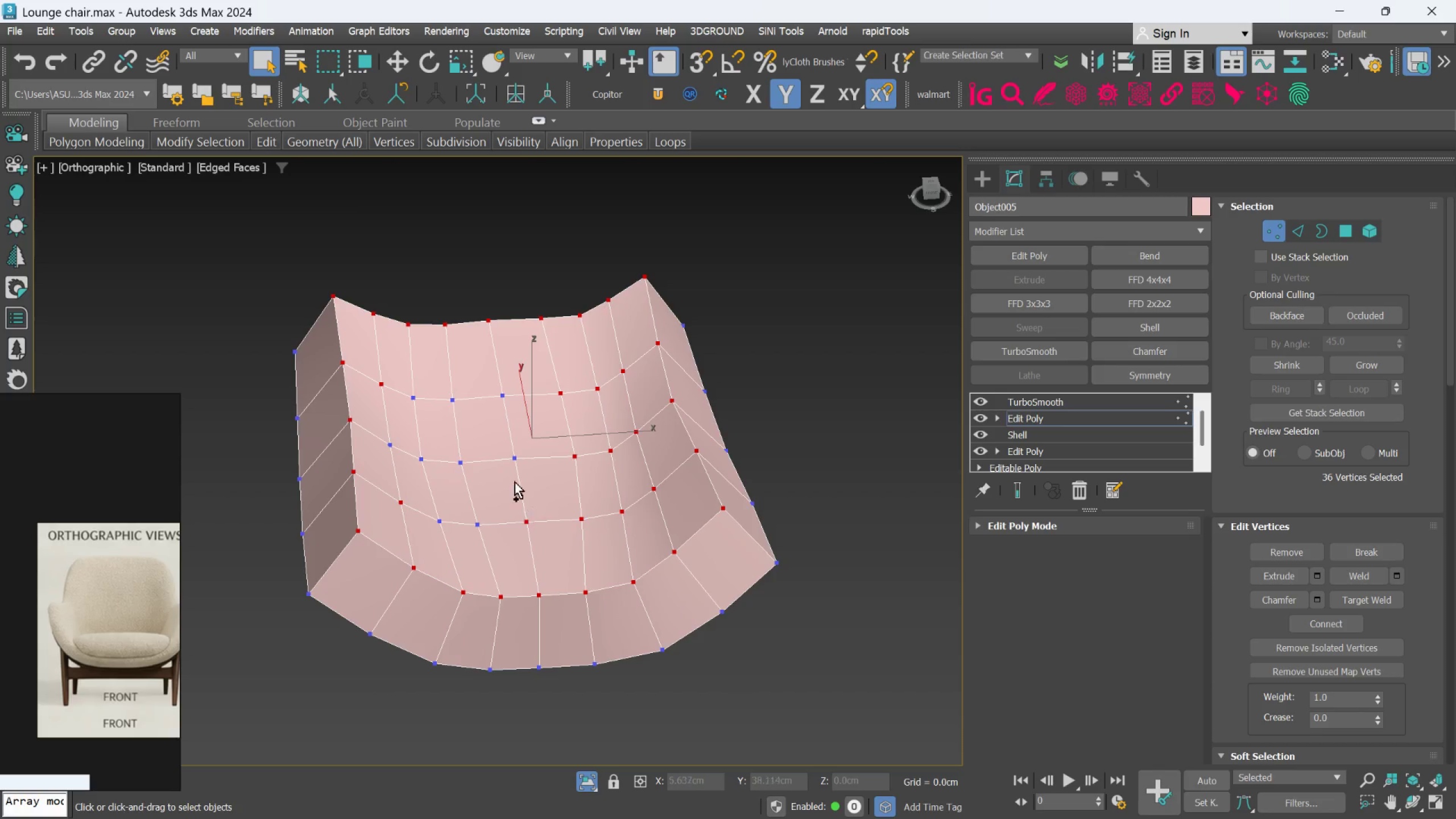 
hold_key(key=ControlLeft, duration=1.53)
left_click([509, 458])
 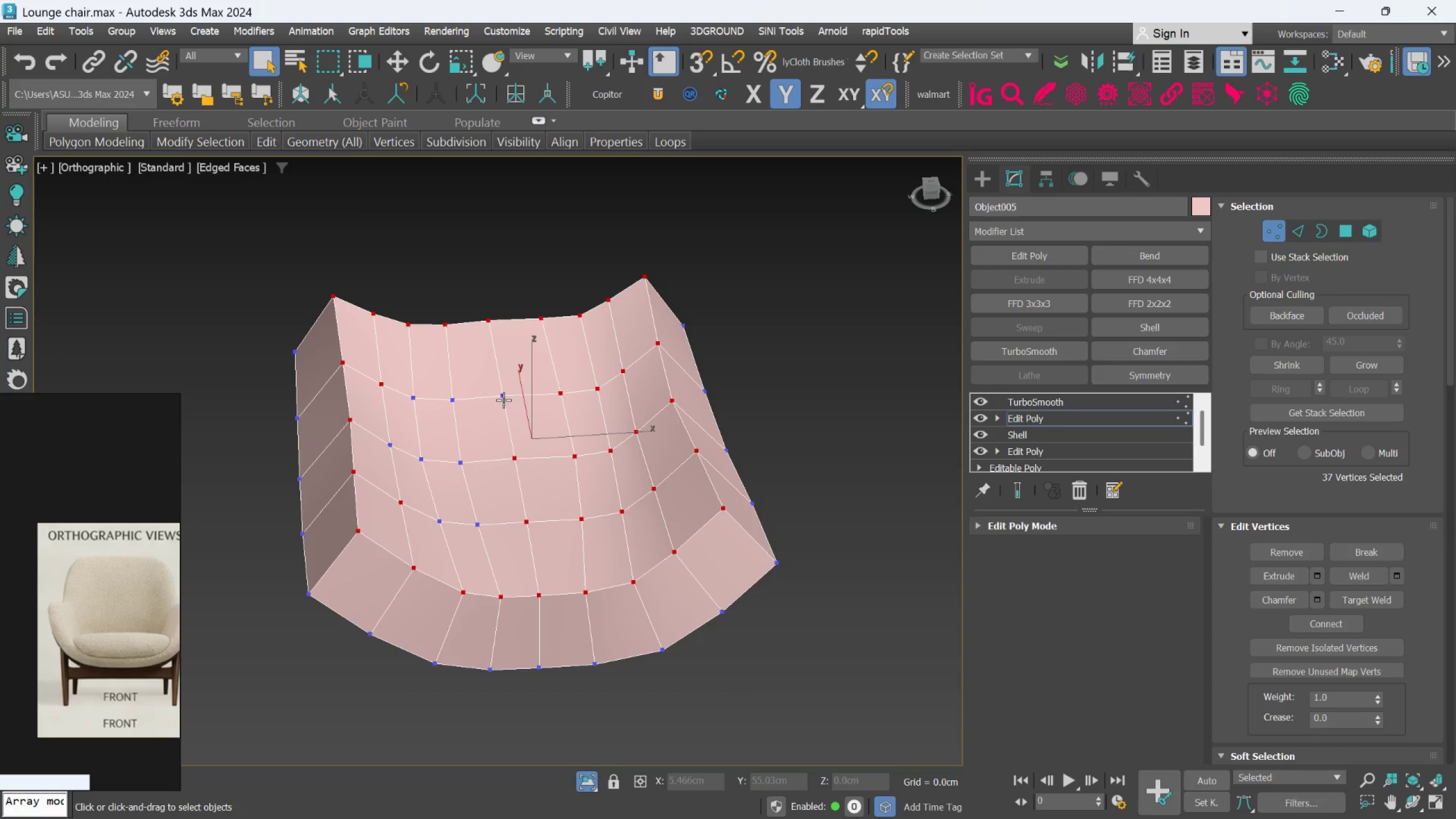 
left_click([503, 396])
 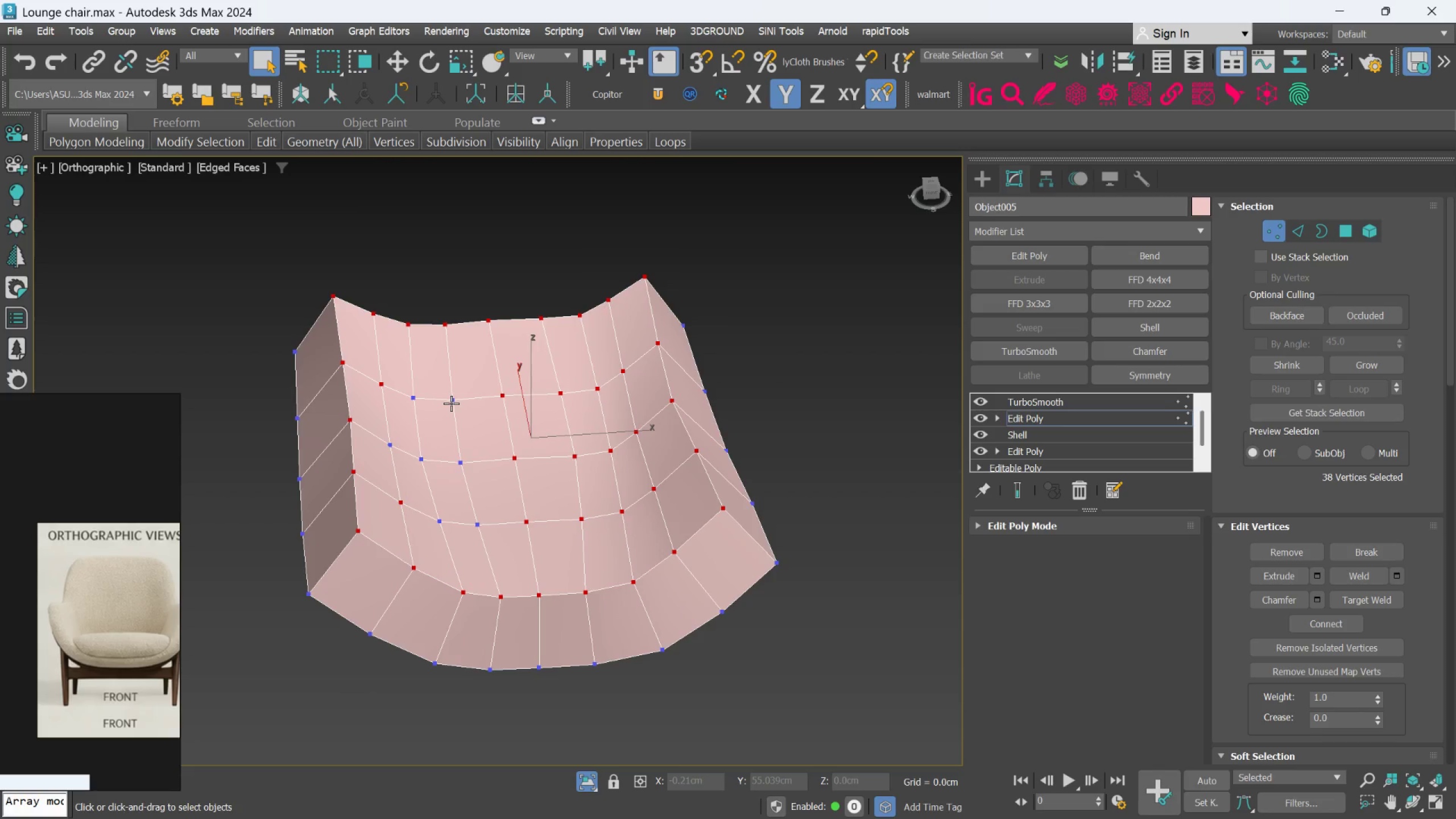 
double_click([451, 403])
 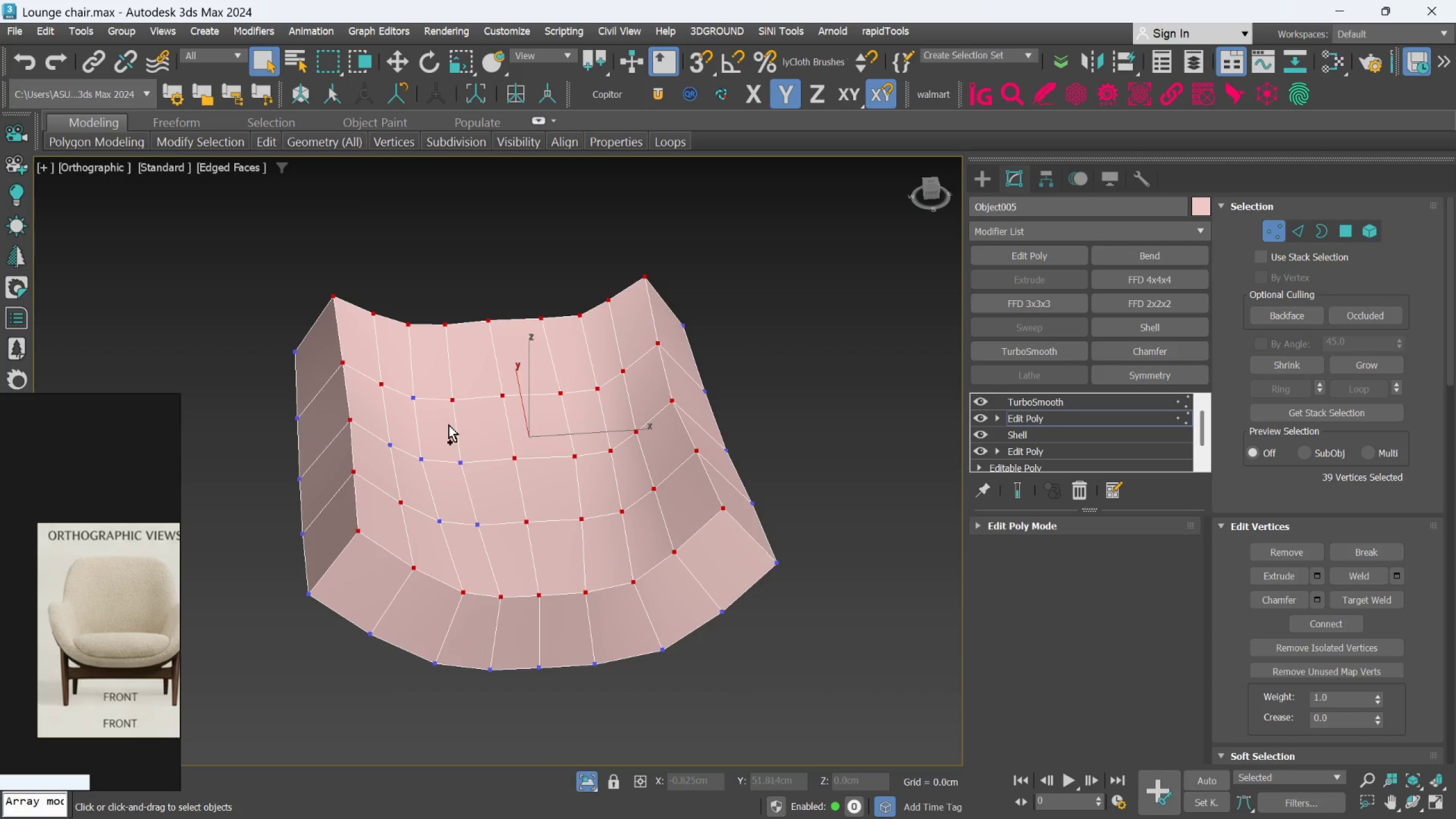 
hold_key(key=ControlLeft, duration=1.5)
left_click([451, 454])
 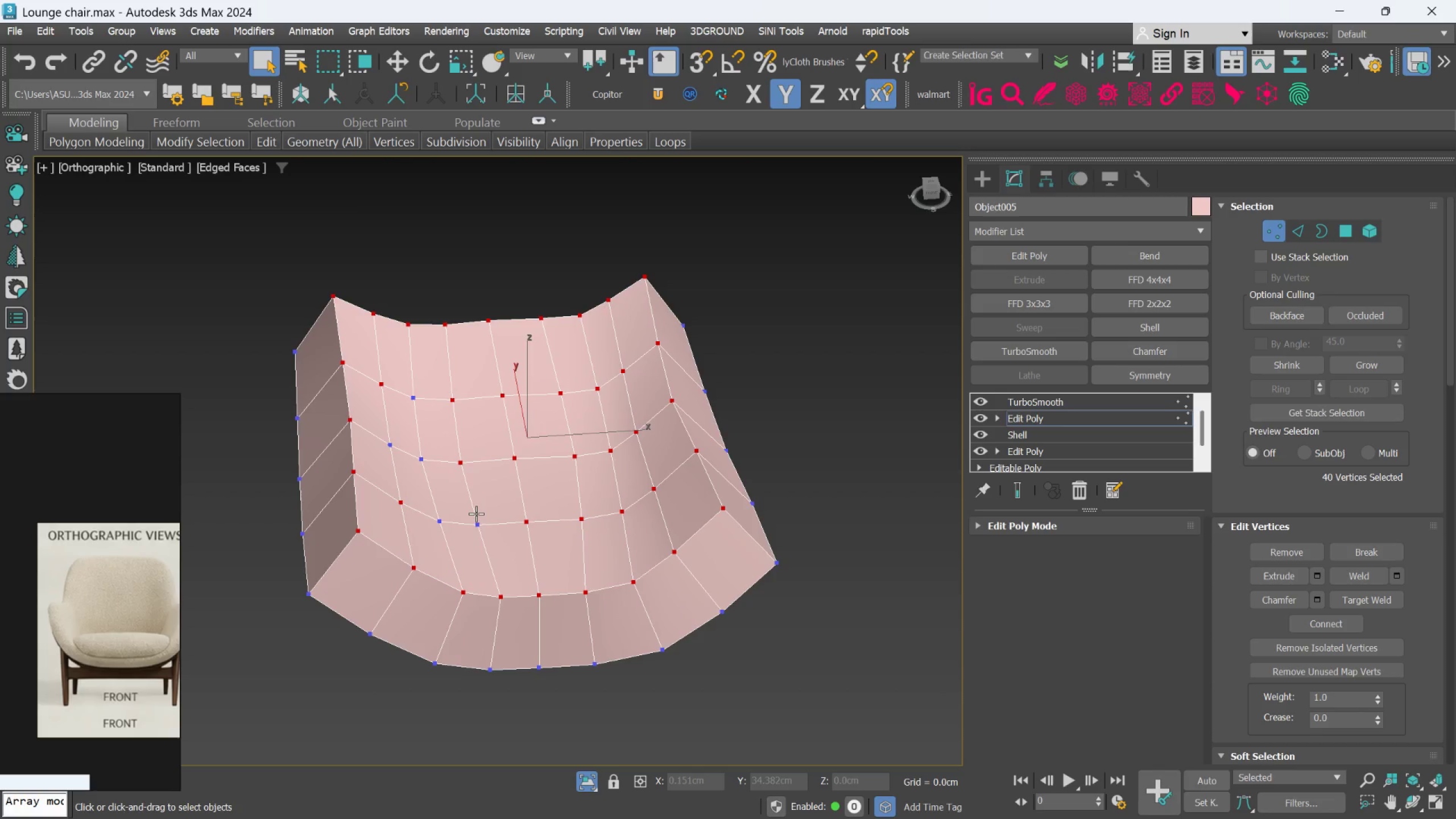 
left_click([475, 515])
 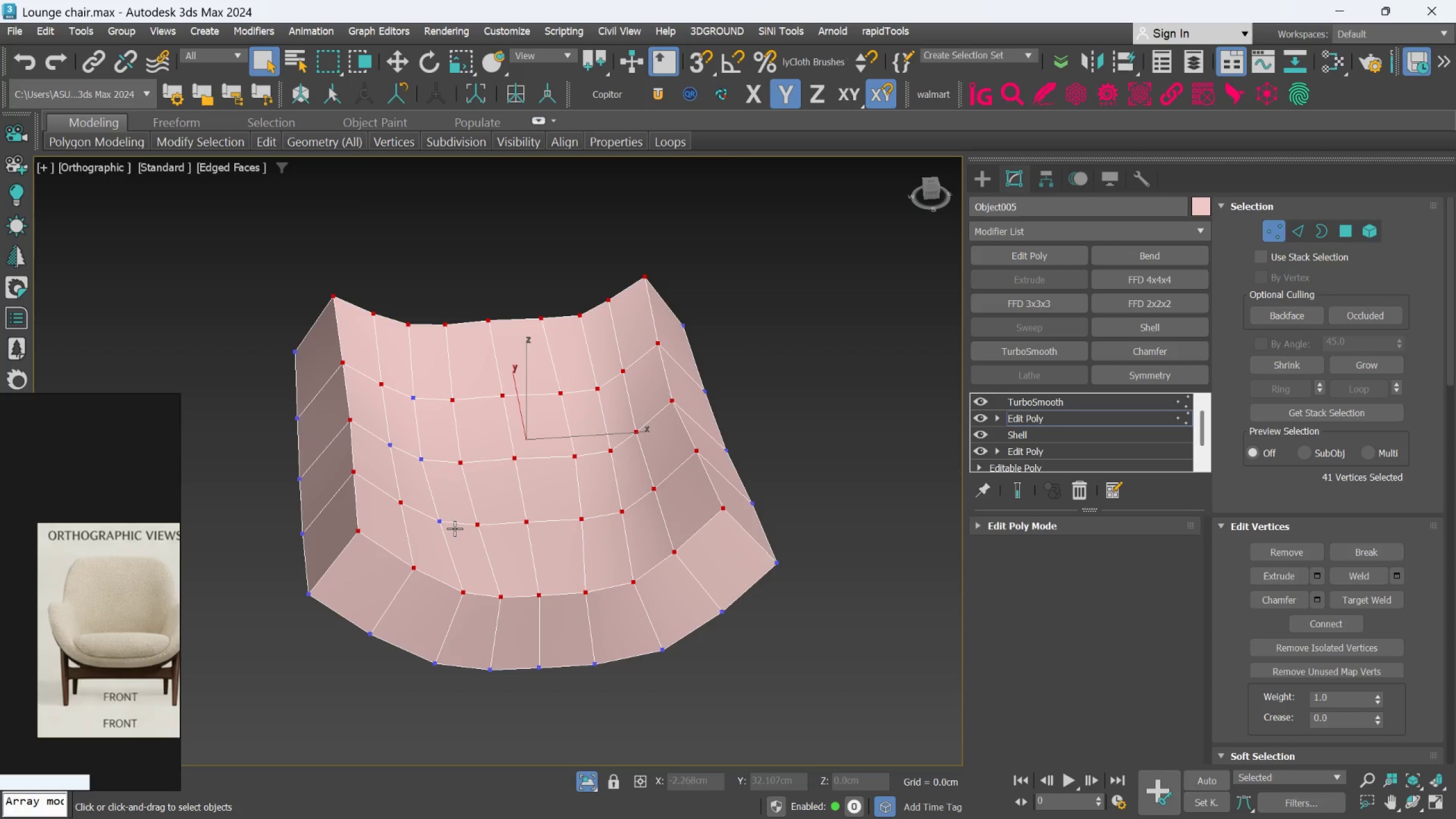 
hold_key(key=ControlLeft, duration=1.5)
left_click([449, 528])
 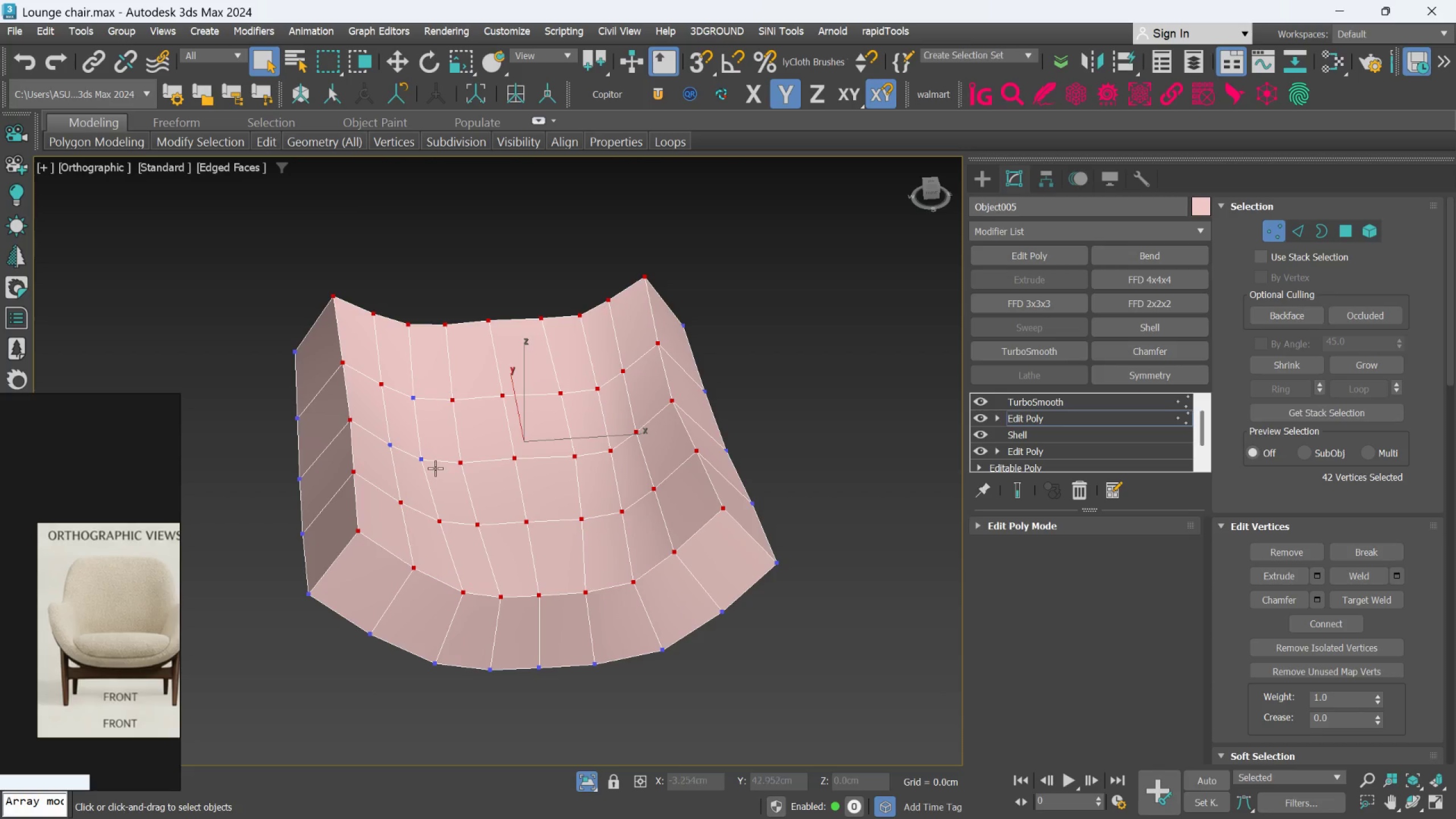 
left_click([432, 462])
 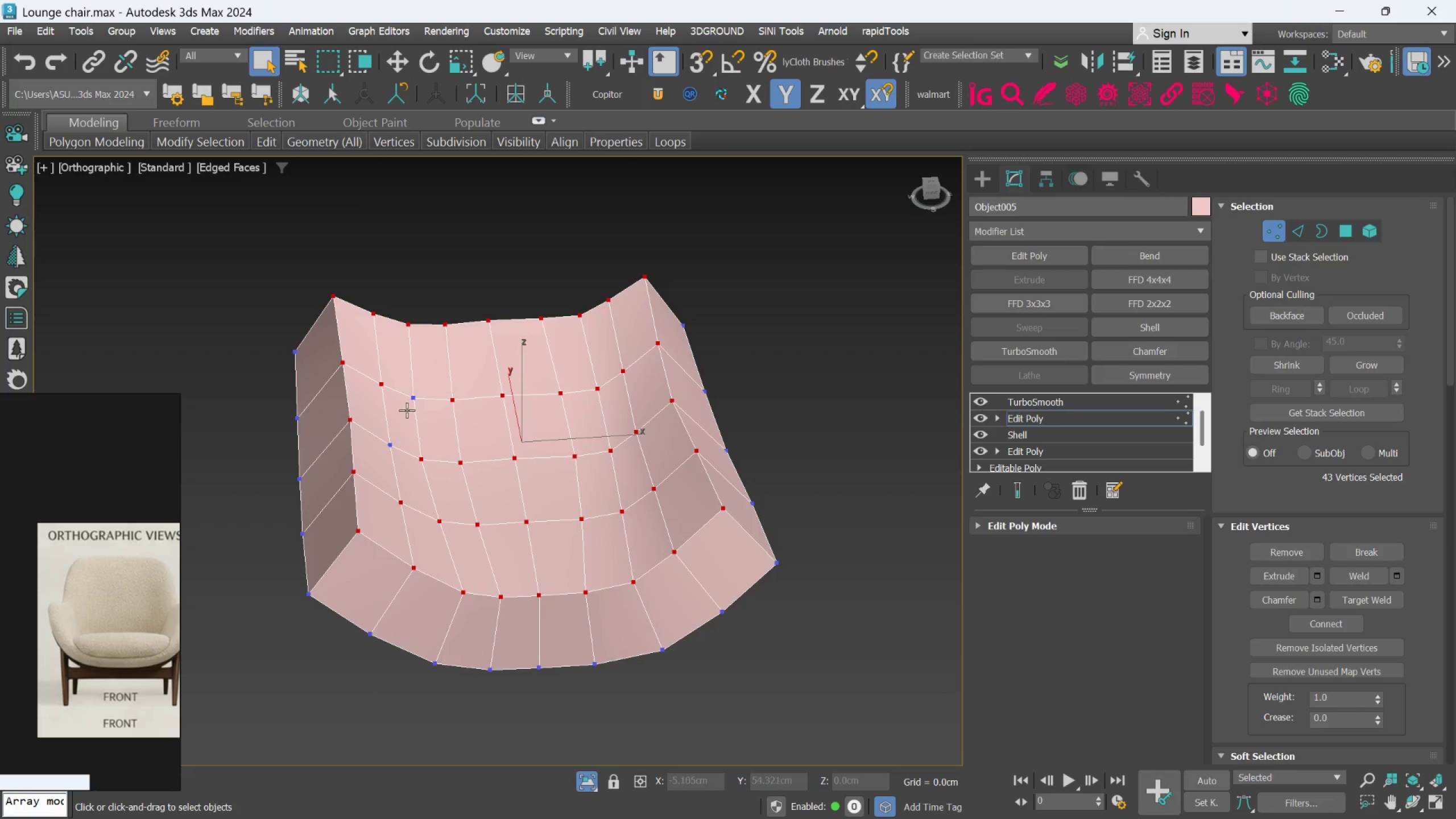 
hold_key(key=ControlLeft, duration=1.51)
left_click([408, 405])
 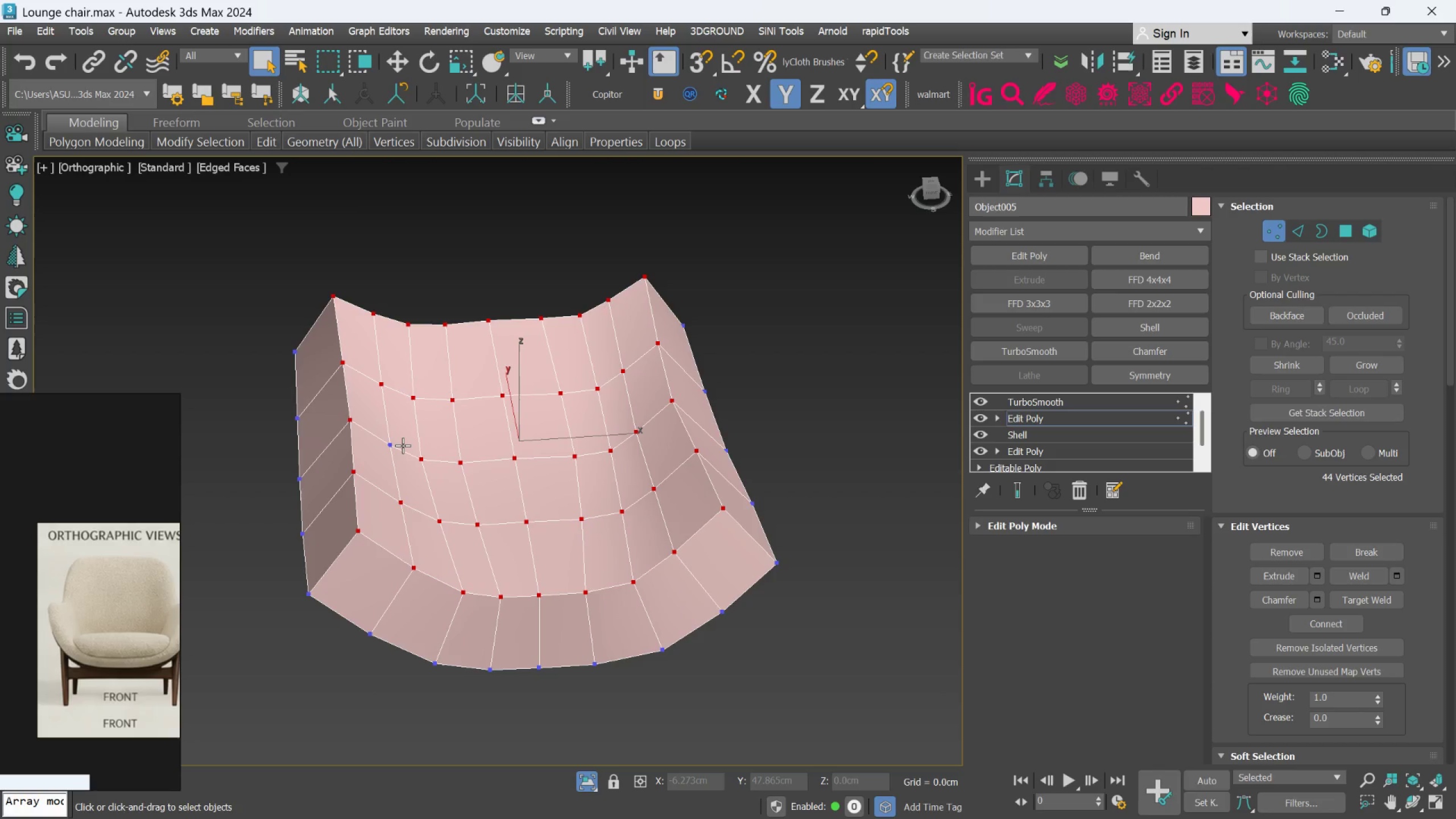 
hold_key(key=ControlLeft, duration=0.67)
left_click([397, 445])
 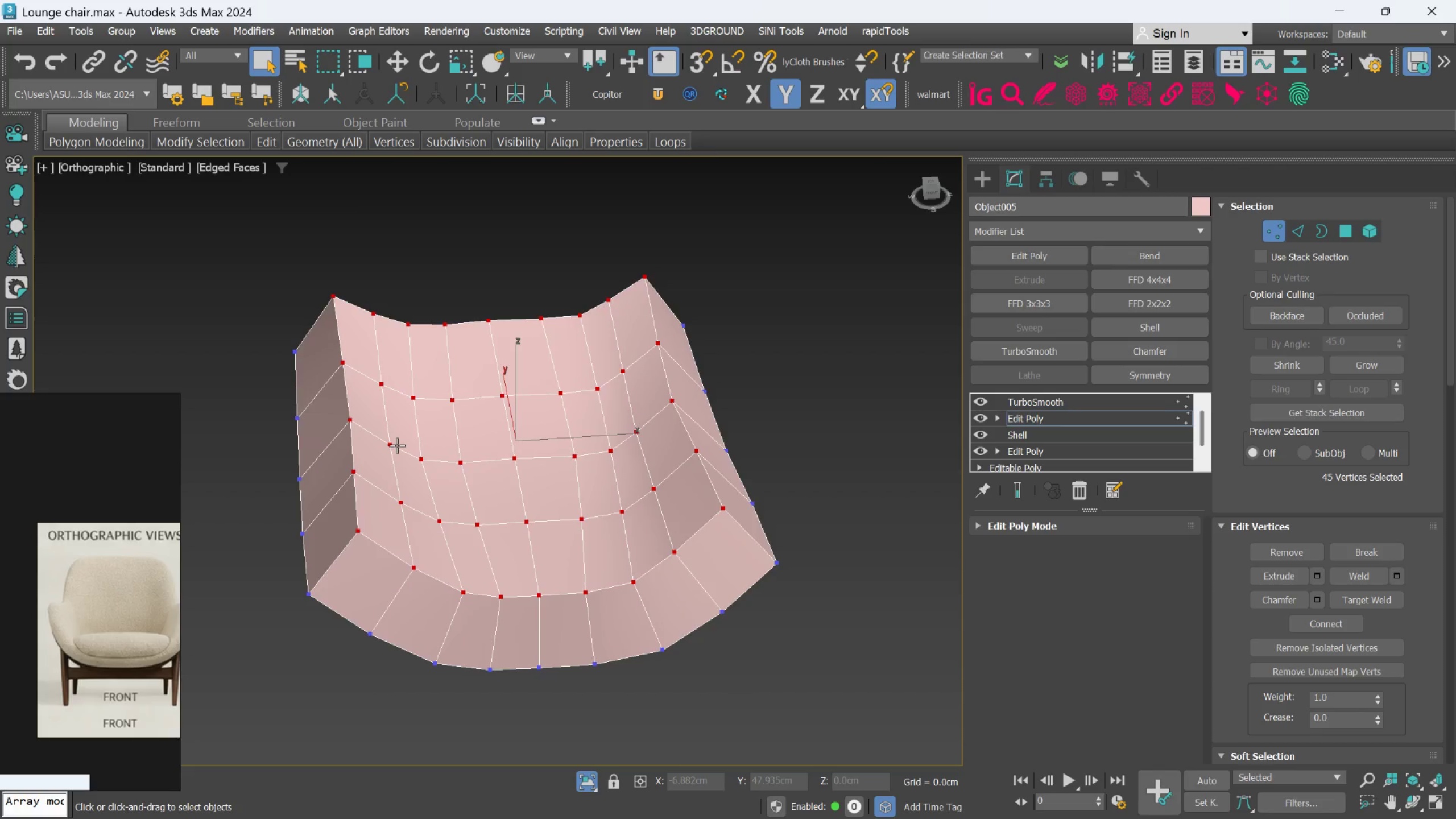 
hold_key(key=AltLeft, duration=1.52)
 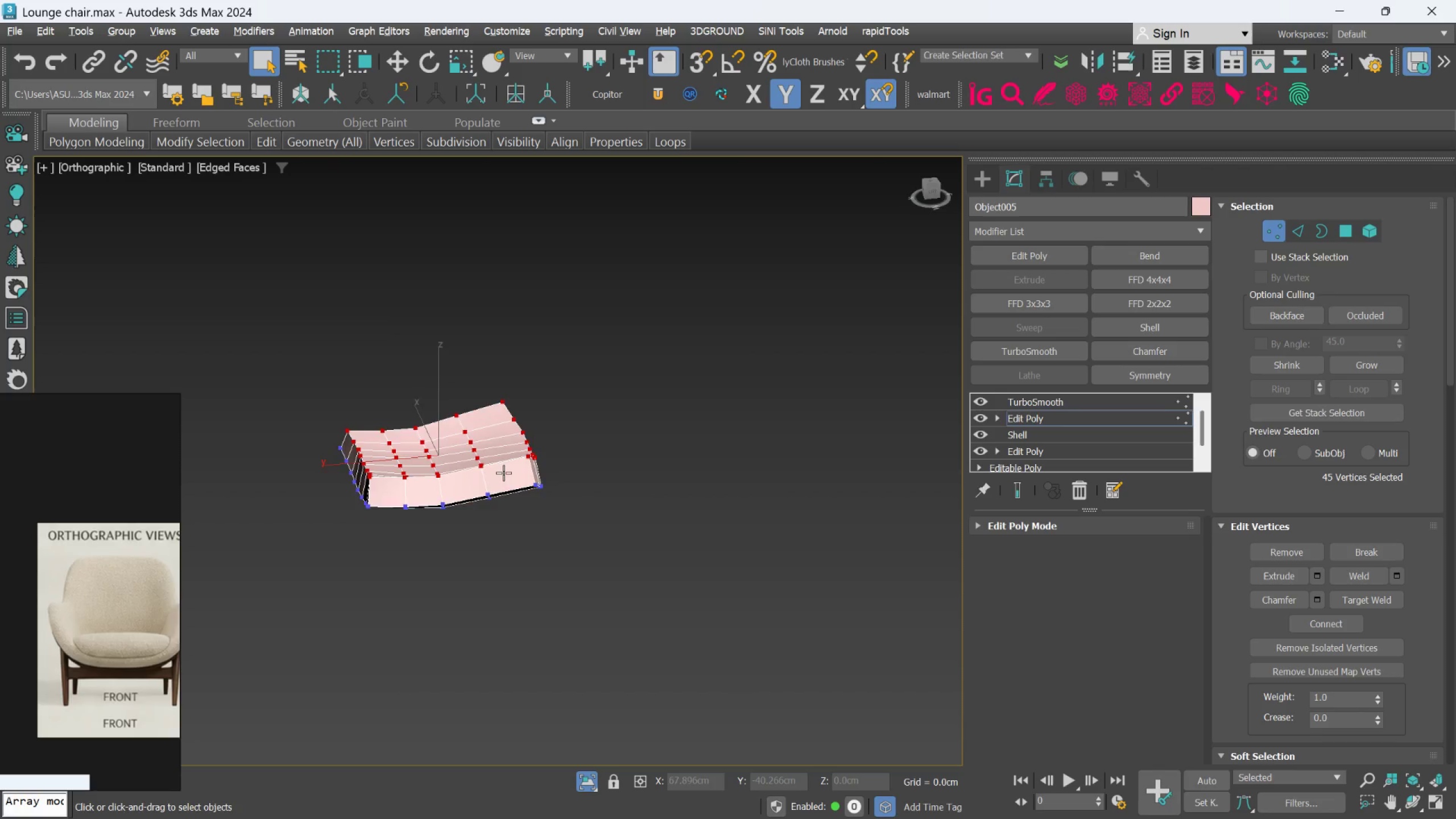 
scroll: coordinate [395, 471], scroll_direction: down, amount: 3.0
 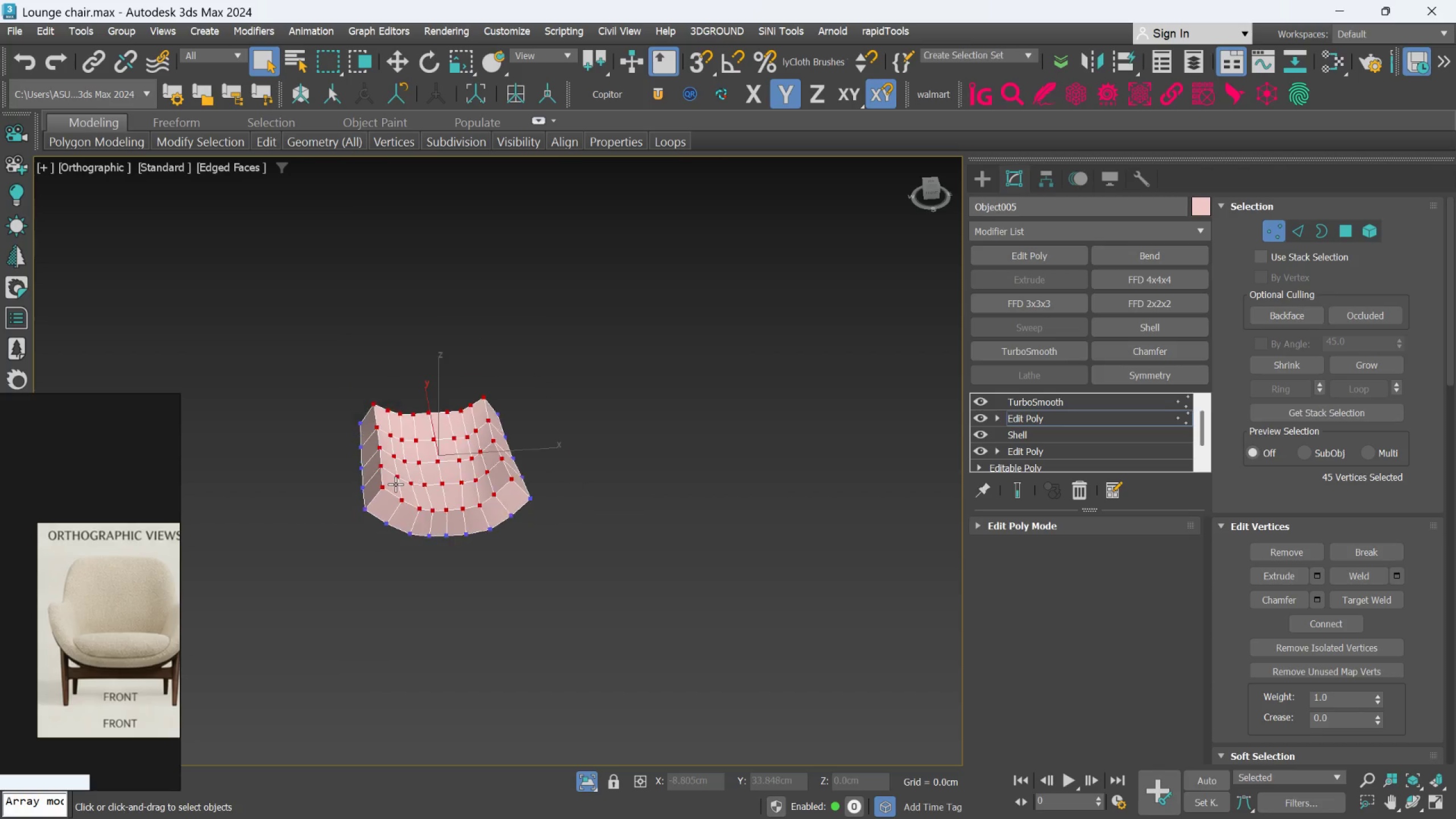 
hold_key(key=AltLeft, duration=1.53)
 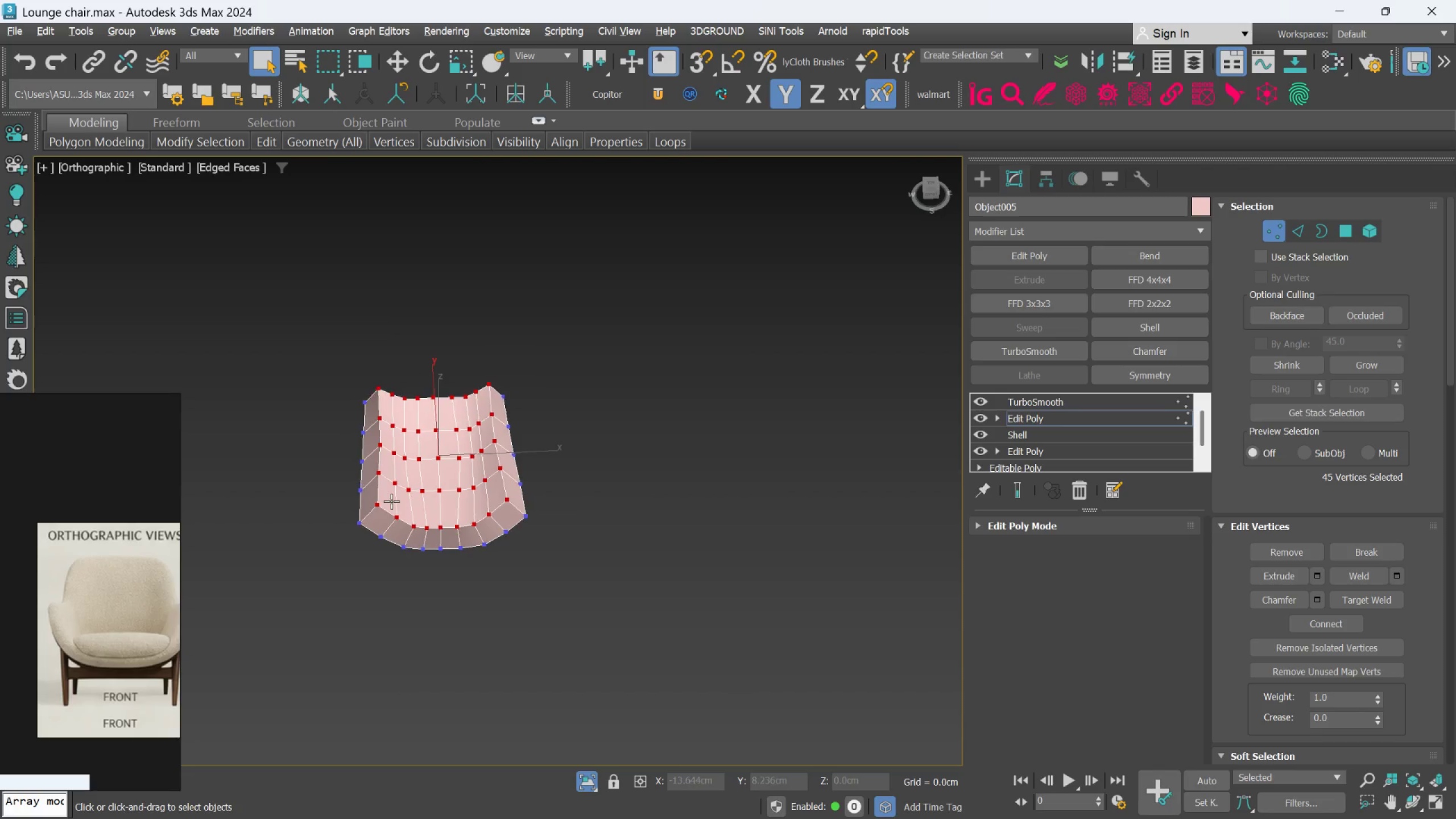 
key(Alt+AltLeft)
 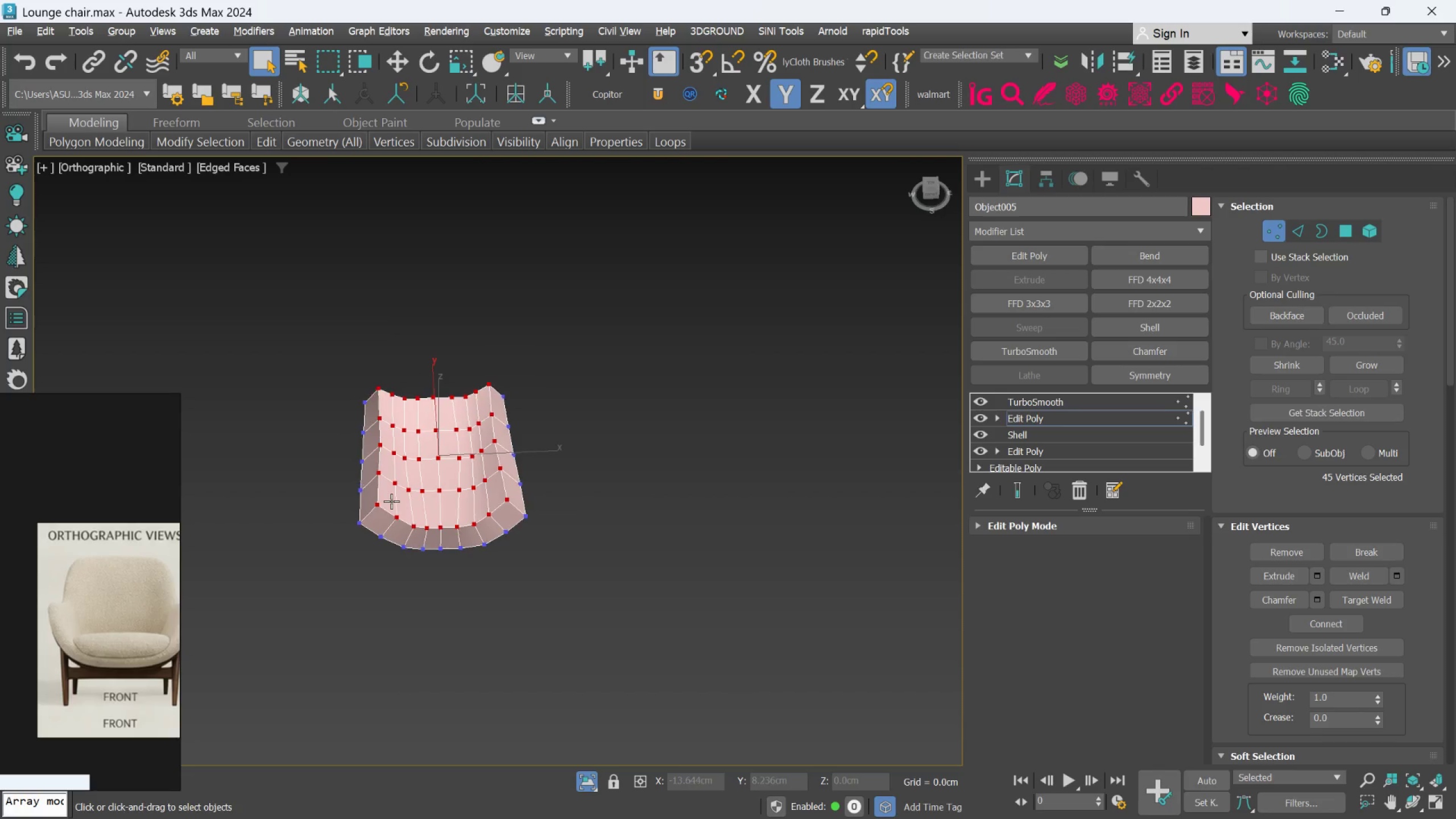 
key(Alt+AltLeft)
 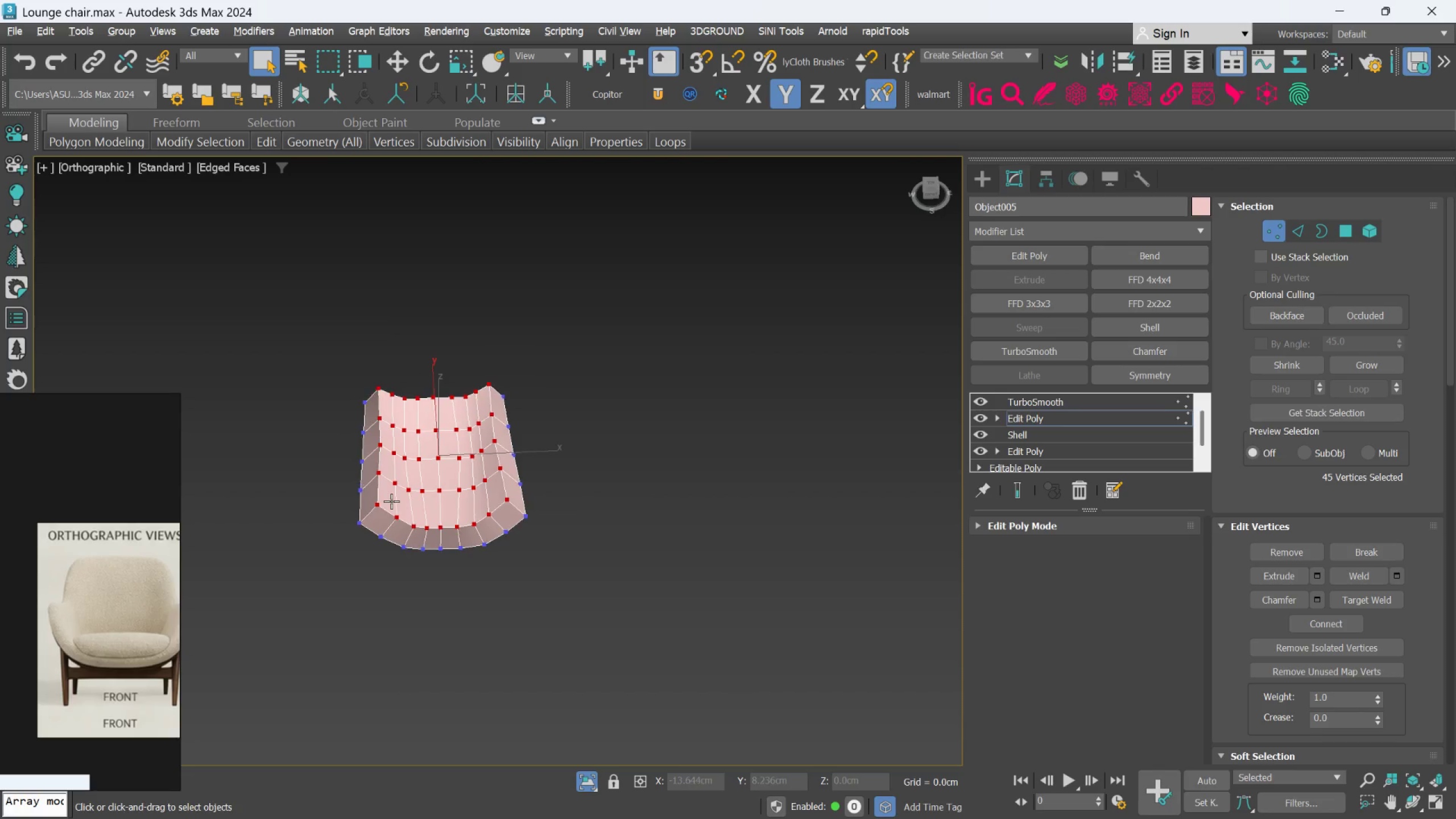 
key(Alt+AltLeft)
 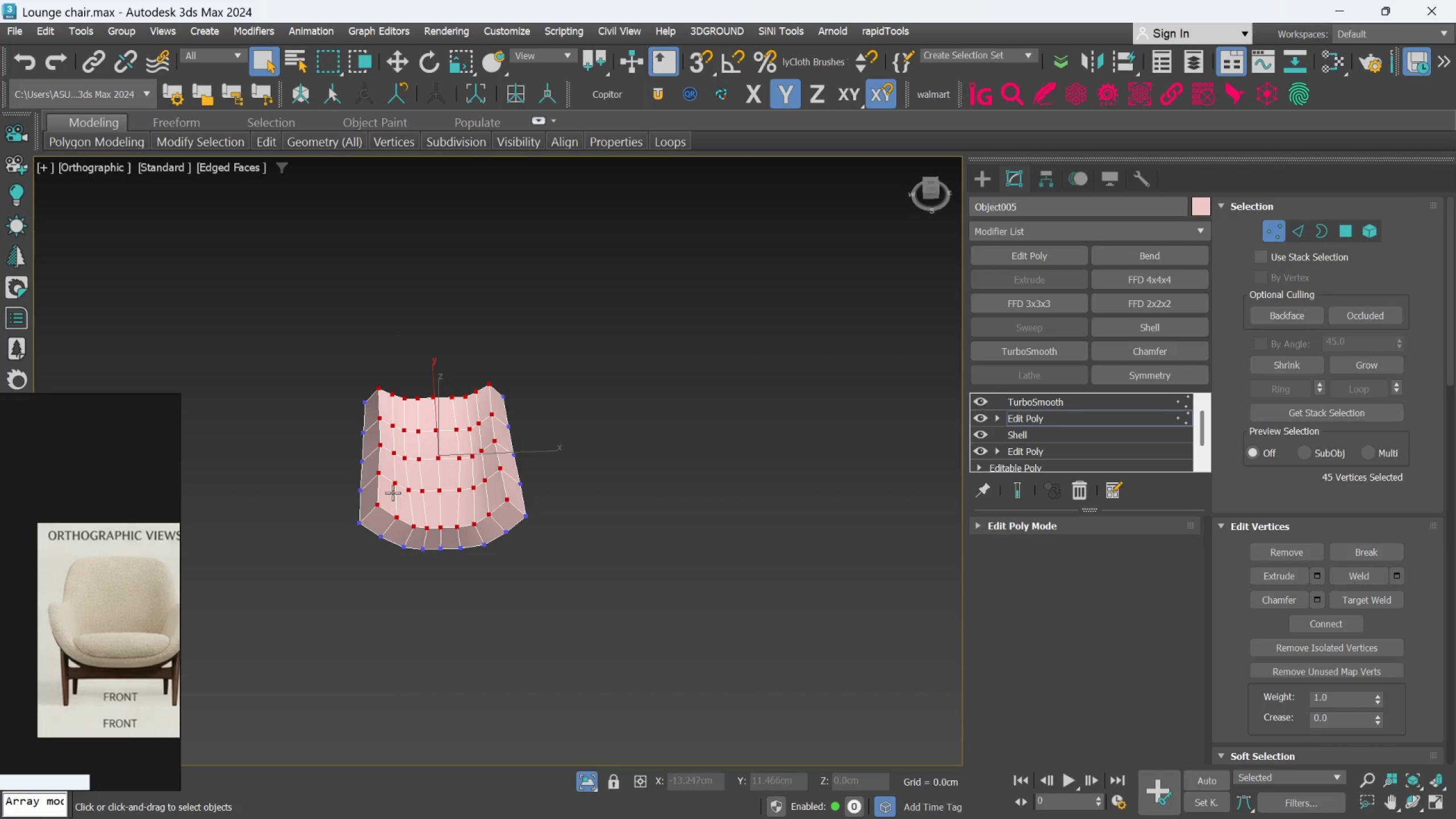 
key(F)
 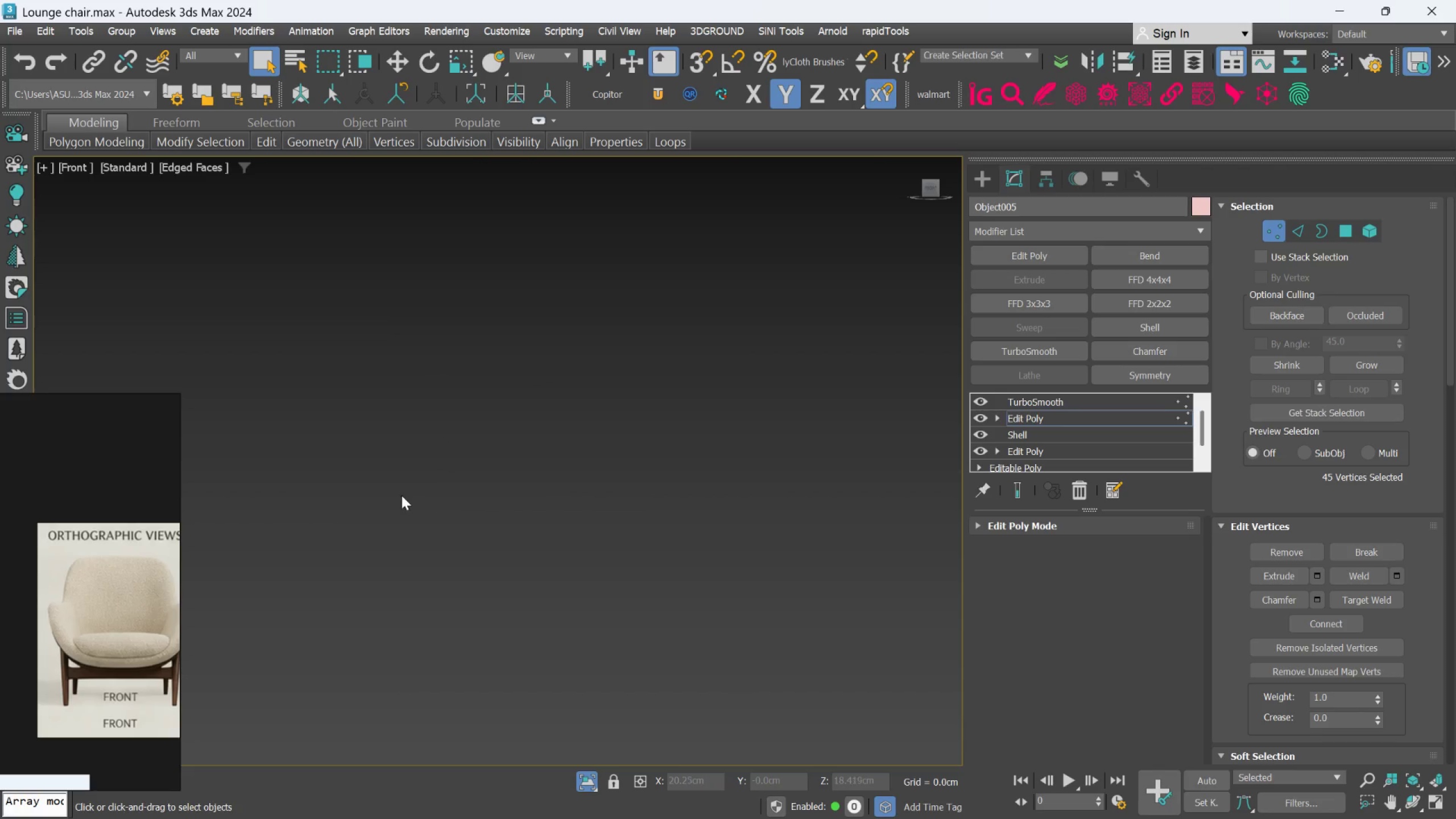 
scroll: coordinate [572, 615], scroll_direction: down, amount: 7.0
 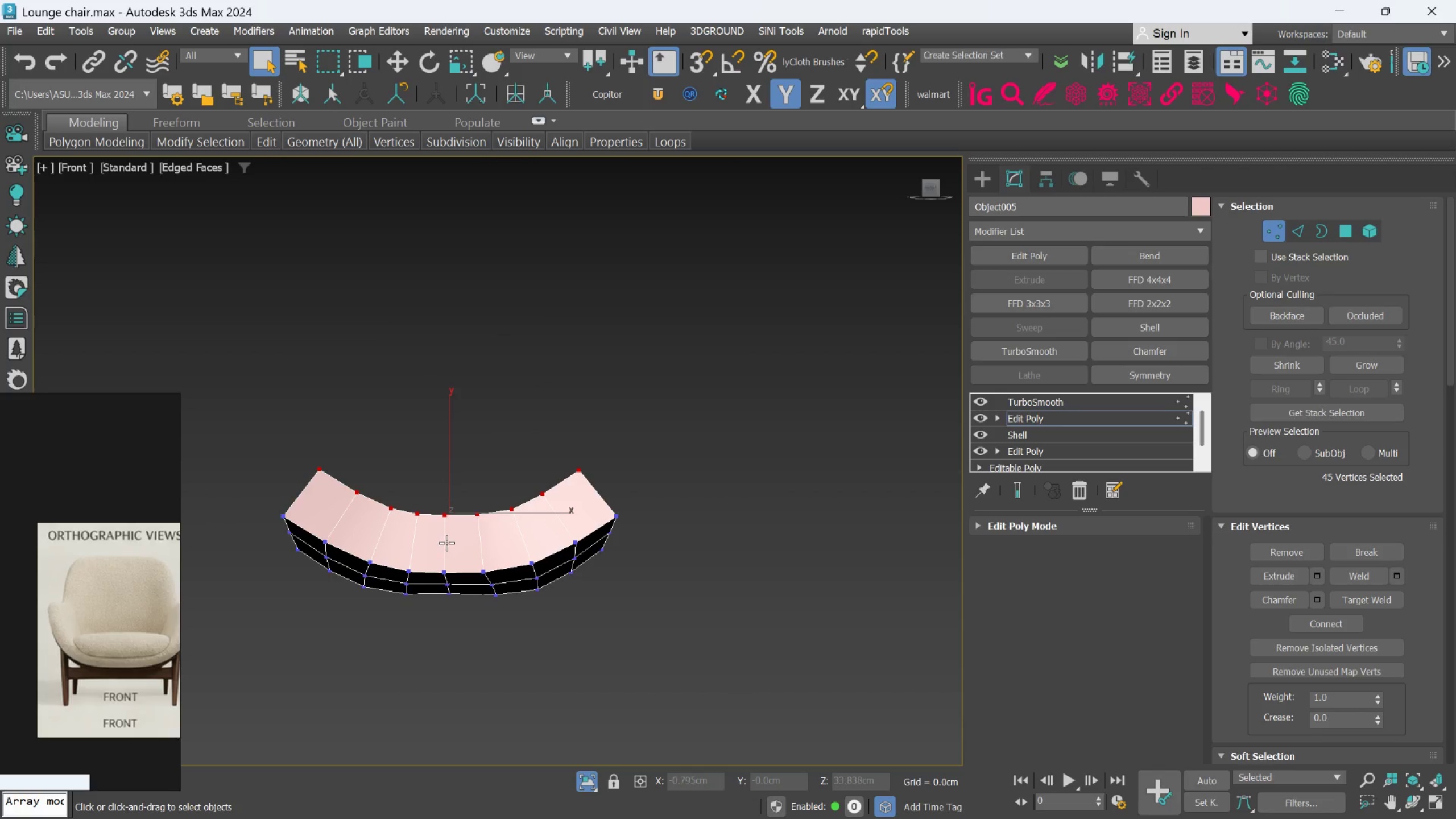 
key(W)
 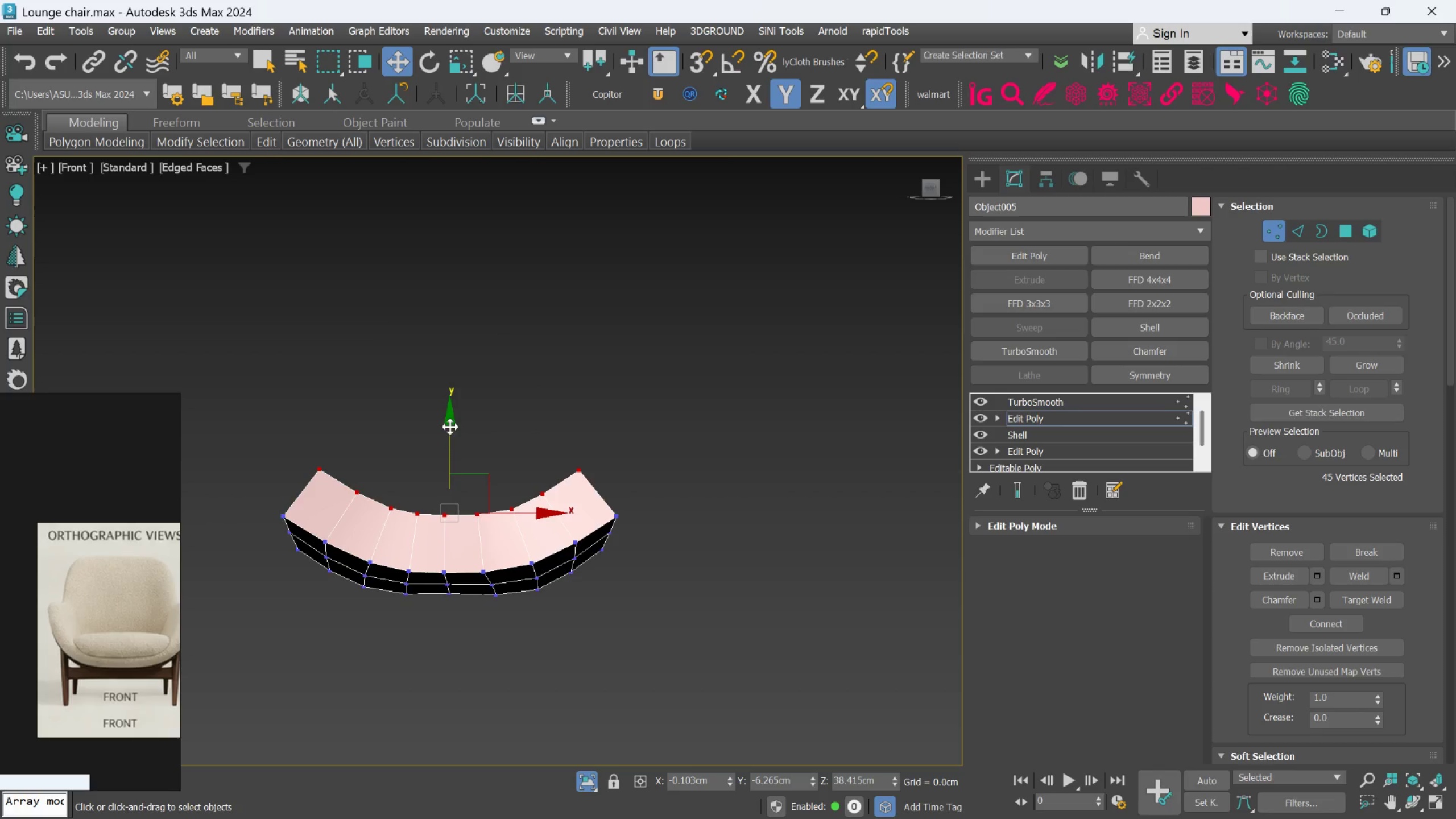 
left_click_drag(start_coordinate=[451, 420], to_coordinate=[467, 504])
 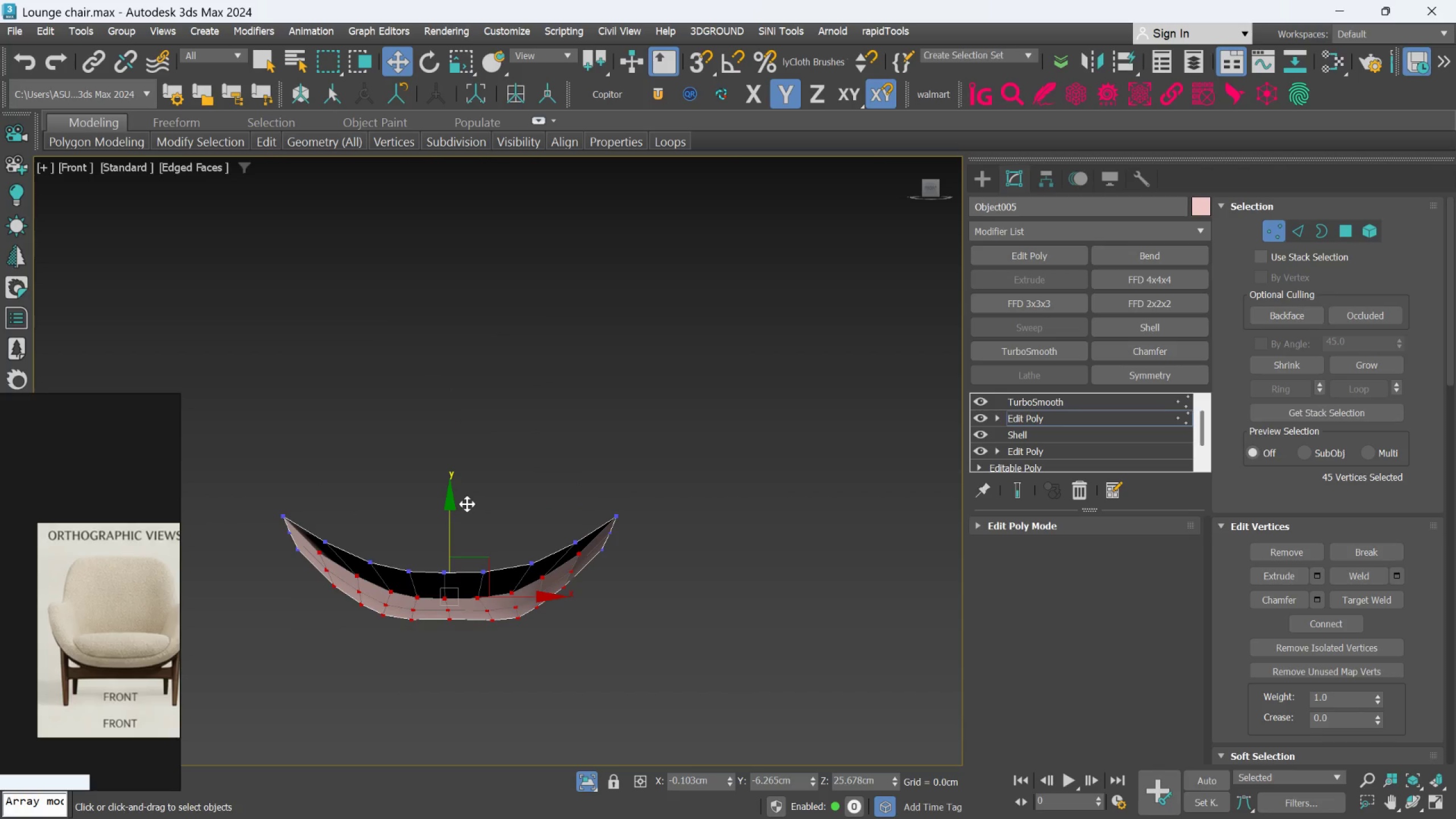 
key(Control+Z)
 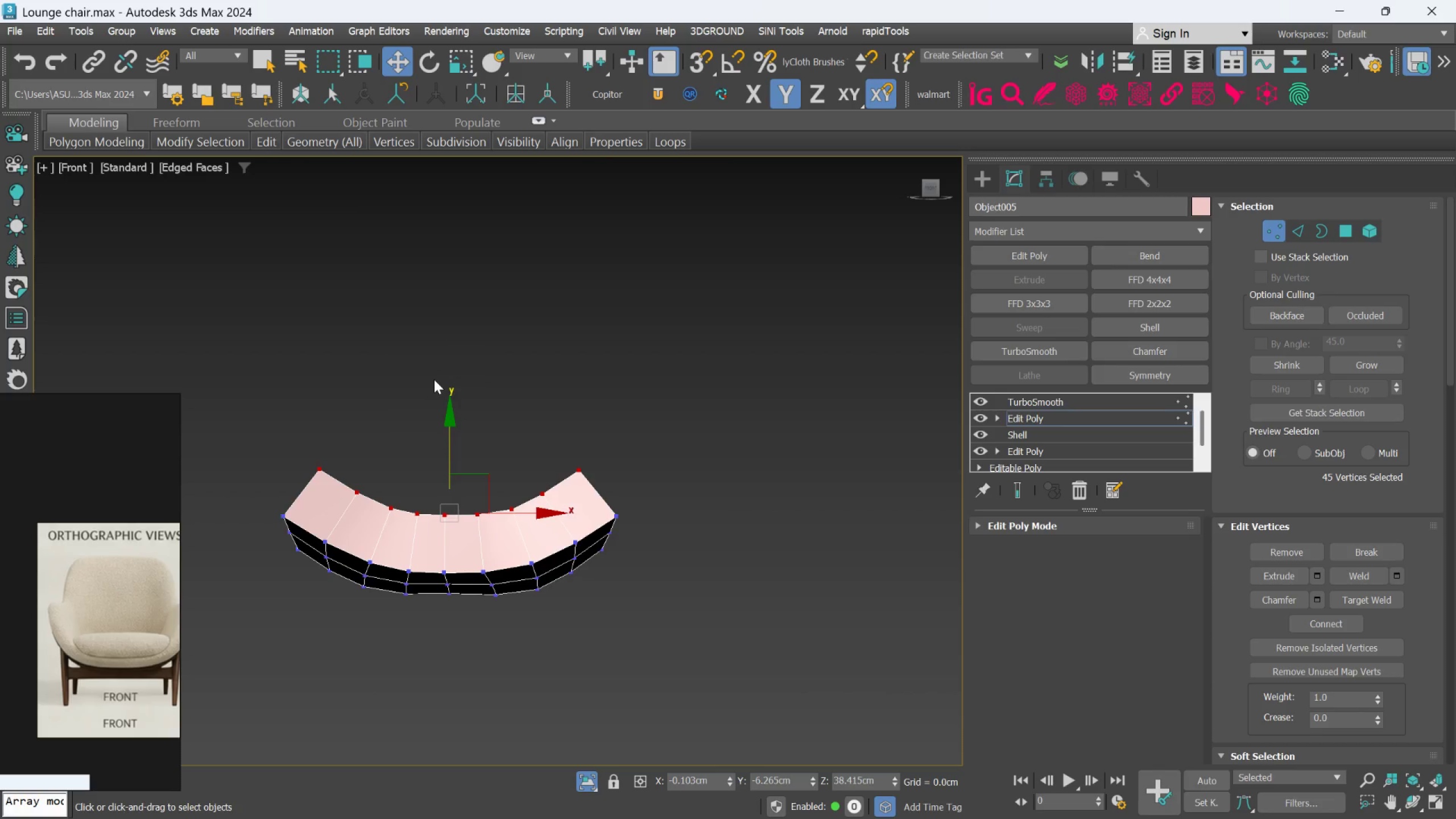 
key(R)
 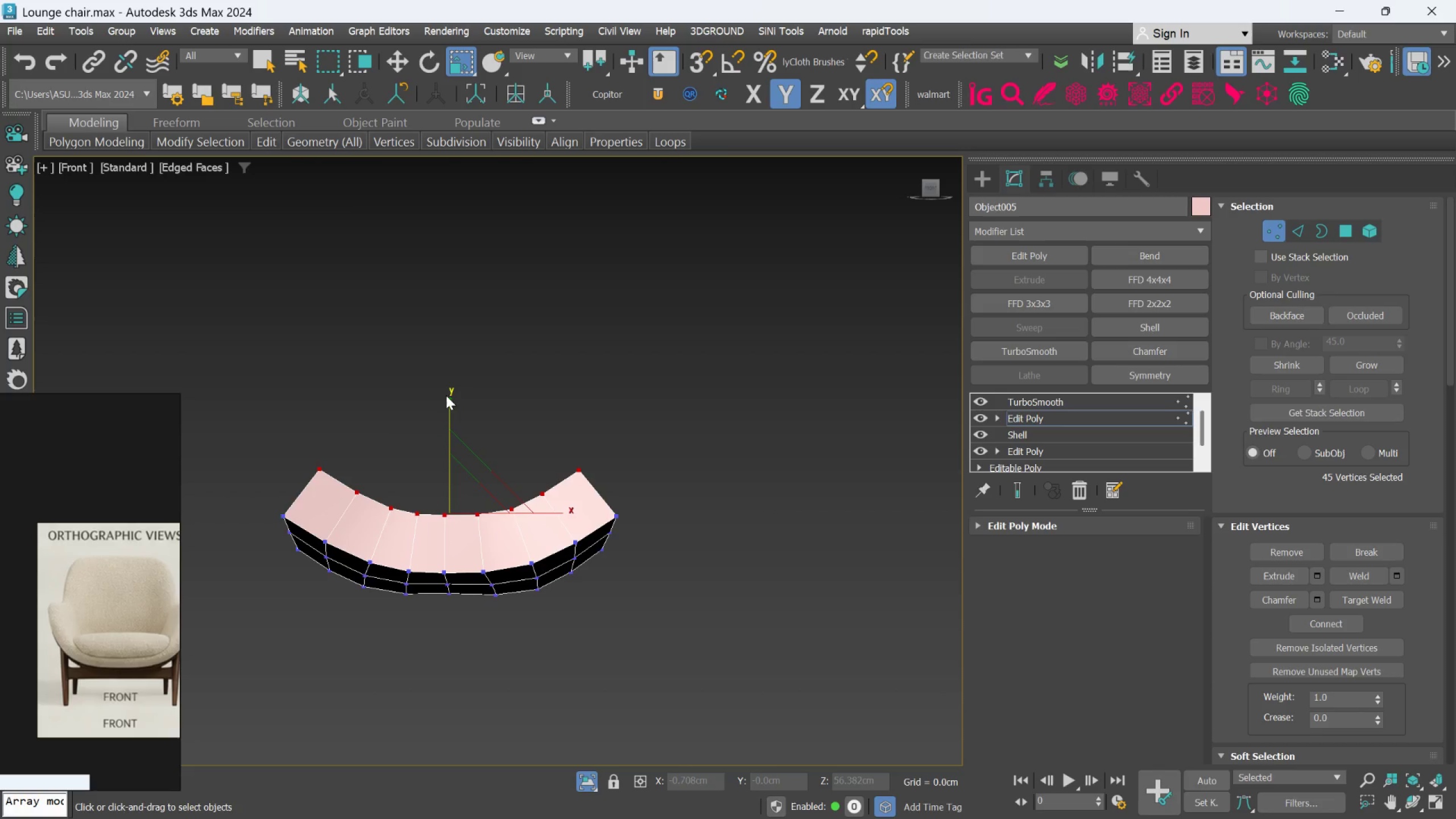 
left_click_drag(start_coordinate=[449, 399], to_coordinate=[507, 711])
 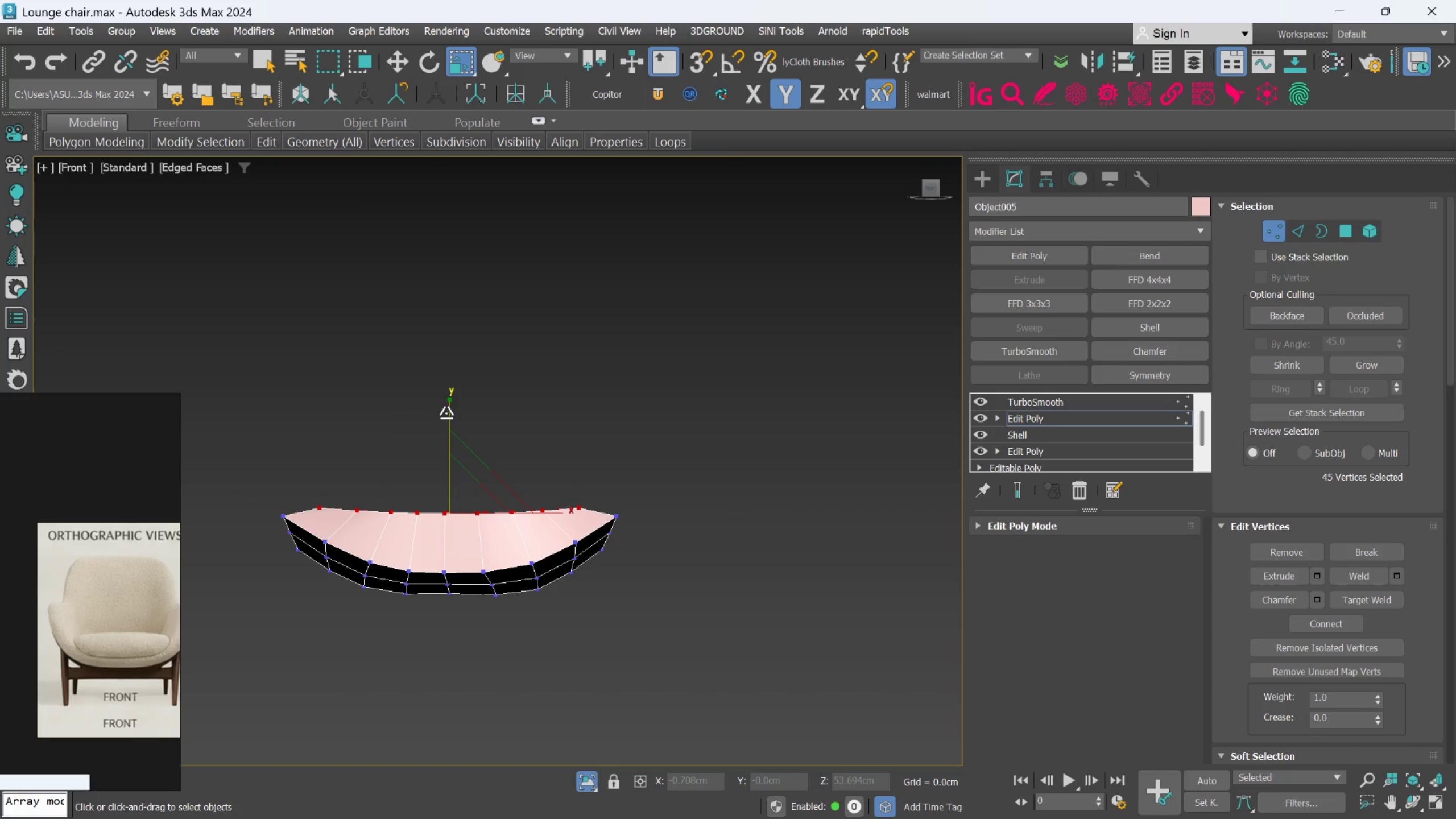 
left_click_drag(start_coordinate=[446, 411], to_coordinate=[487, 682])
 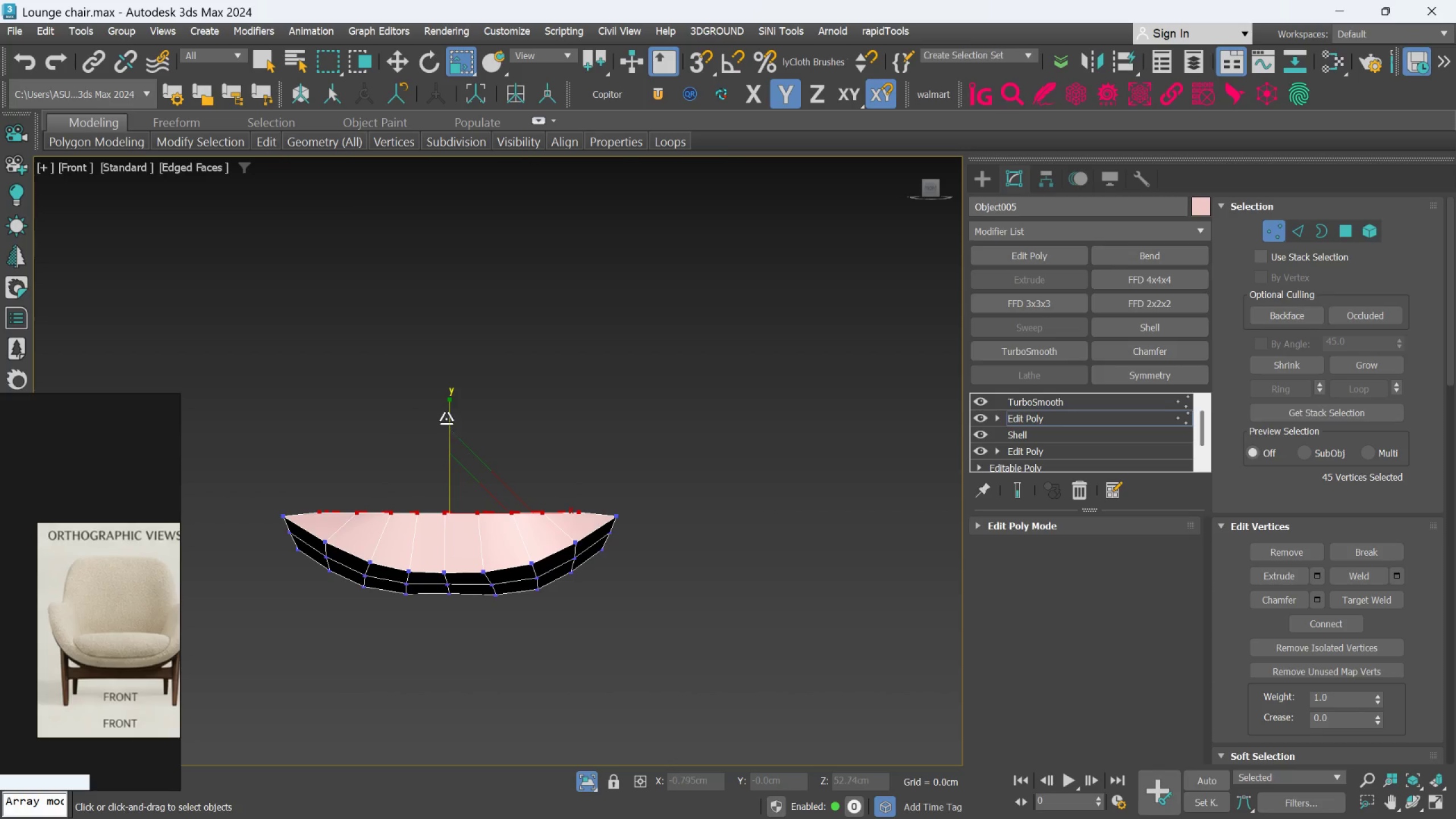 
left_click_drag(start_coordinate=[448, 413], to_coordinate=[453, 684])
 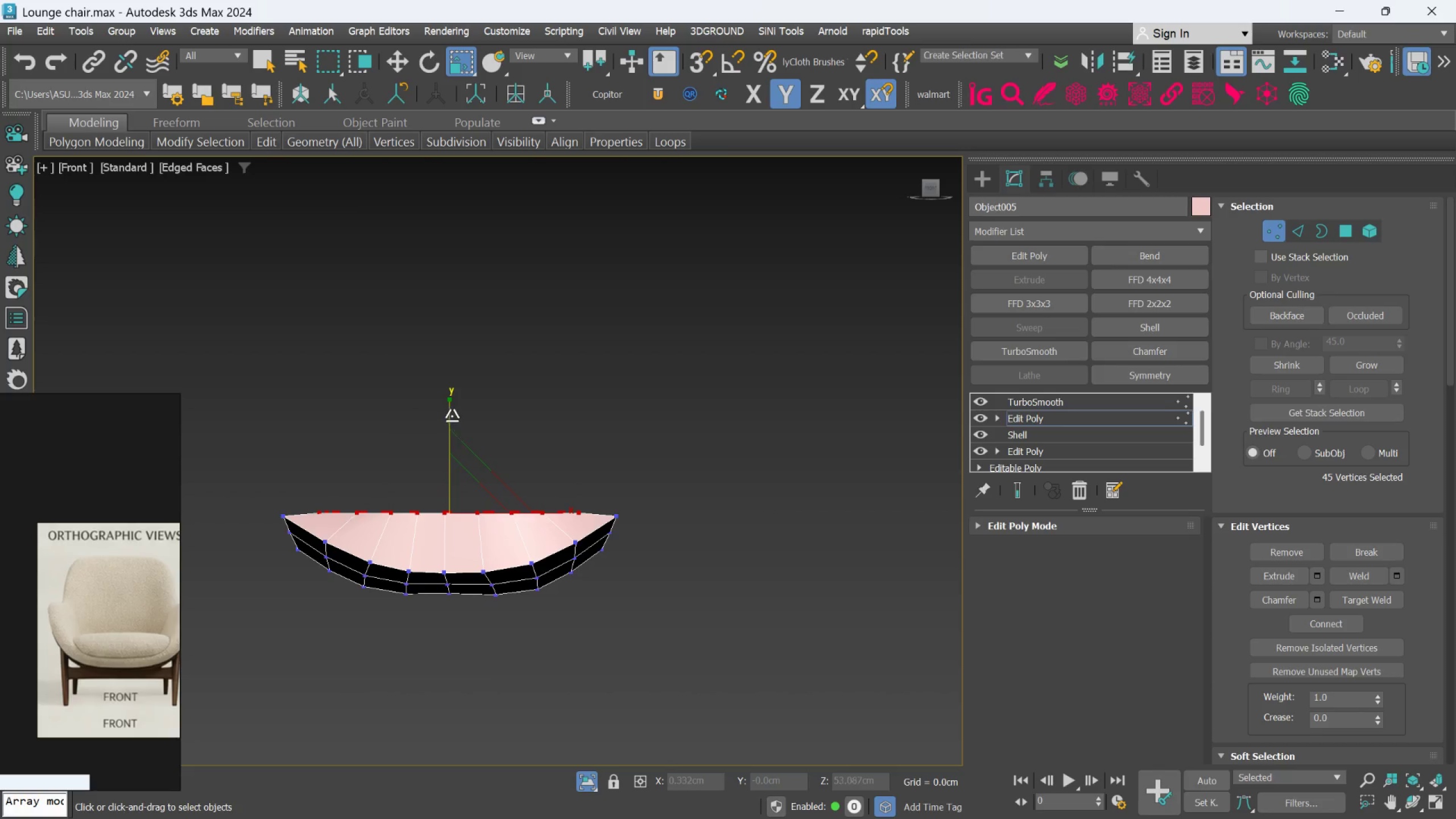 
left_click_drag(start_coordinate=[451, 411], to_coordinate=[474, 694])
 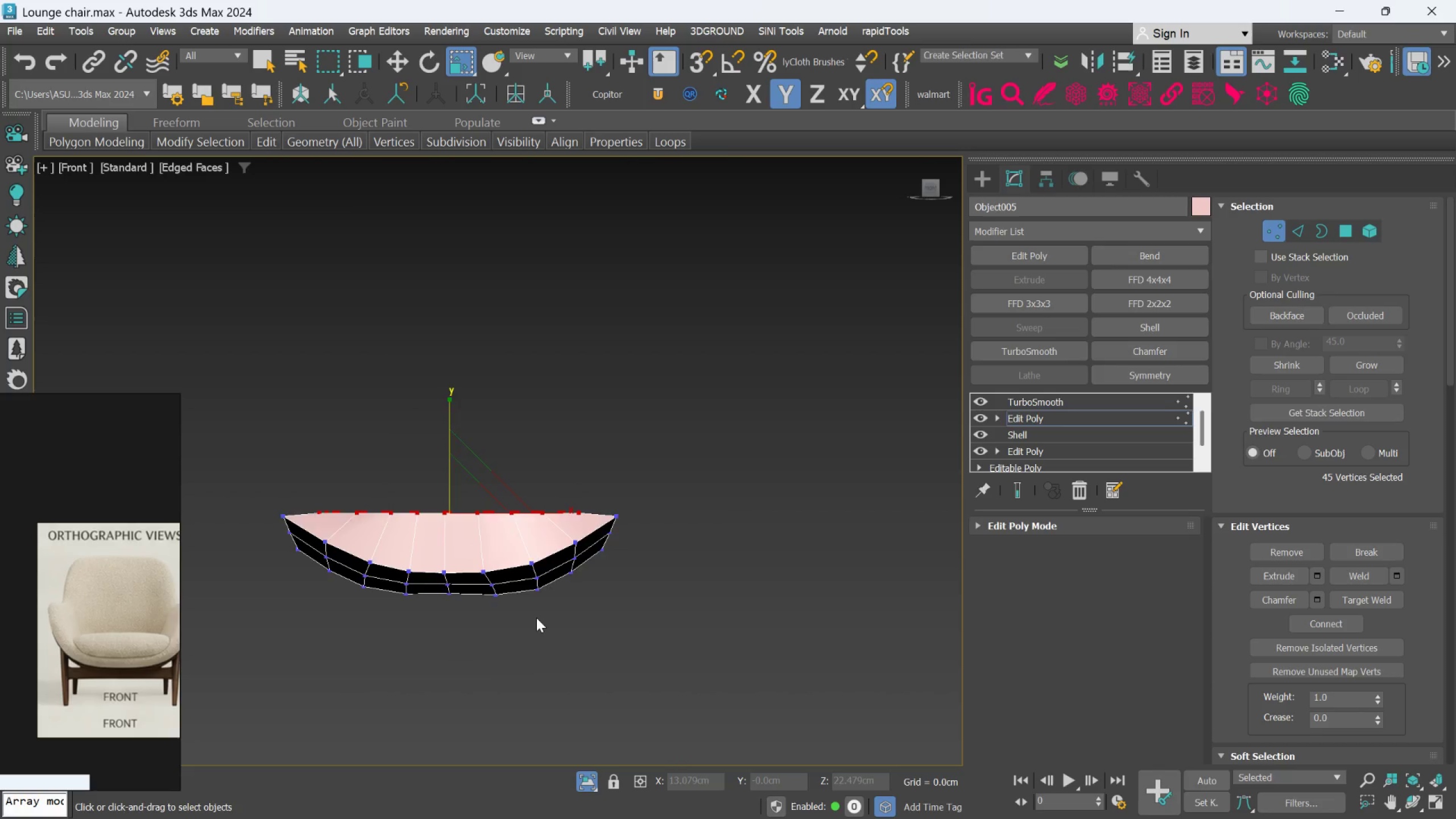 
hold_key(key=AltLeft, duration=1.47)
scroll: coordinate [538, 617], scroll_direction: down, amount: 2.0
 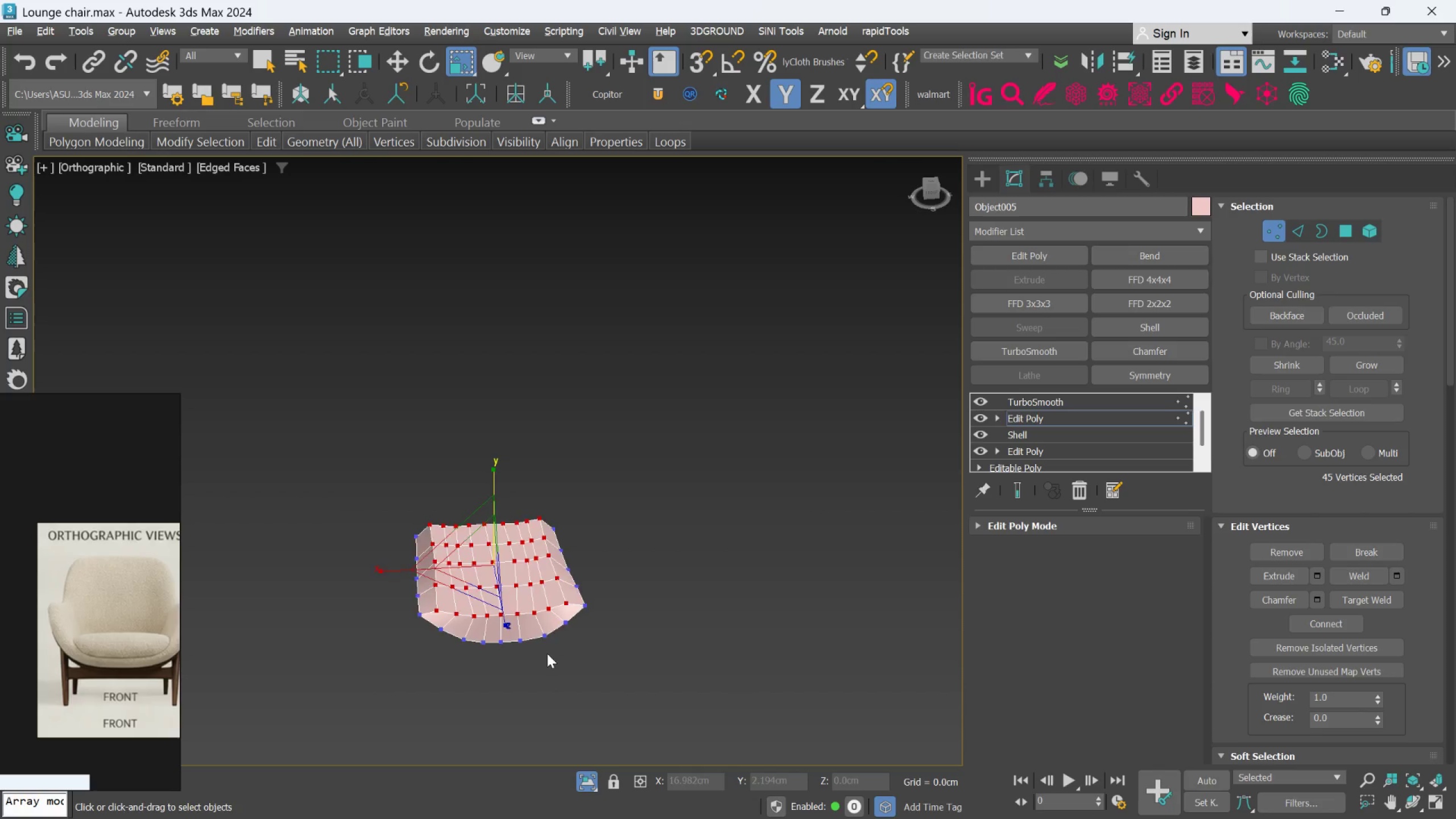 
hold_key(key=AltLeft, duration=2.0)
left_click([1021, 492])
 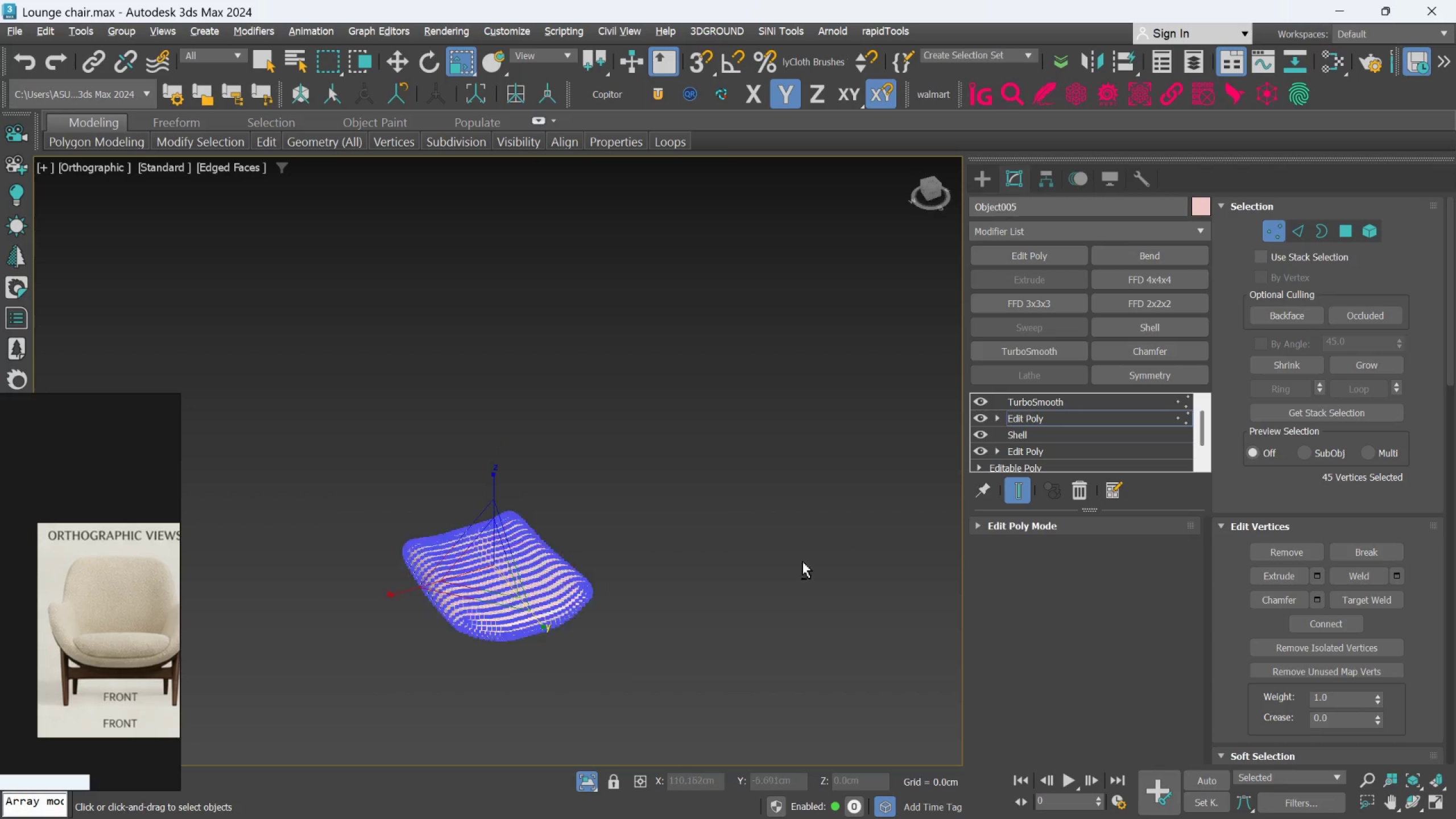 
hold_key(key=AltLeft, duration=0.94)
 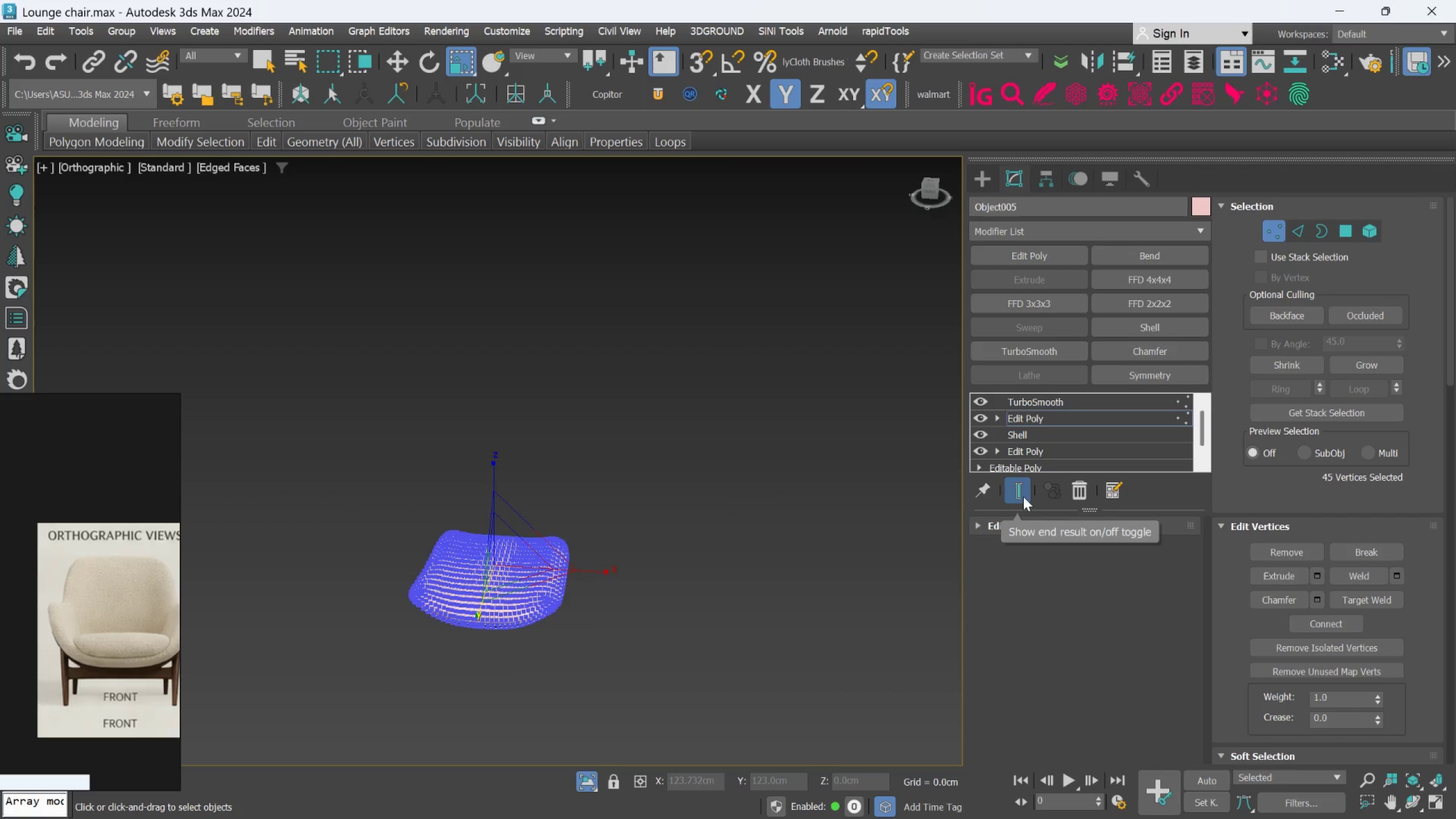 
left_click([1023, 494])
 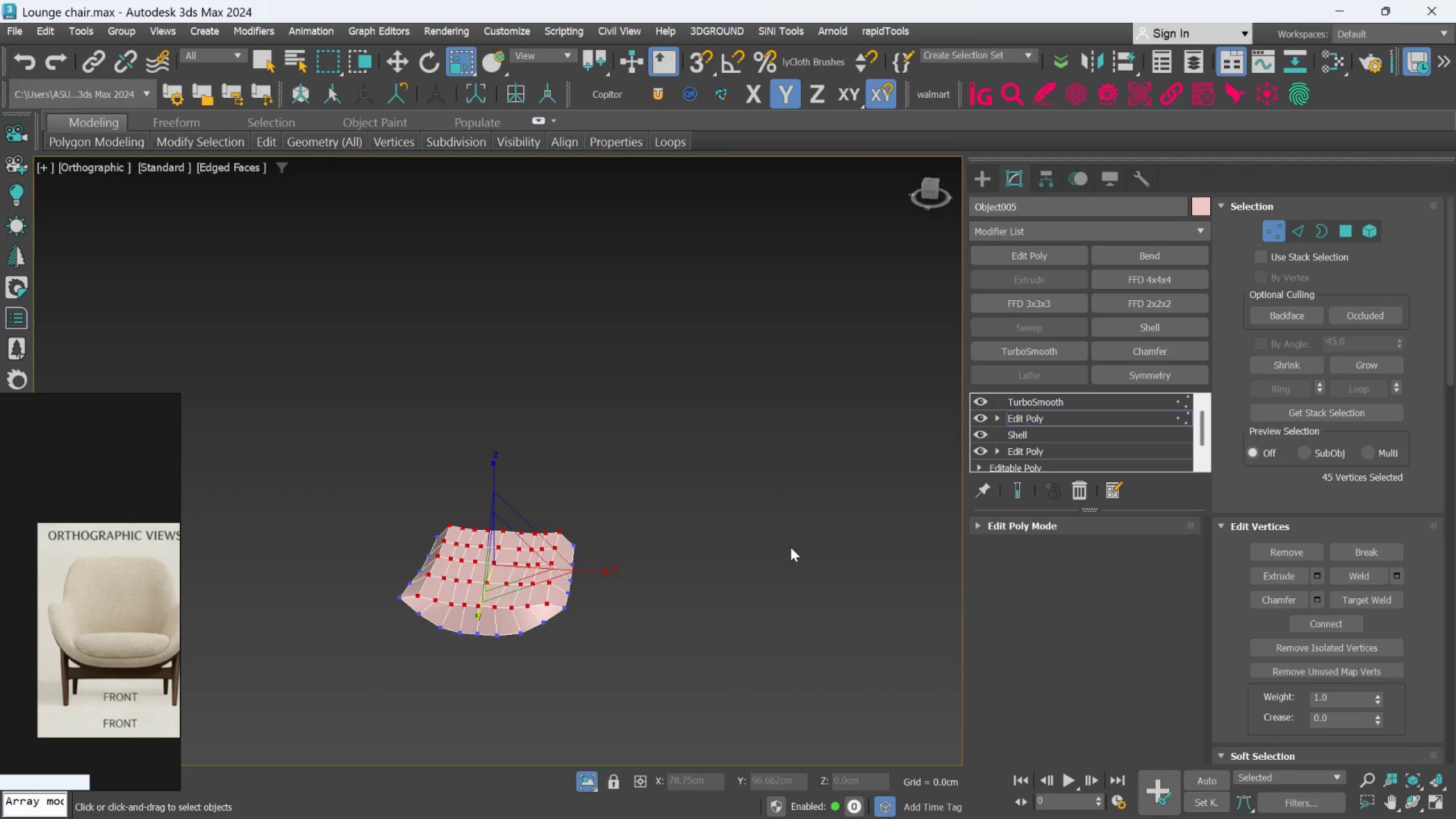 
hold_key(key=AltLeft, duration=0.59)
 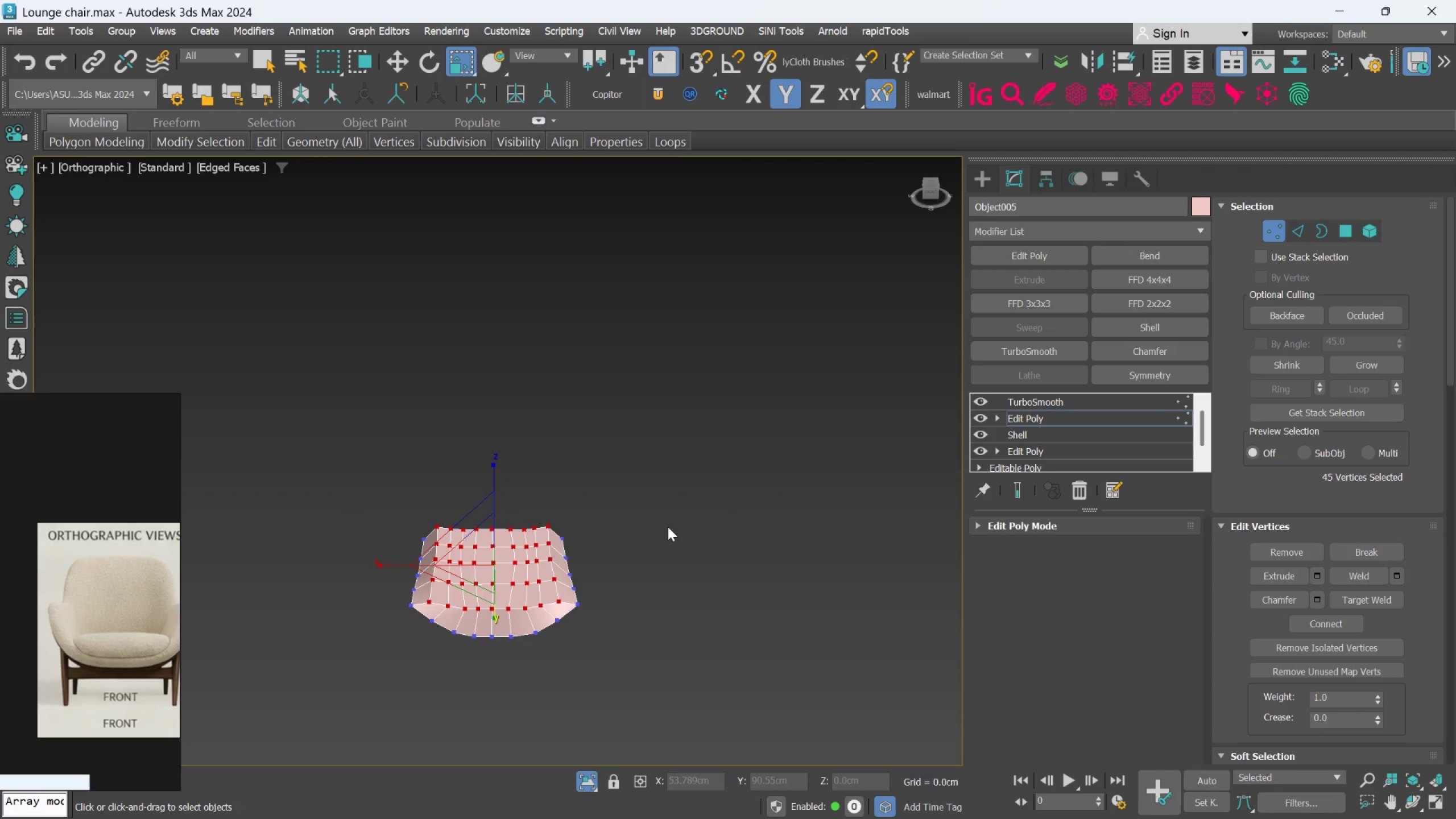 
key(F)
 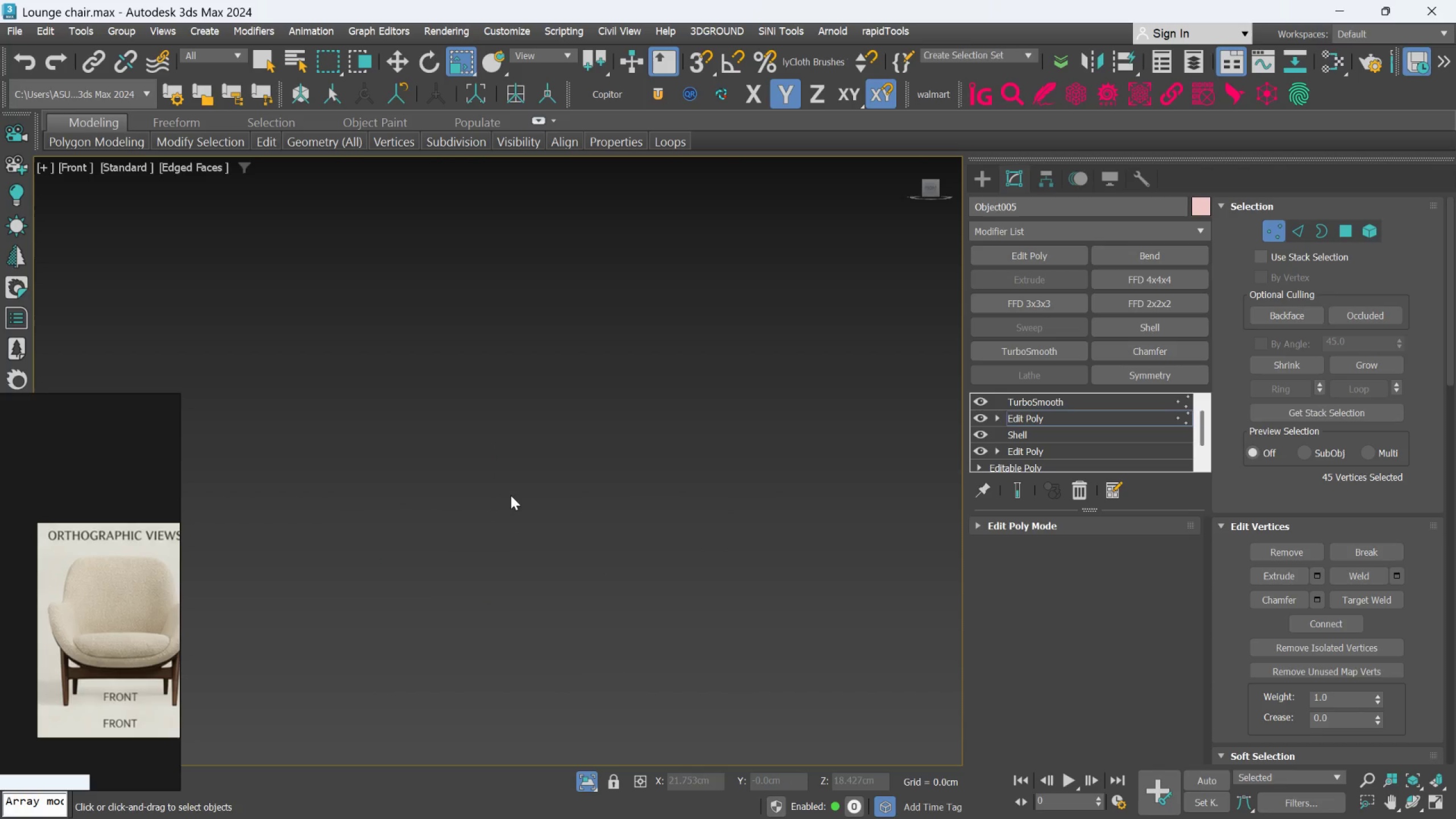 
scroll: coordinate [602, 589], scroll_direction: down, amount: 6.0
 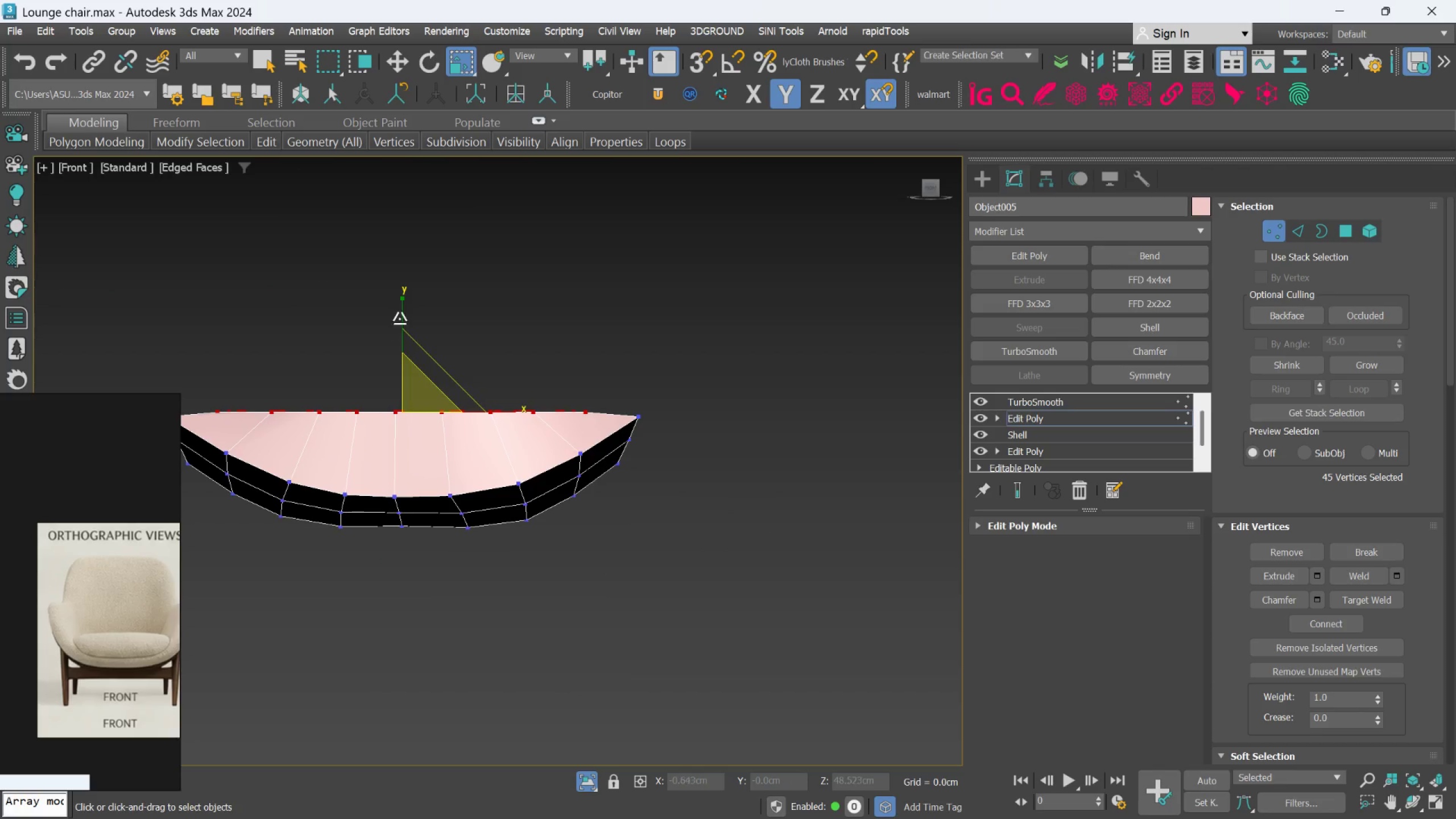 
left_click_drag(start_coordinate=[403, 317], to_coordinate=[409, 342])
 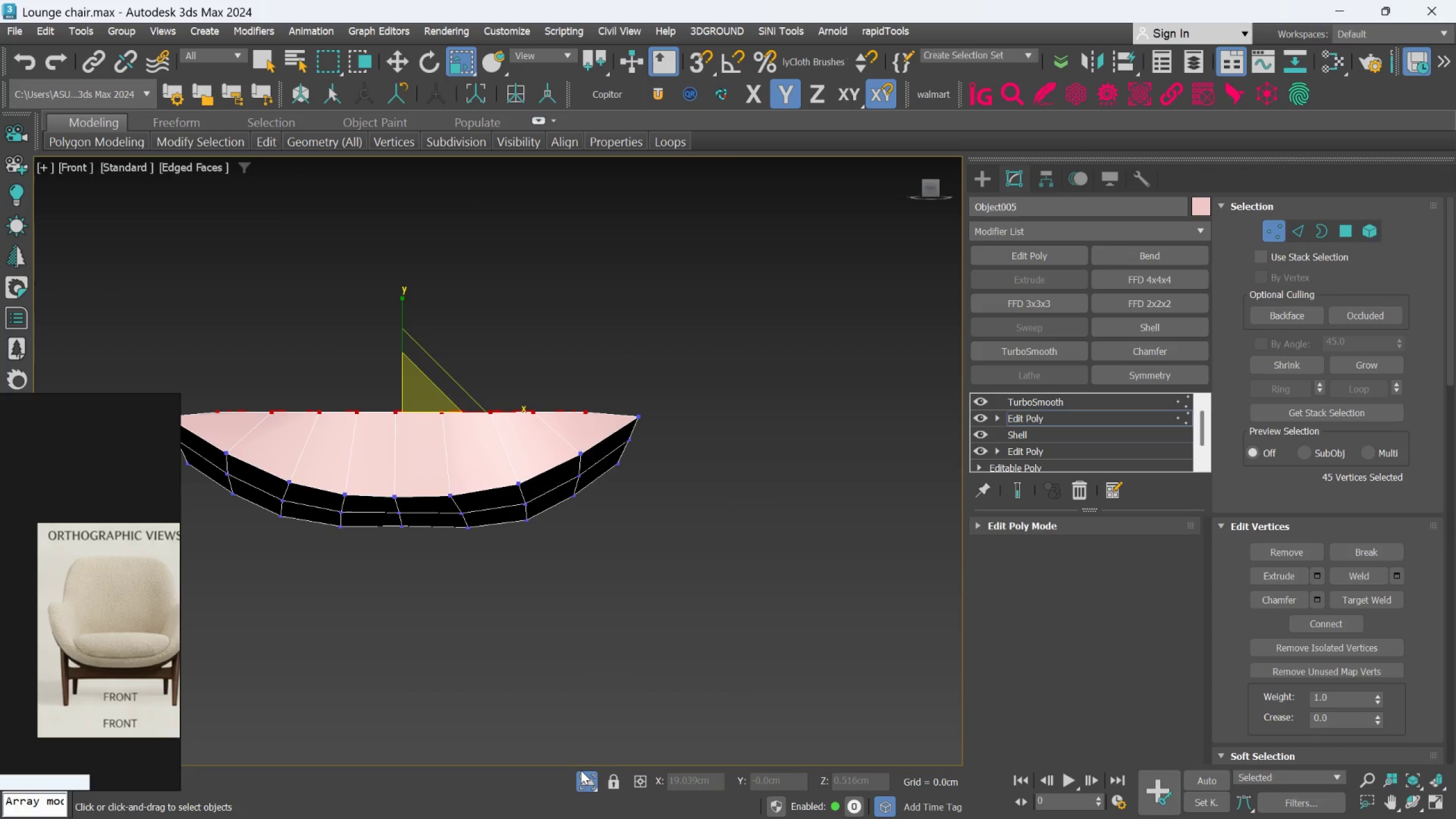 
left_click_drag(start_coordinate=[585, 777], to_coordinate=[586, 770])
 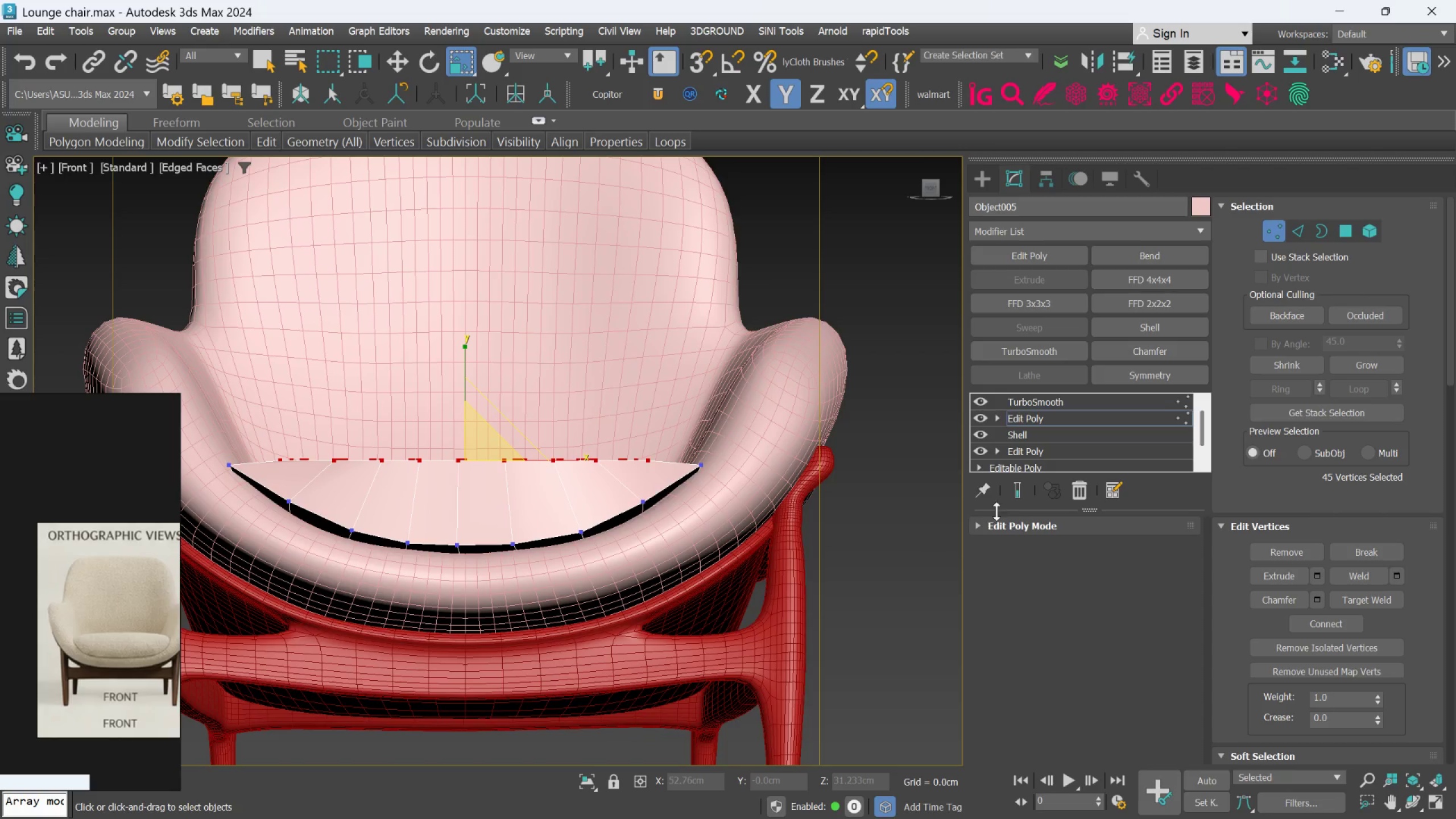 
left_click([1015, 495])
 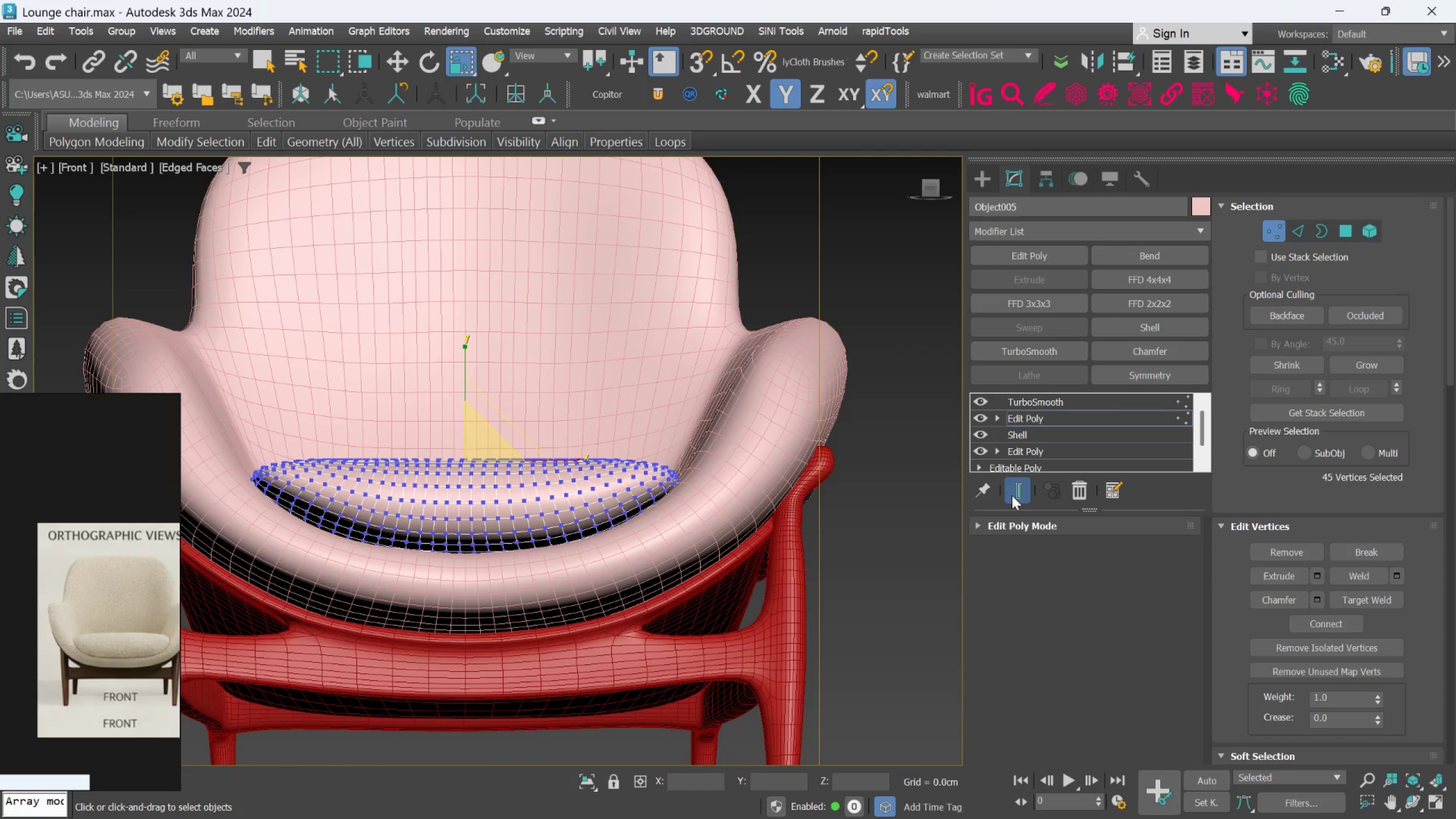 
key(W)
 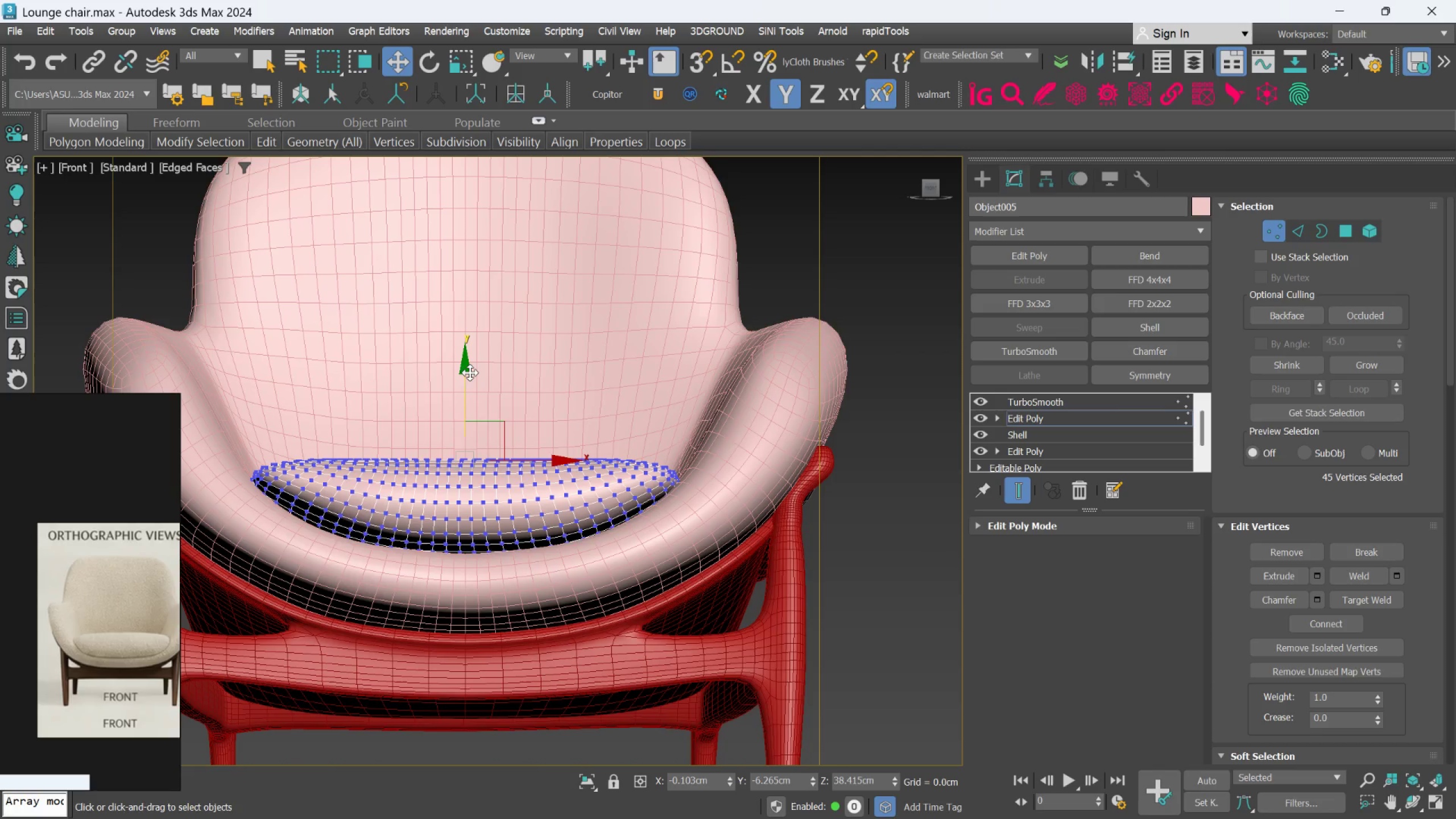 
left_click_drag(start_coordinate=[469, 373], to_coordinate=[469, 353])
 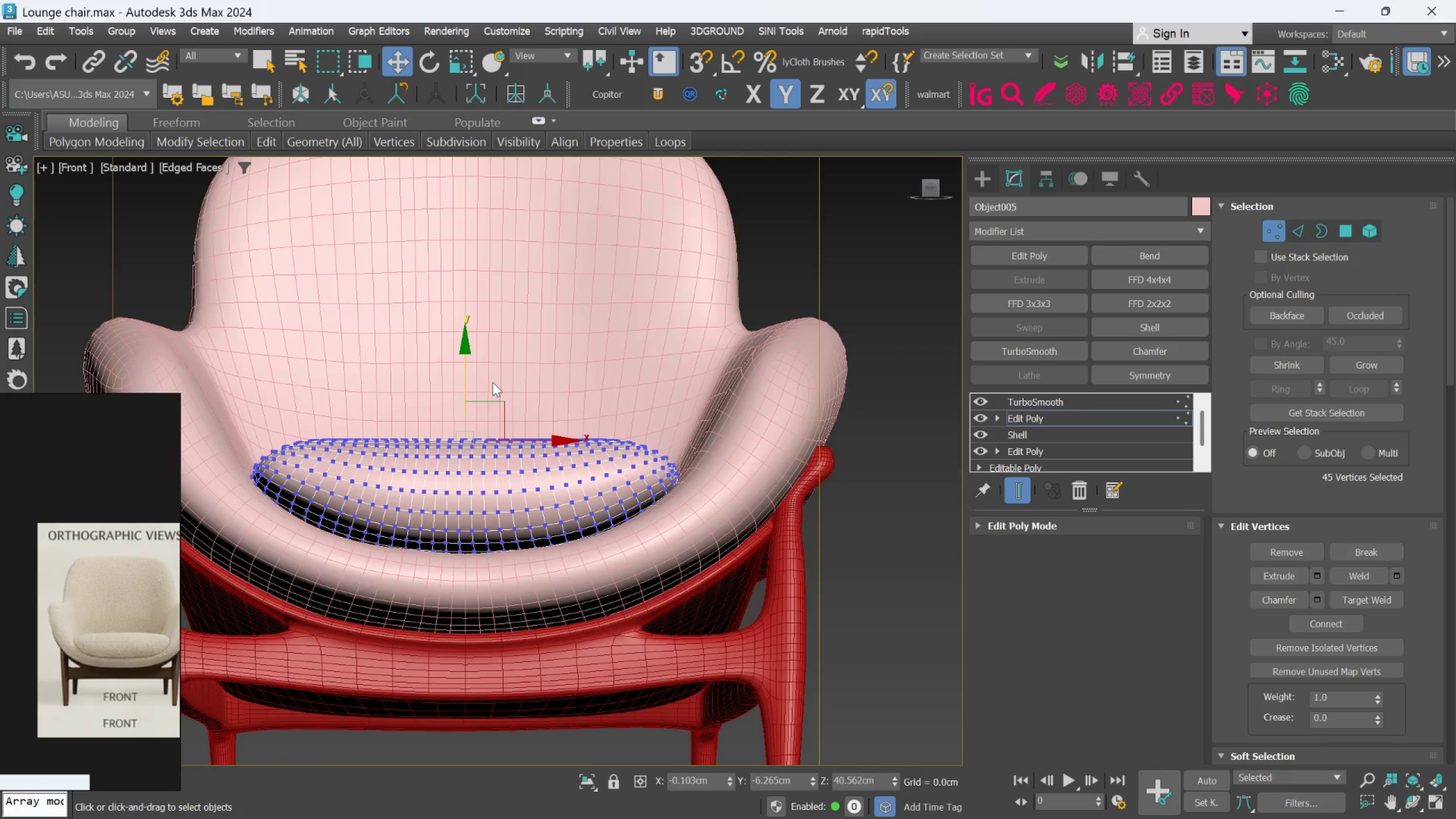 
hold_key(key=AltLeft, duration=1.11)
 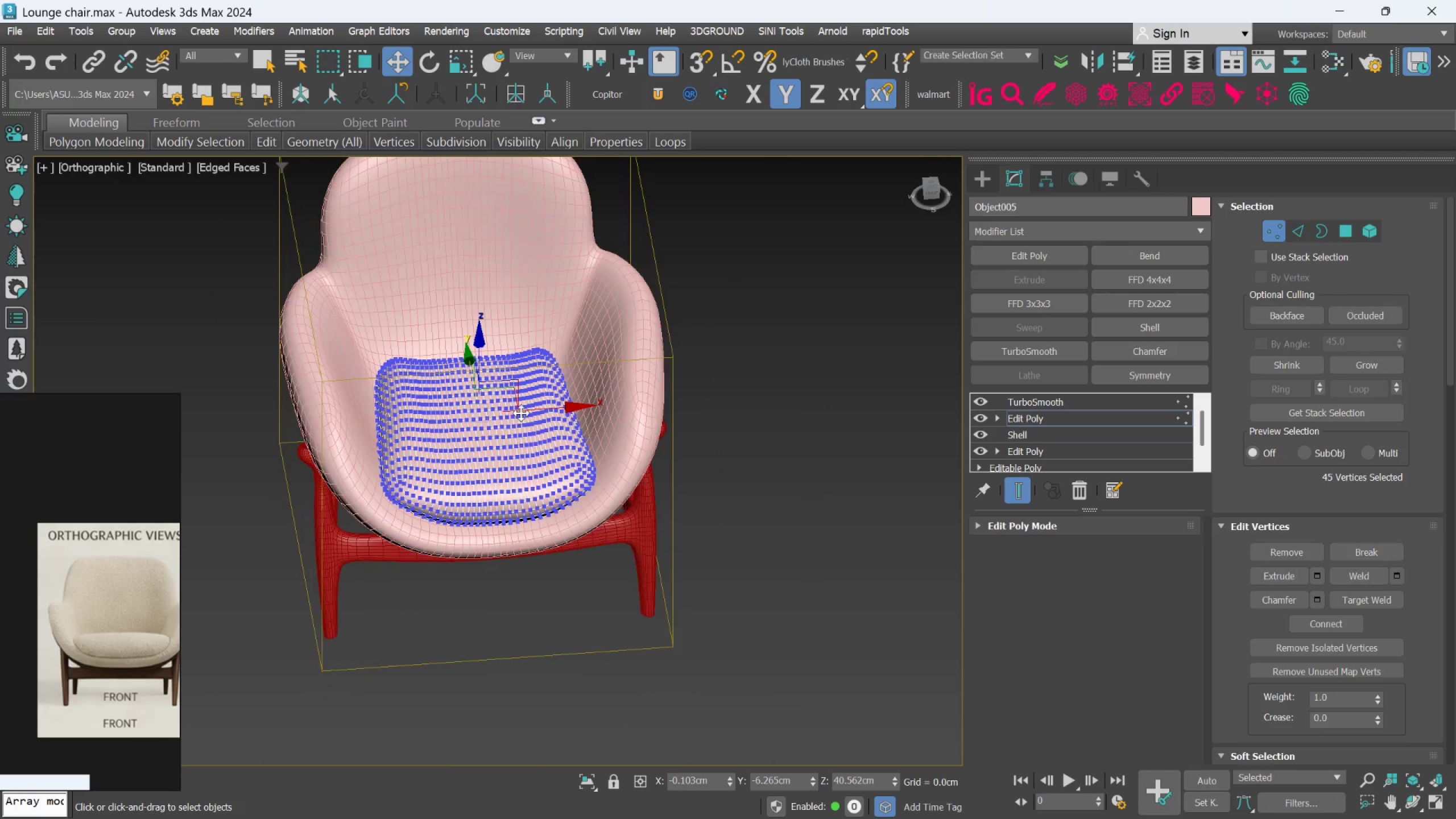 
scroll: coordinate [493, 386], scroll_direction: down, amount: 2.0
 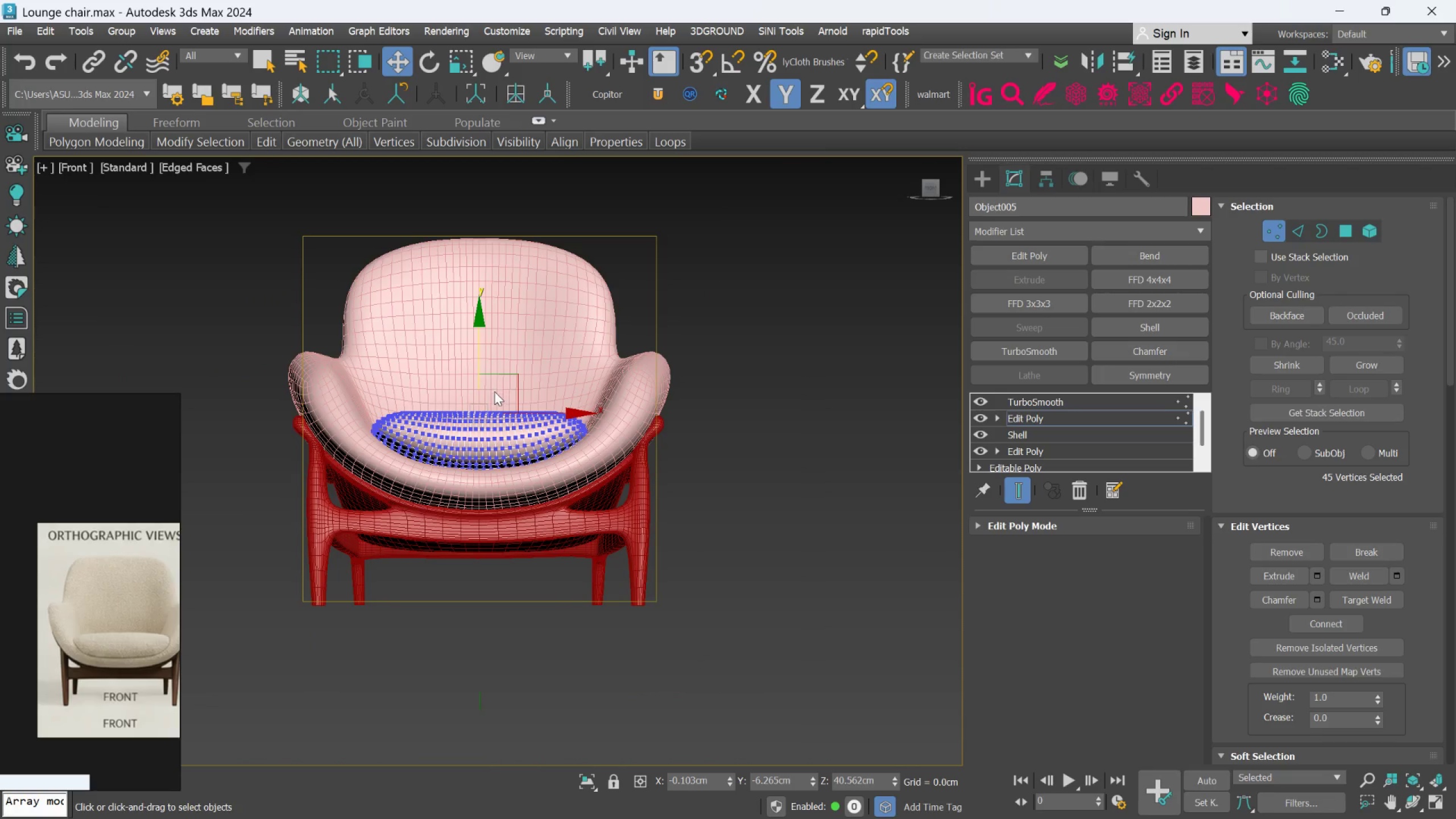 
hold_key(key=AltLeft, duration=0.55)
 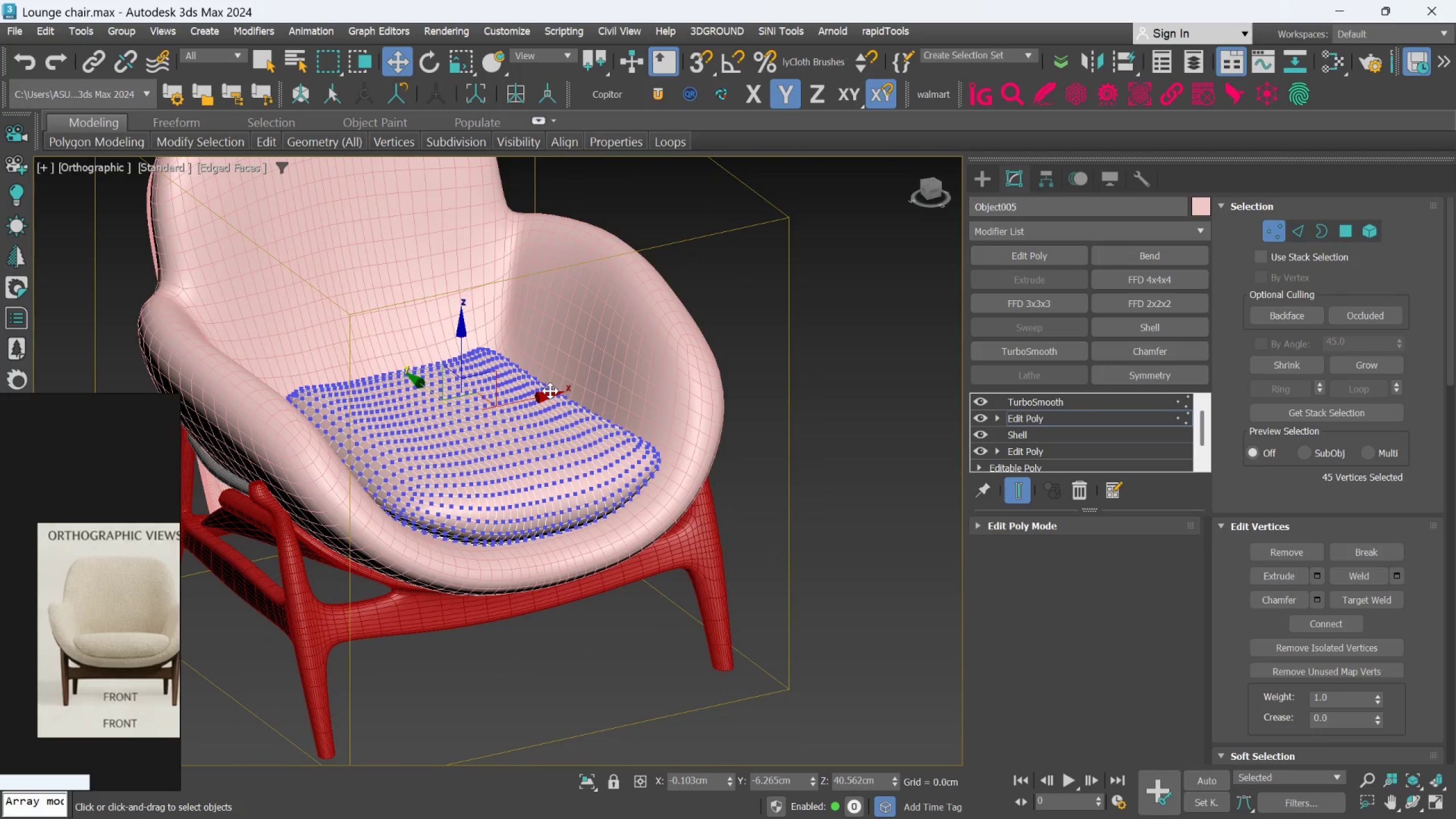 
scroll: coordinate [522, 411], scroll_direction: up, amount: 1.0
 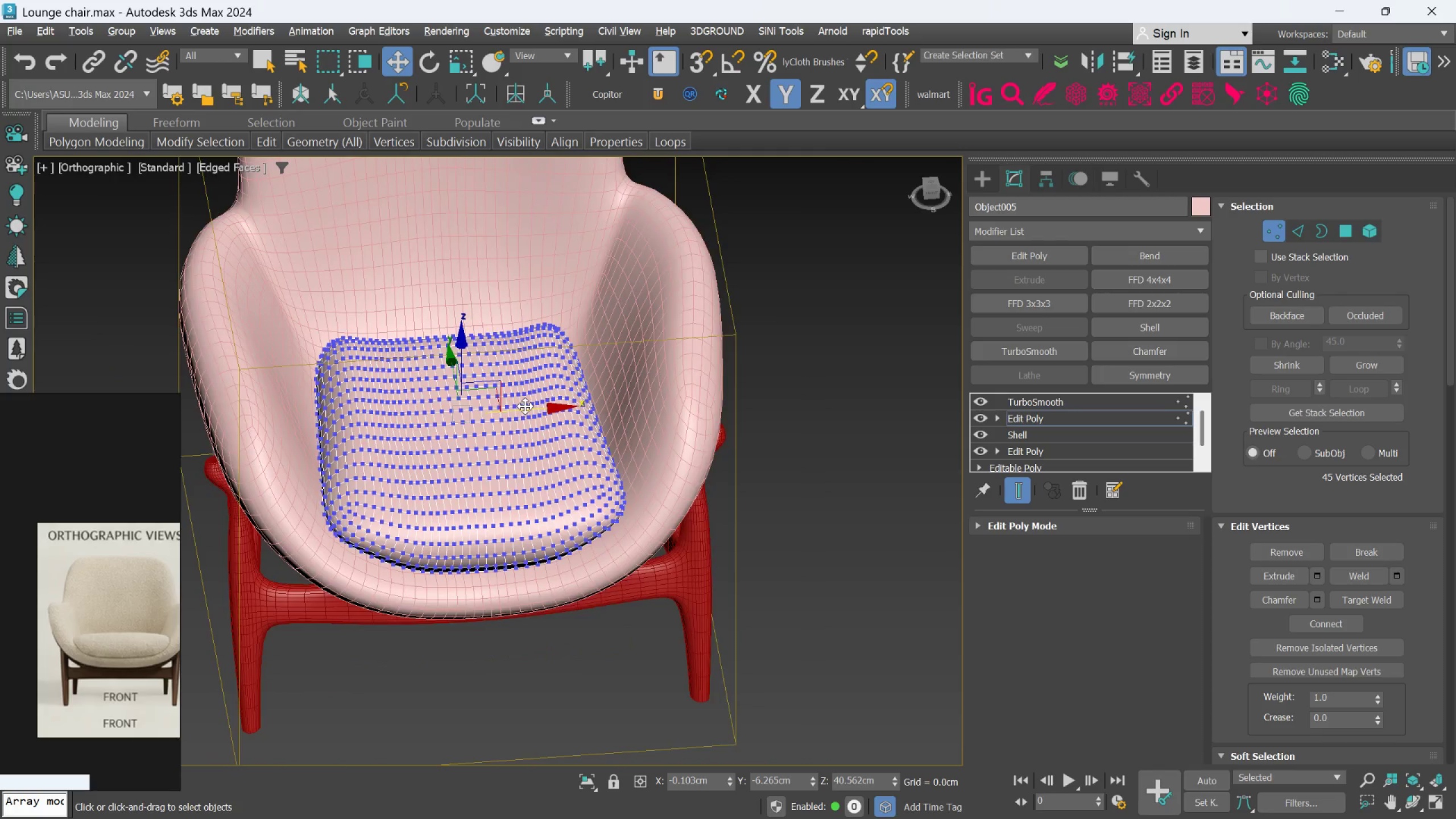 
key(Control+Z)
 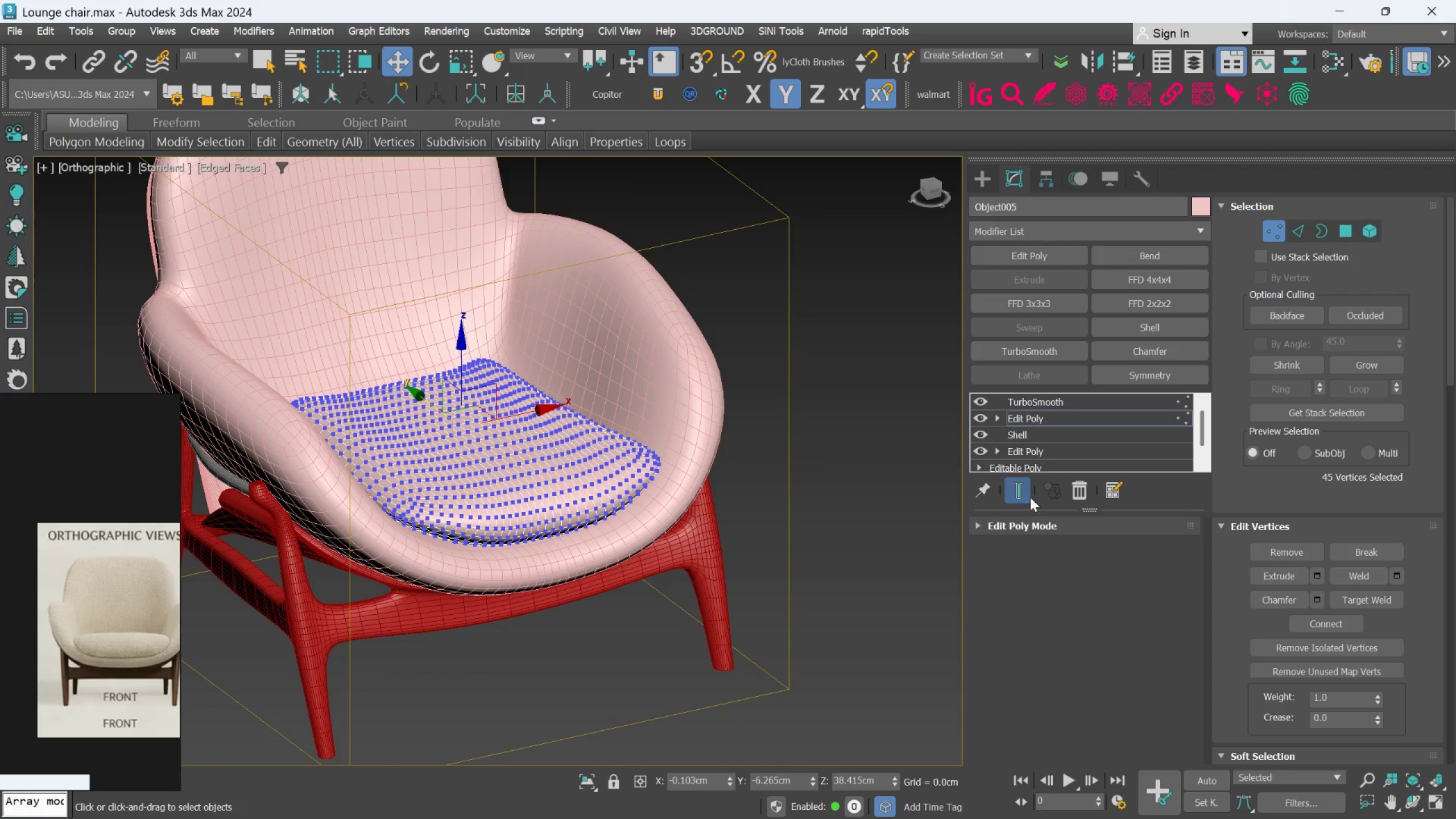 
left_click([1020, 487])
 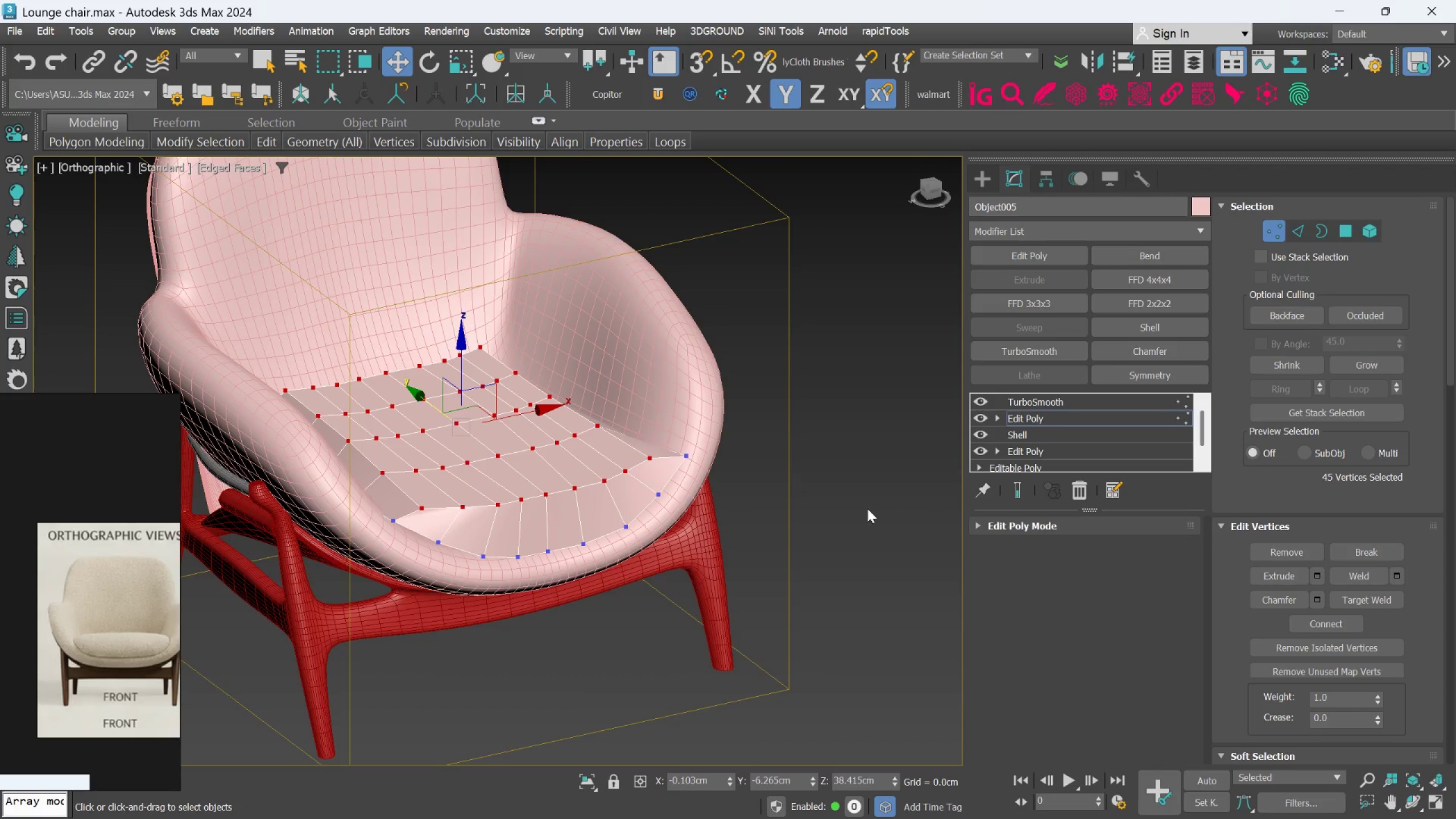 
hold_key(key=AltLeft, duration=1.08)
 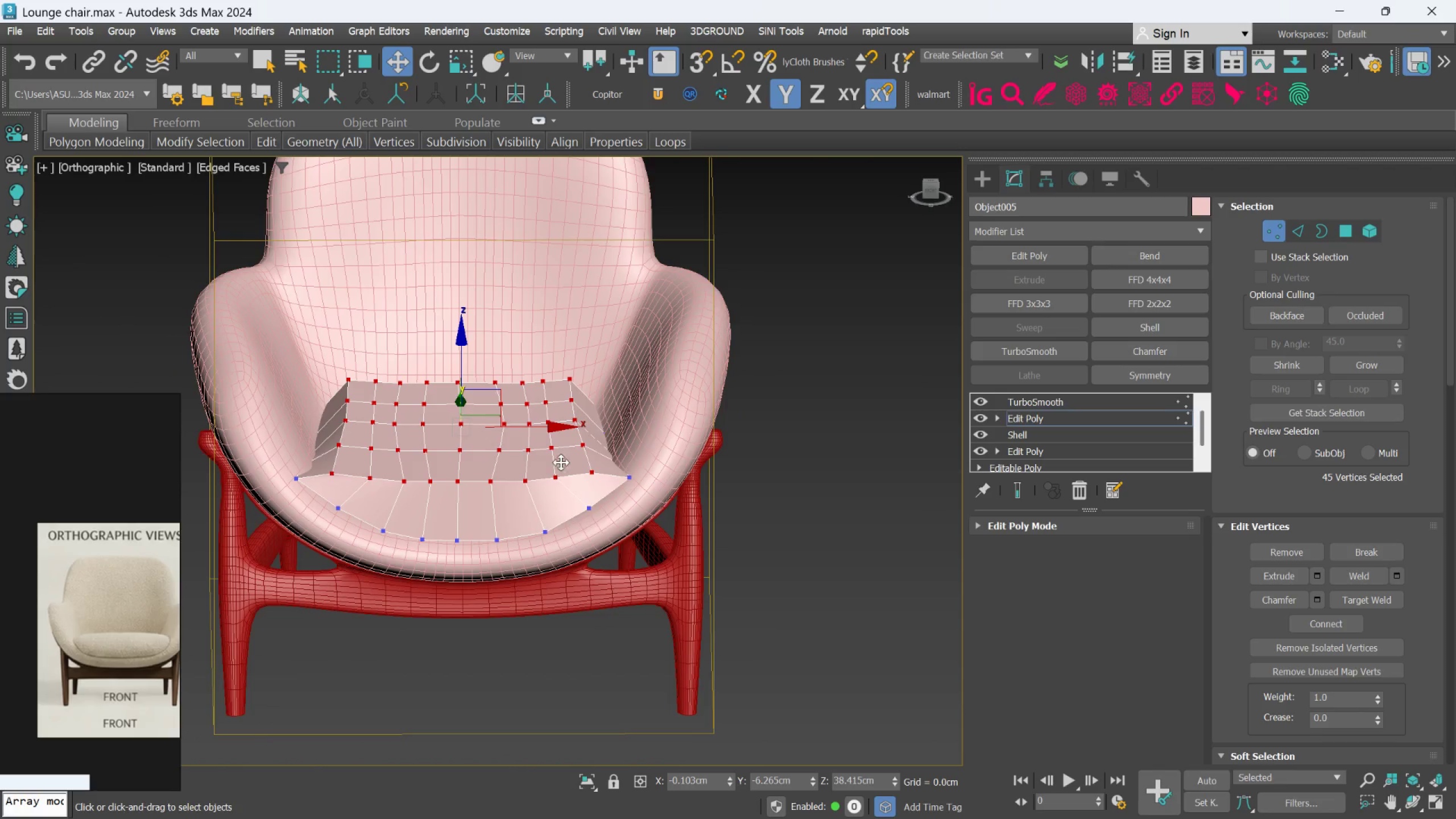 
hold_key(key=AltLeft, duration=0.42)
 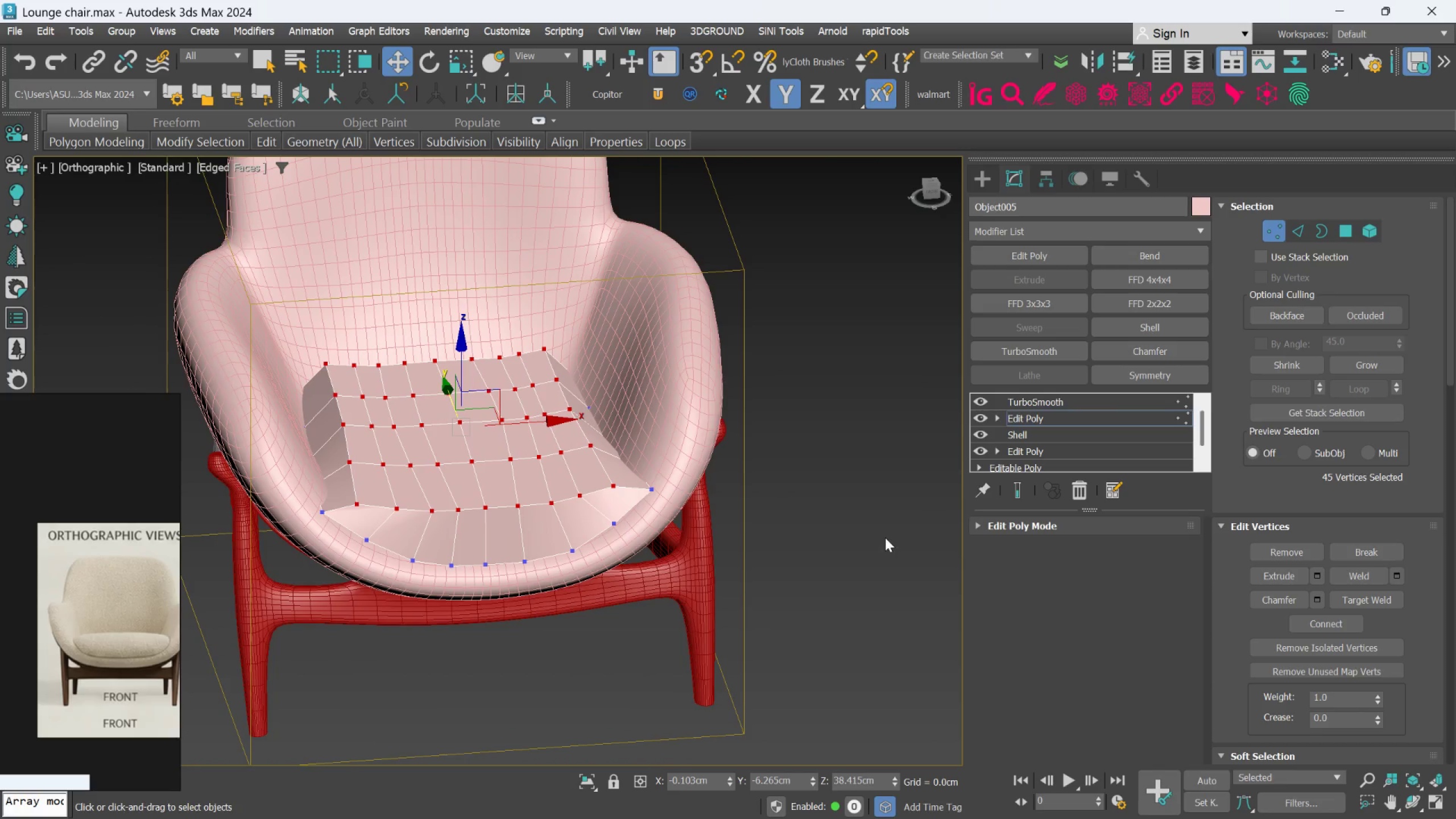 
left_click([1015, 497])
 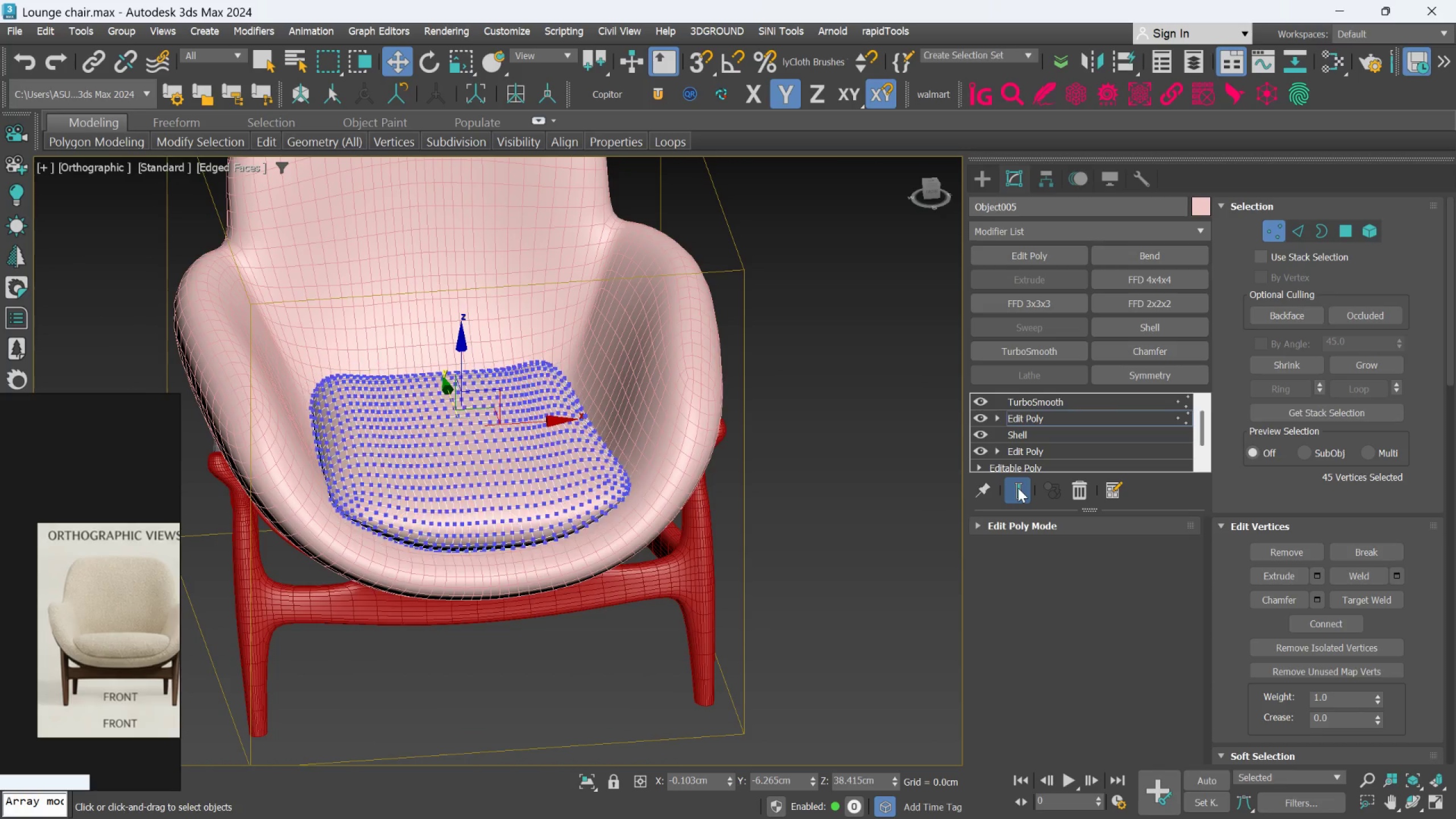 
left_click([1018, 488])
 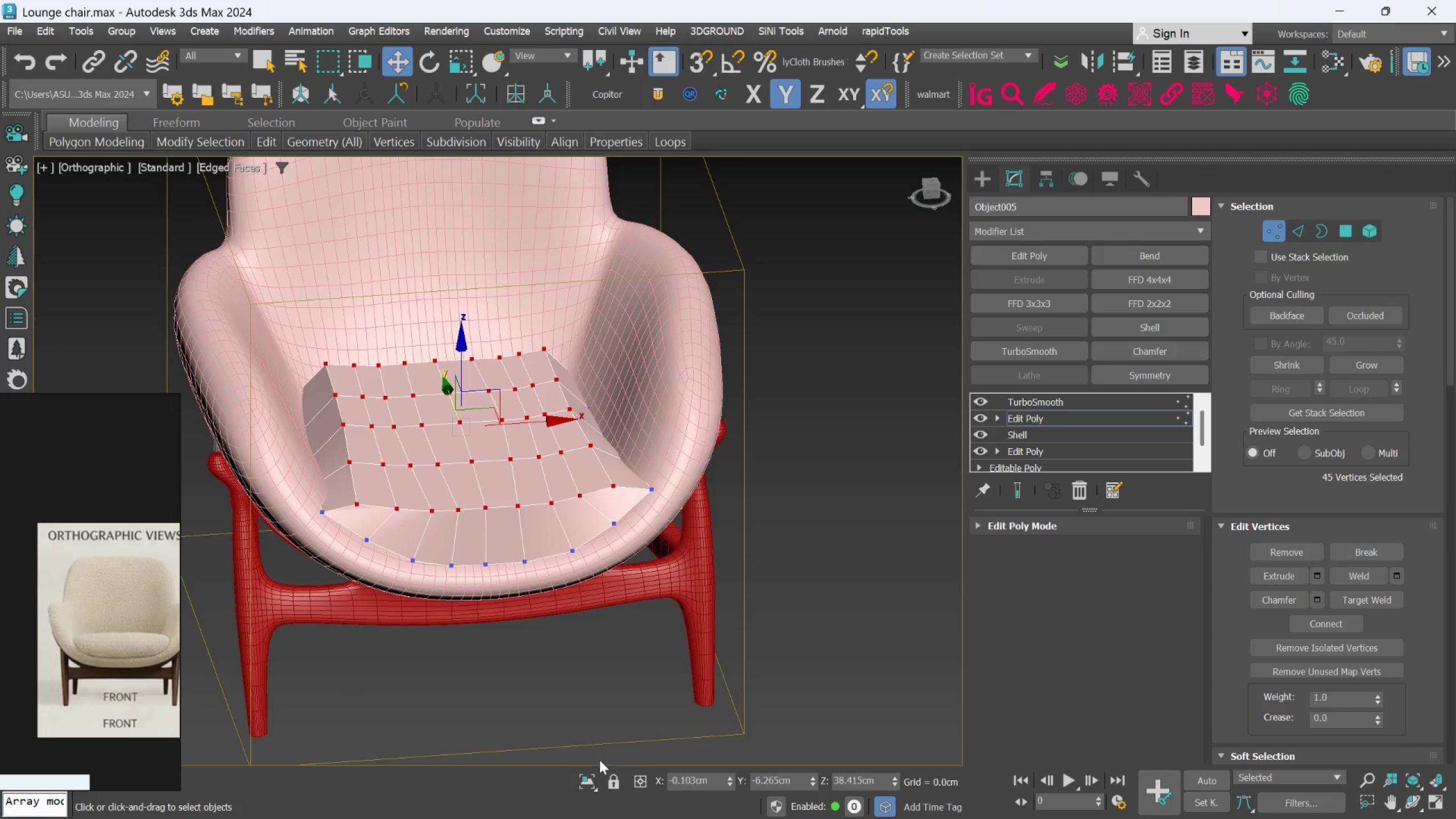 
left_click([586, 784])
 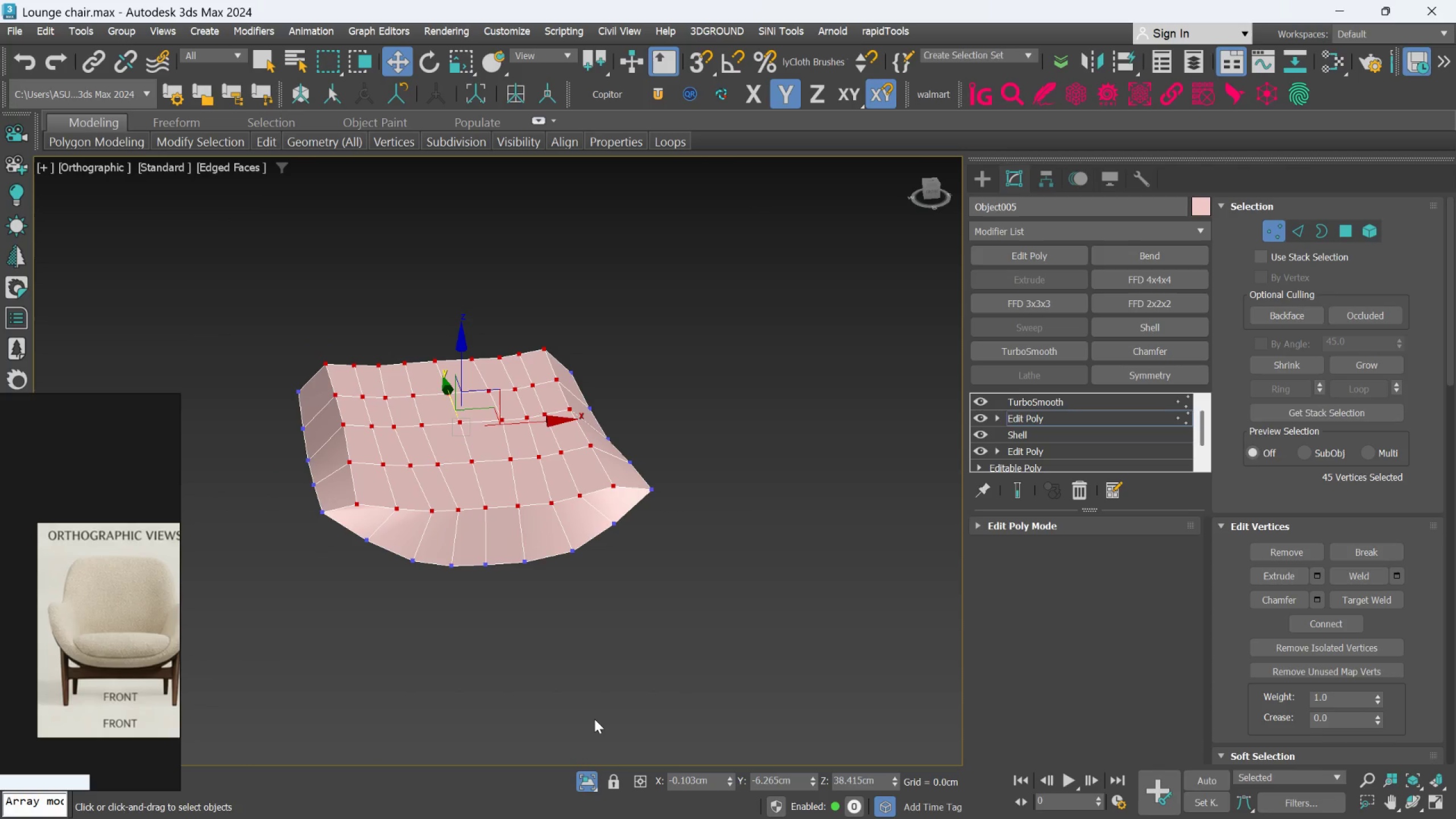 
key(F)
 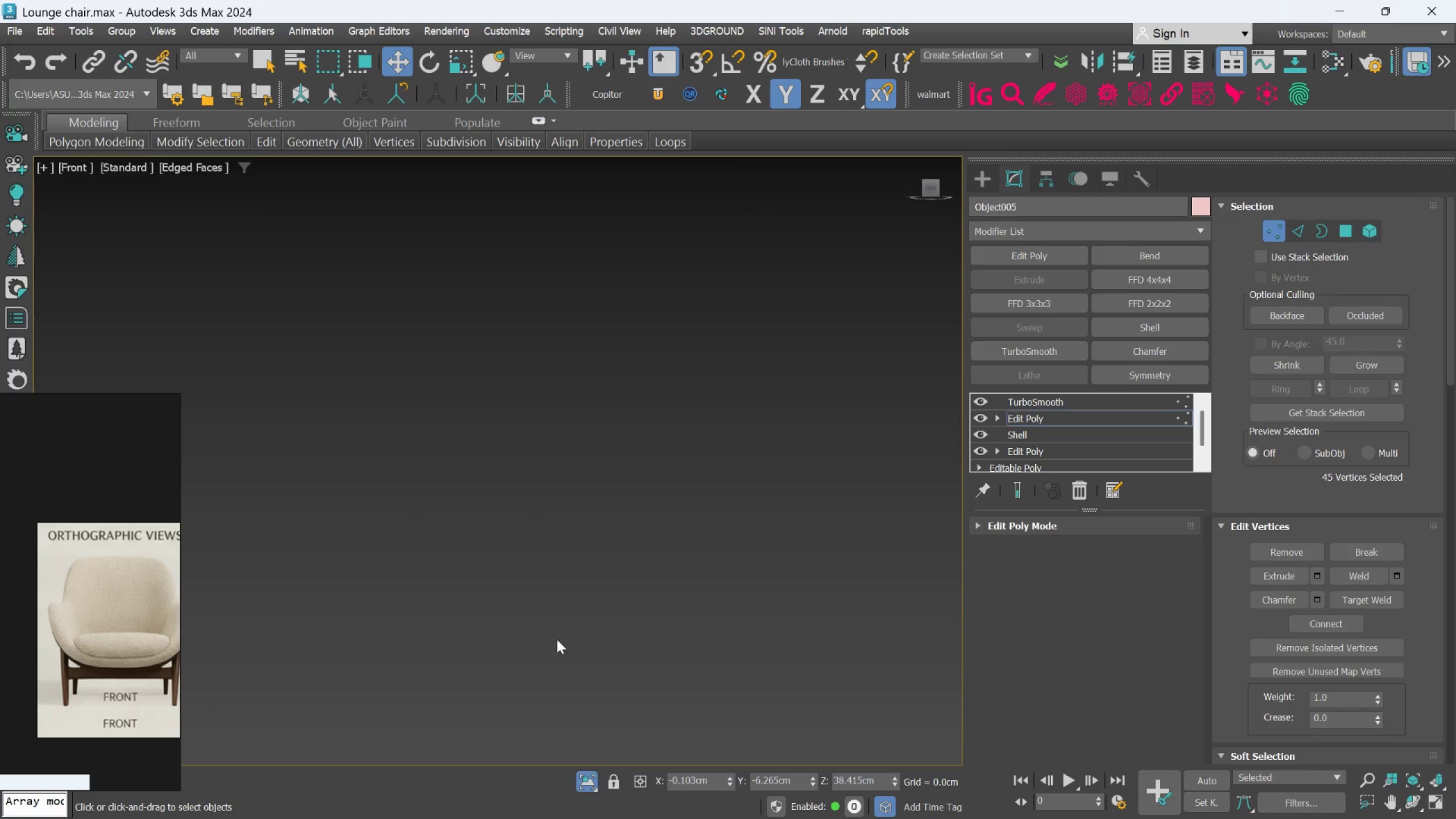 
scroll: coordinate [559, 597], scroll_direction: down, amount: 10.0
 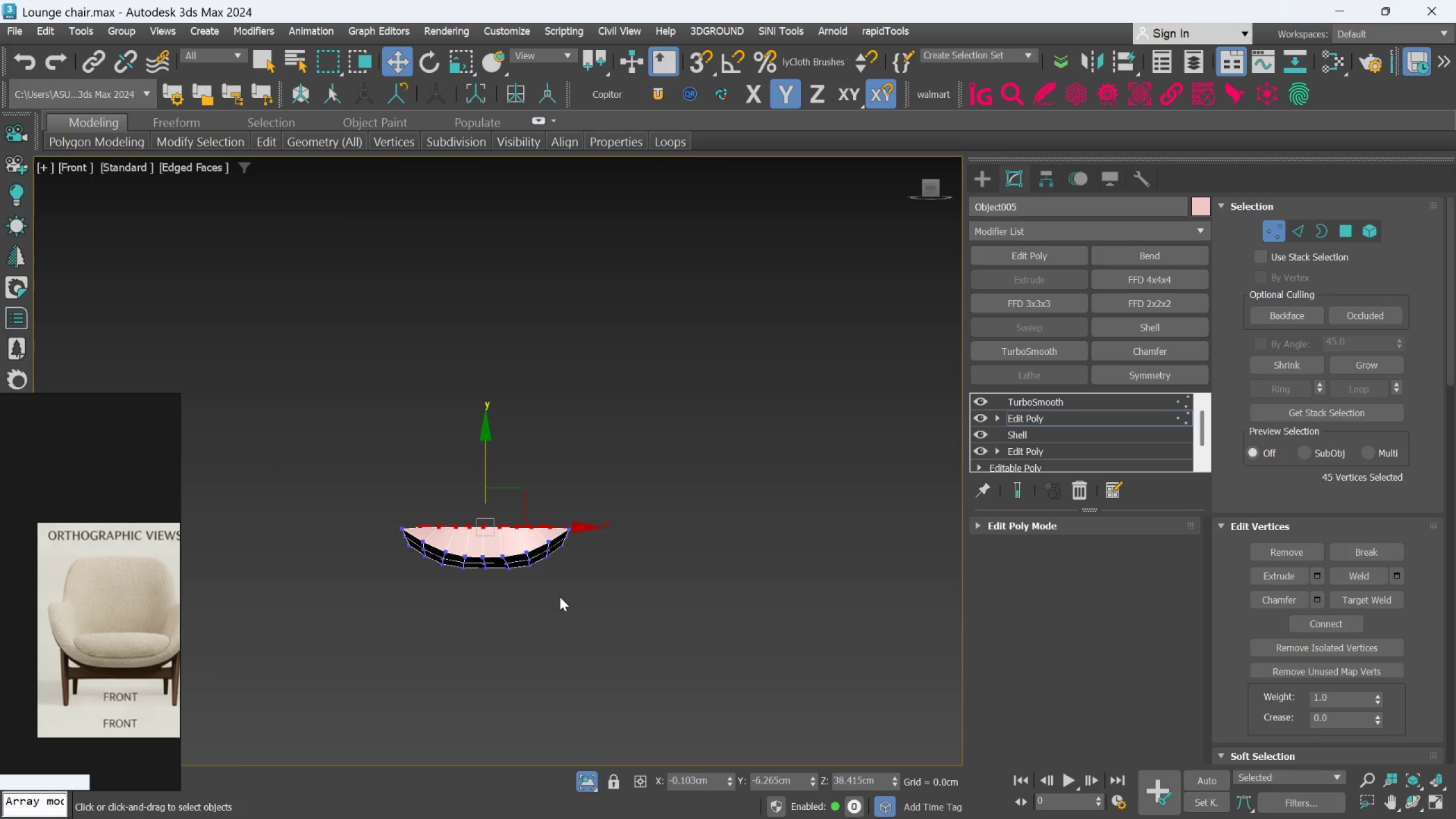 
key(R)
 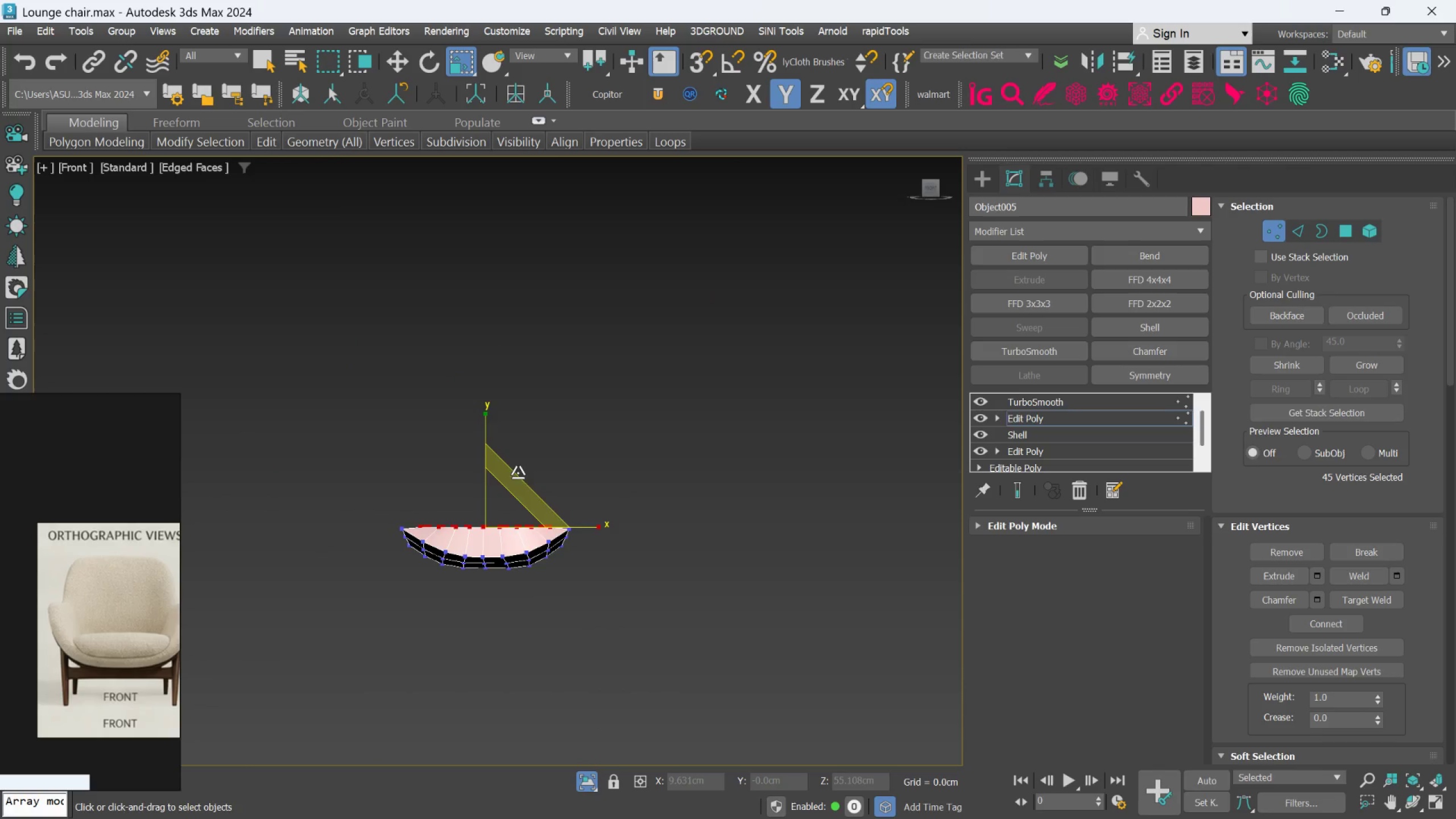 
scroll: coordinate [514, 472], scroll_direction: up, amount: 2.0
 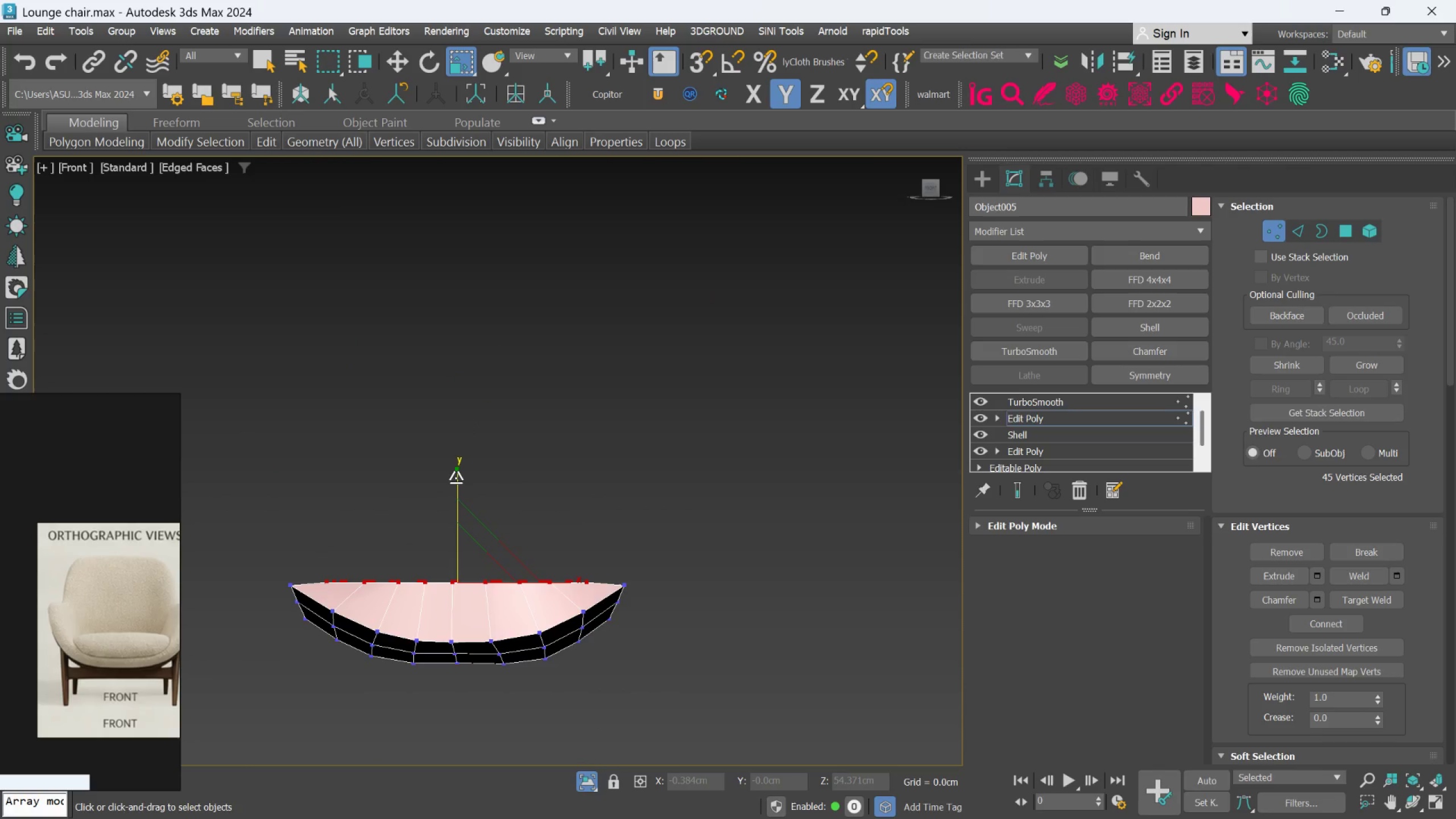 
left_click_drag(start_coordinate=[456, 478], to_coordinate=[455, 650])
 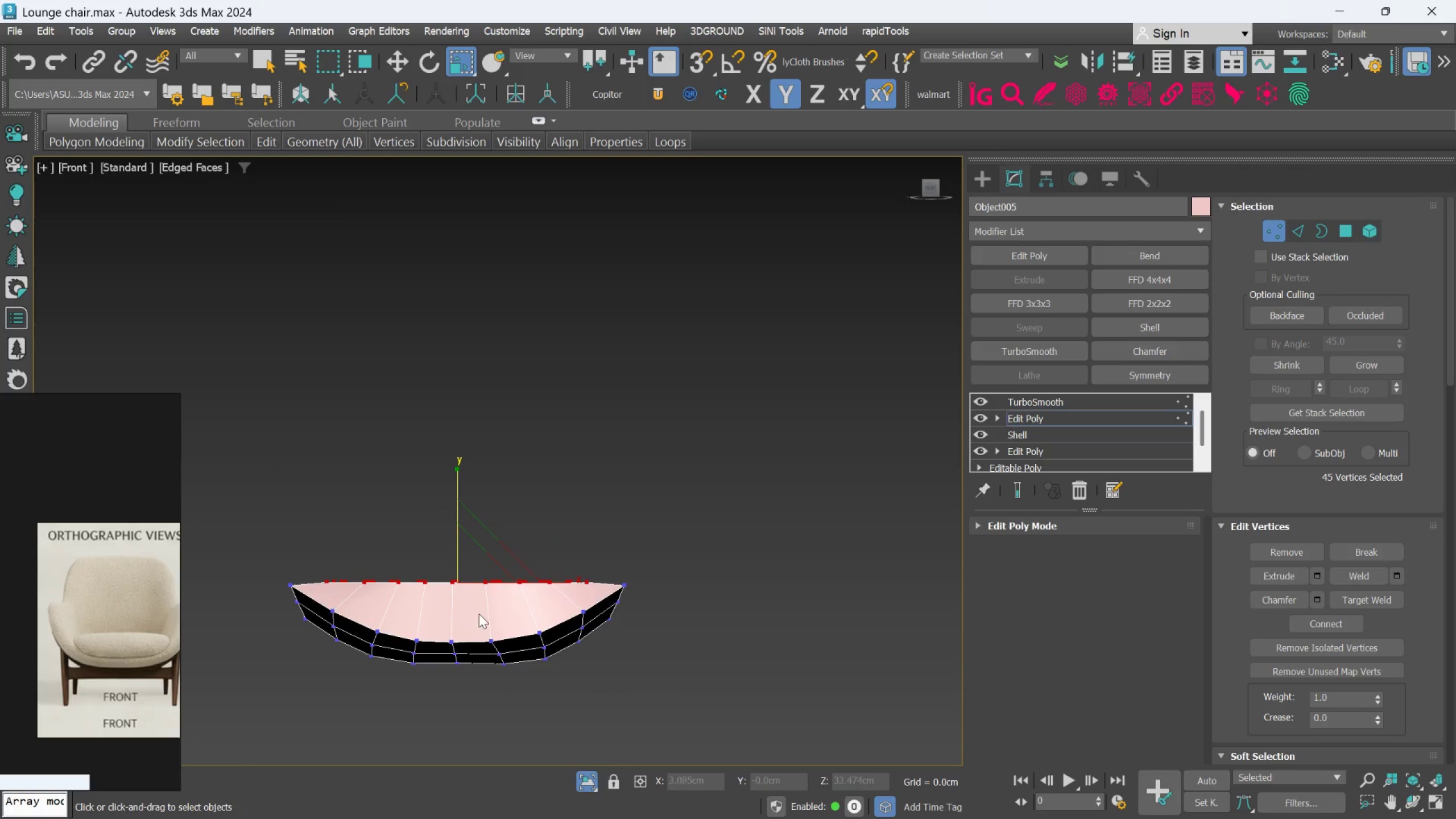 
scroll: coordinate [479, 614], scroll_direction: down, amount: 3.0
 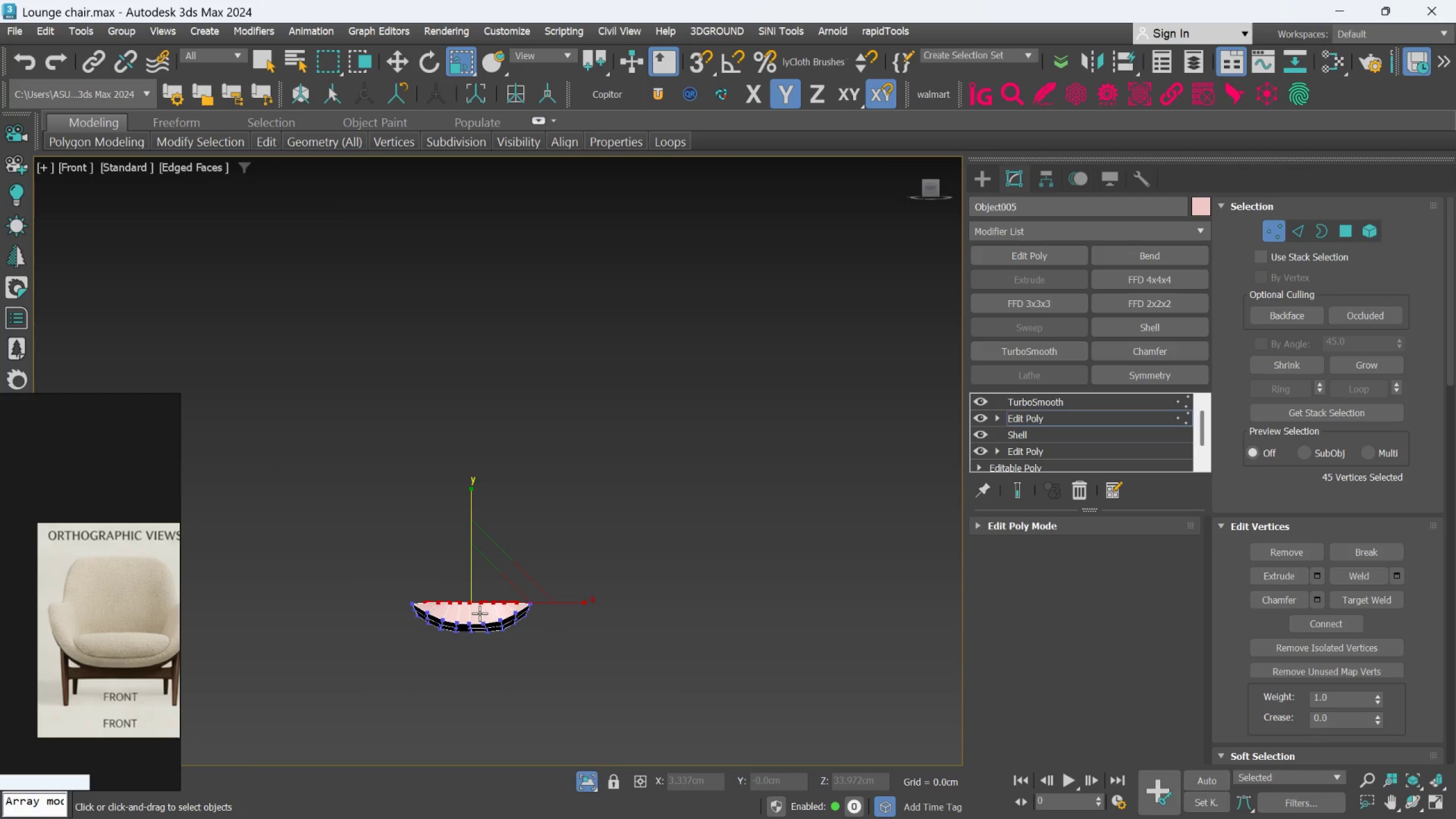 
key(L)
 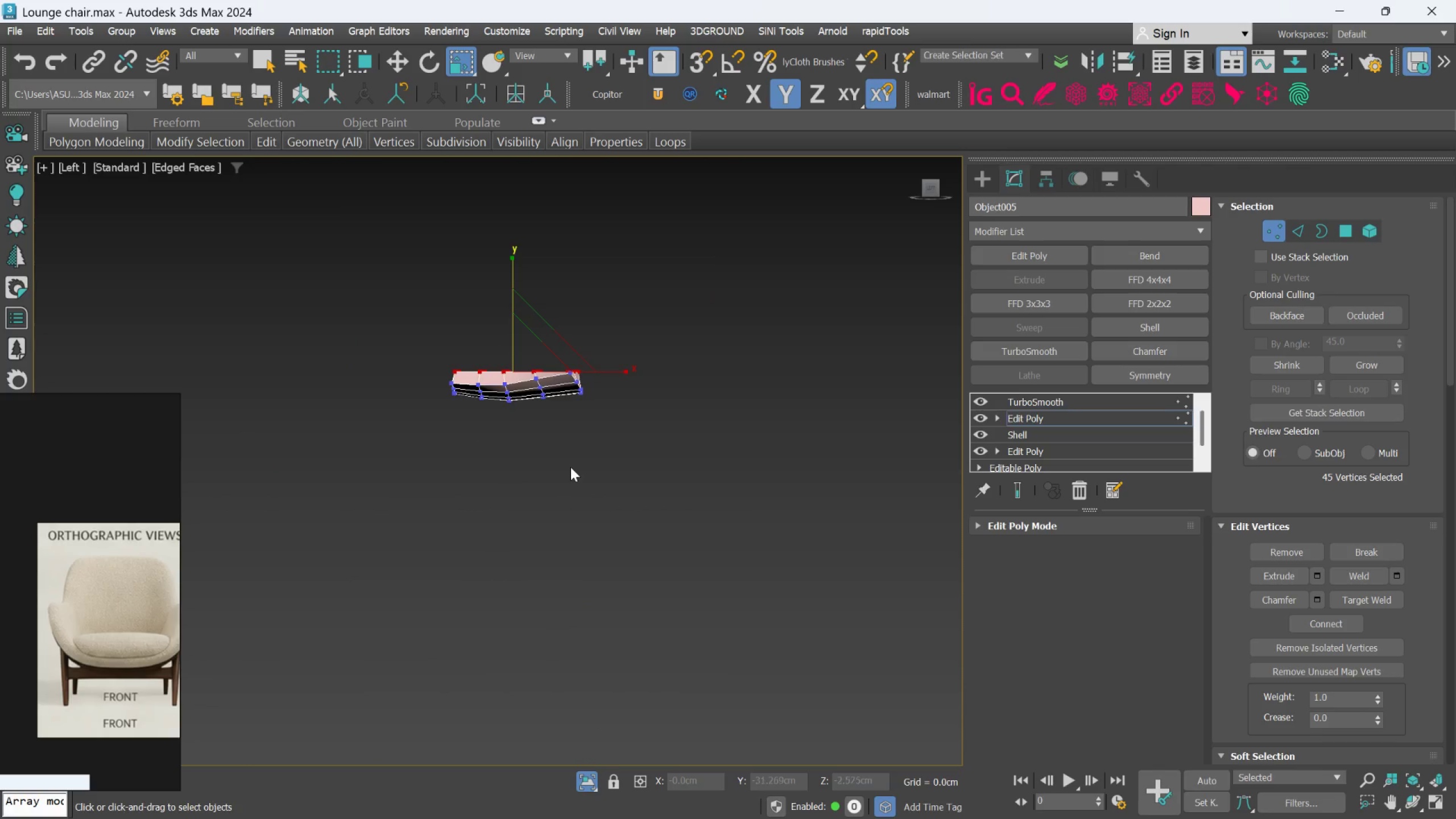 
scroll: coordinate [580, 488], scroll_direction: up, amount: 4.0
 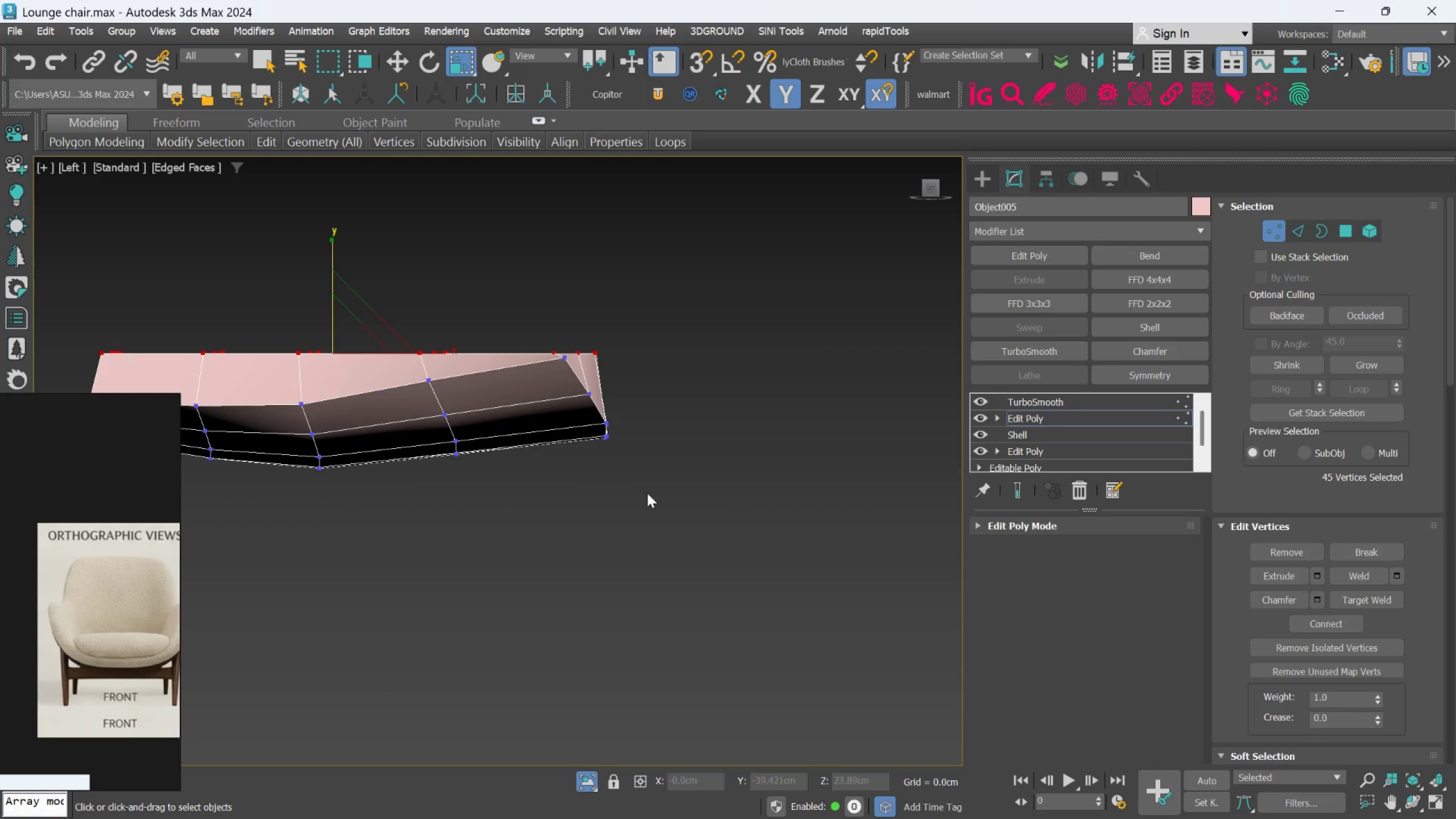 
left_click([720, 541])
 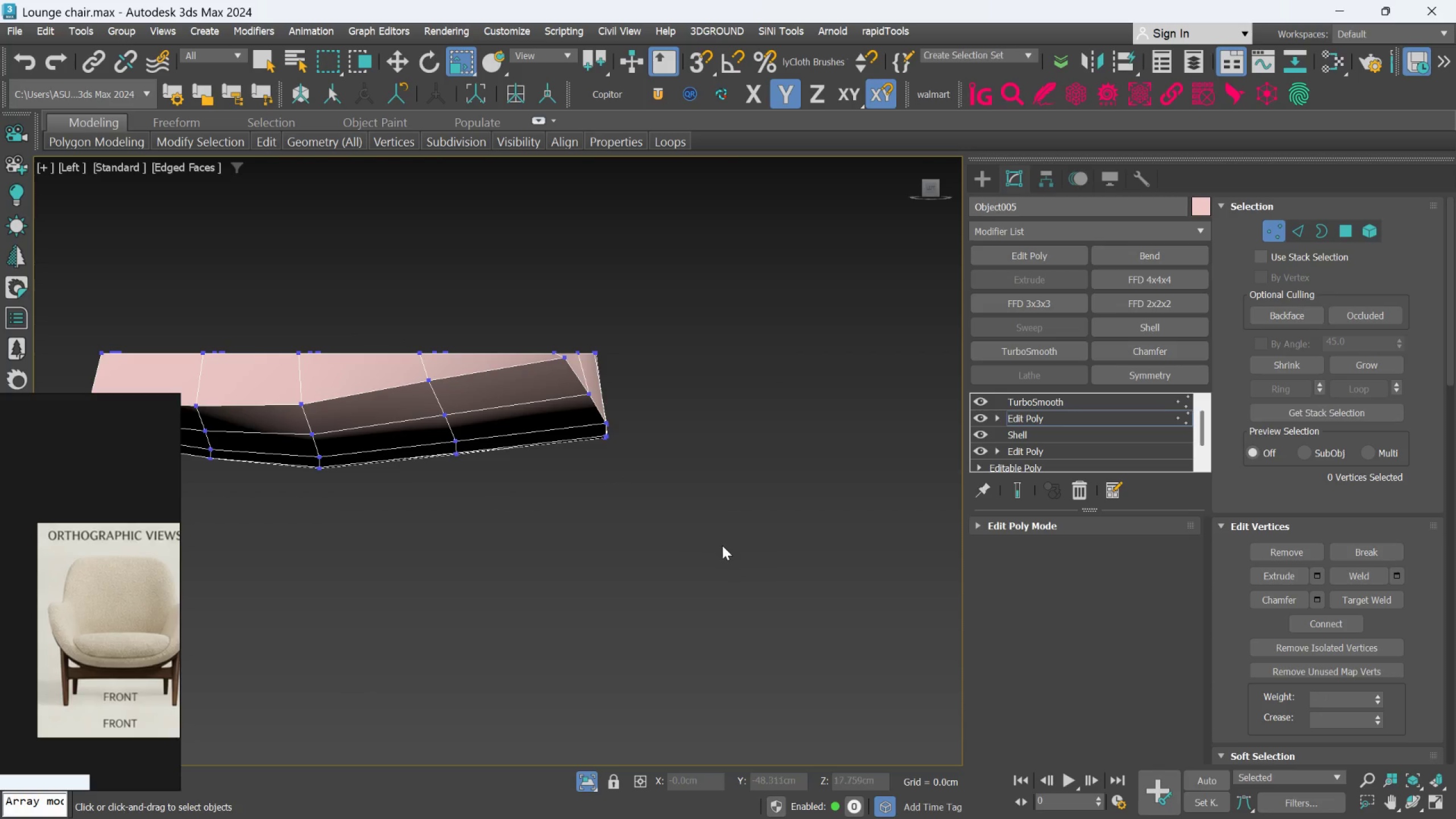 
left_click_drag(start_coordinate=[722, 547], to_coordinate=[528, 301])
 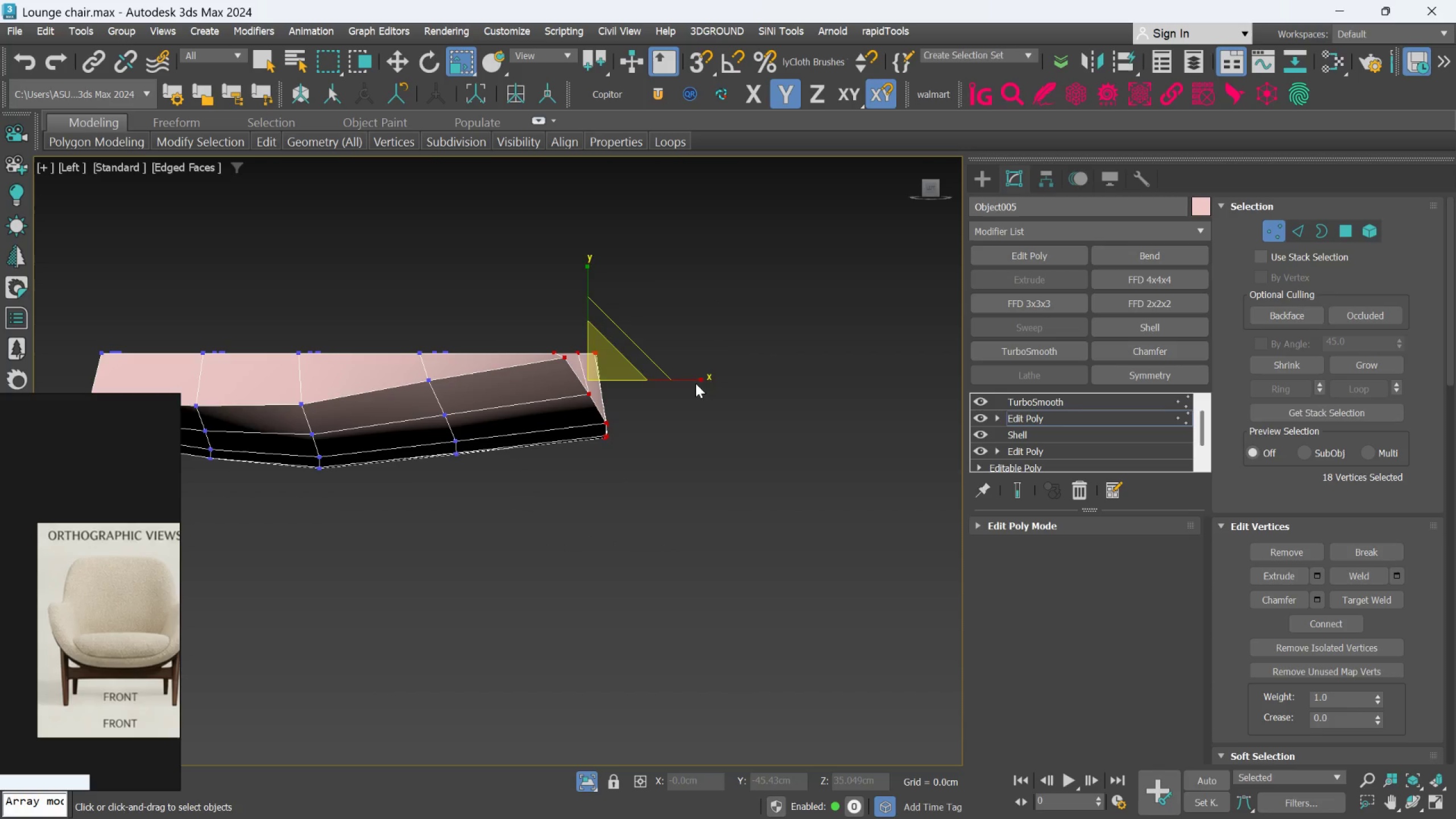 
left_click_drag(start_coordinate=[698, 379], to_coordinate=[190, 412])
 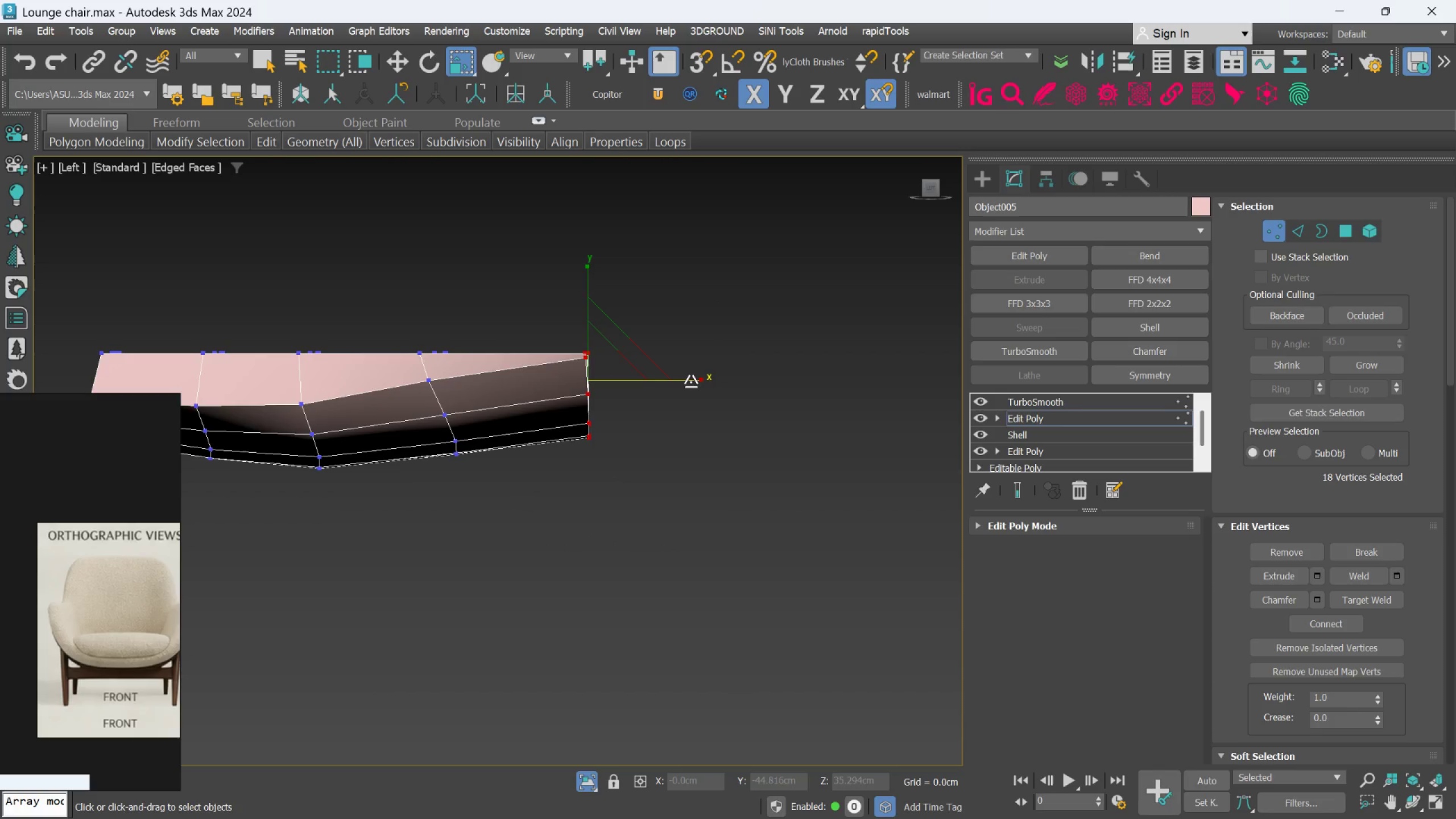 
left_click_drag(start_coordinate=[692, 378], to_coordinate=[1441, 420])
 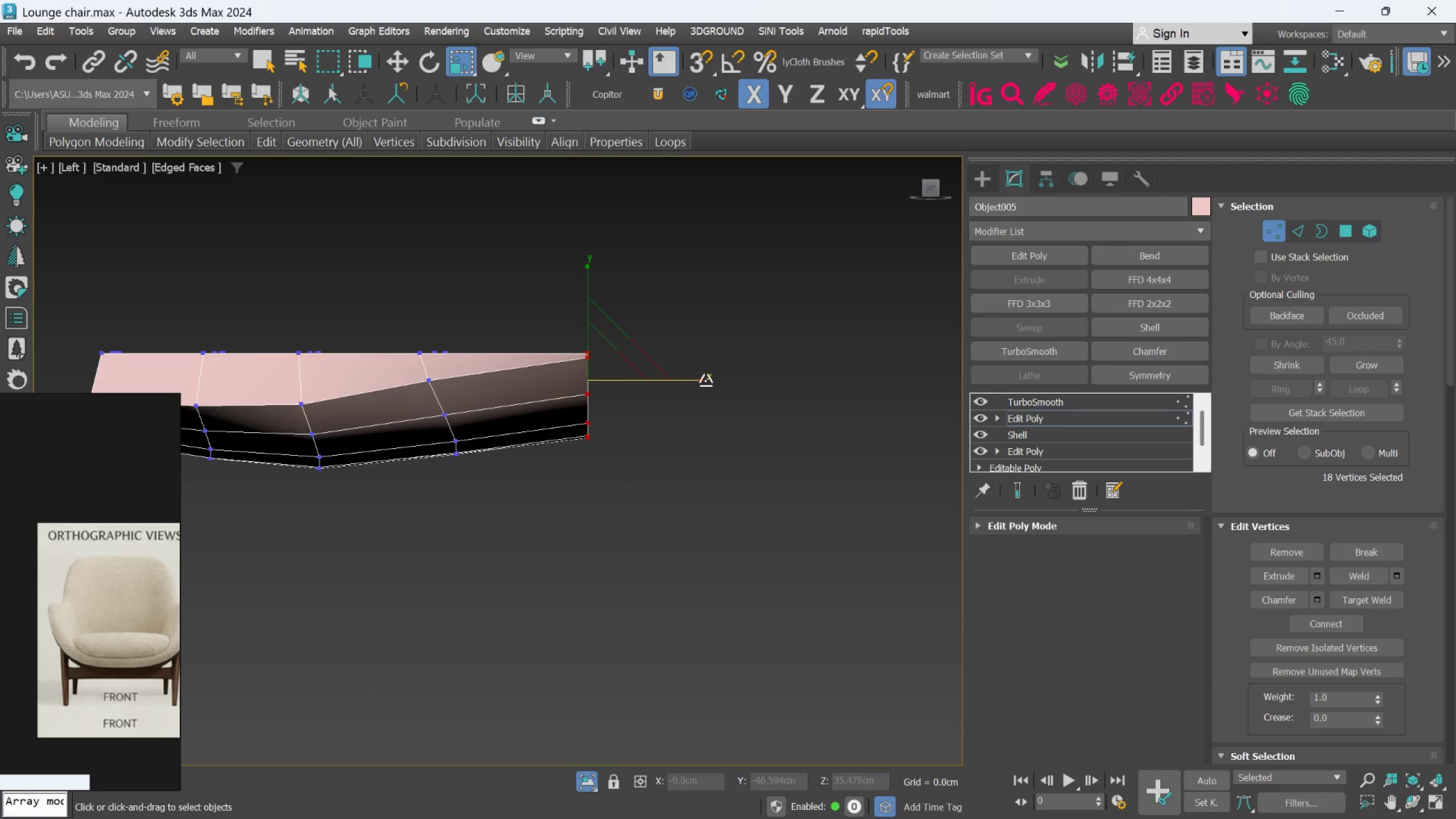 
left_click([687, 376])
 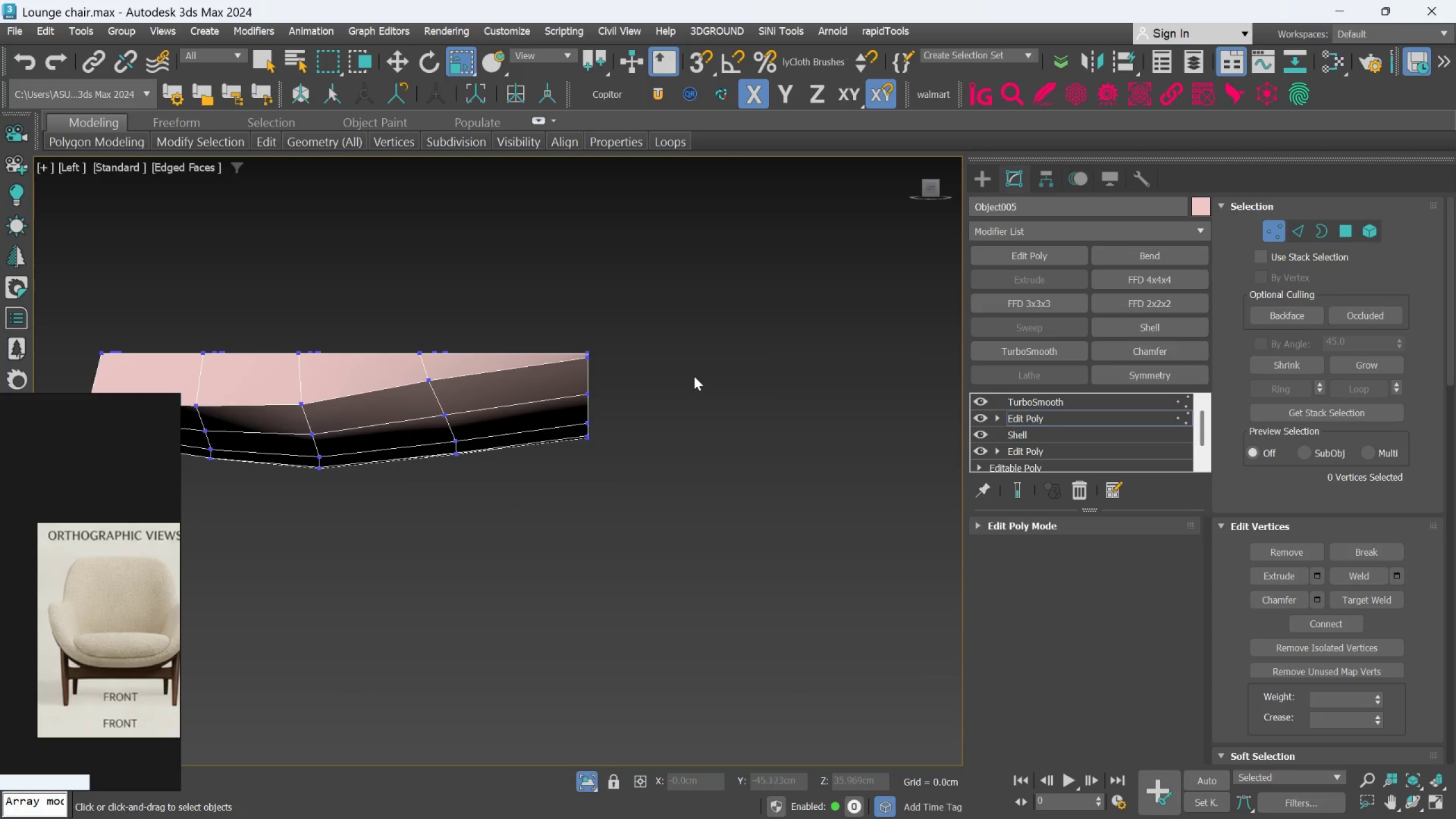 
key(Control+Z)
 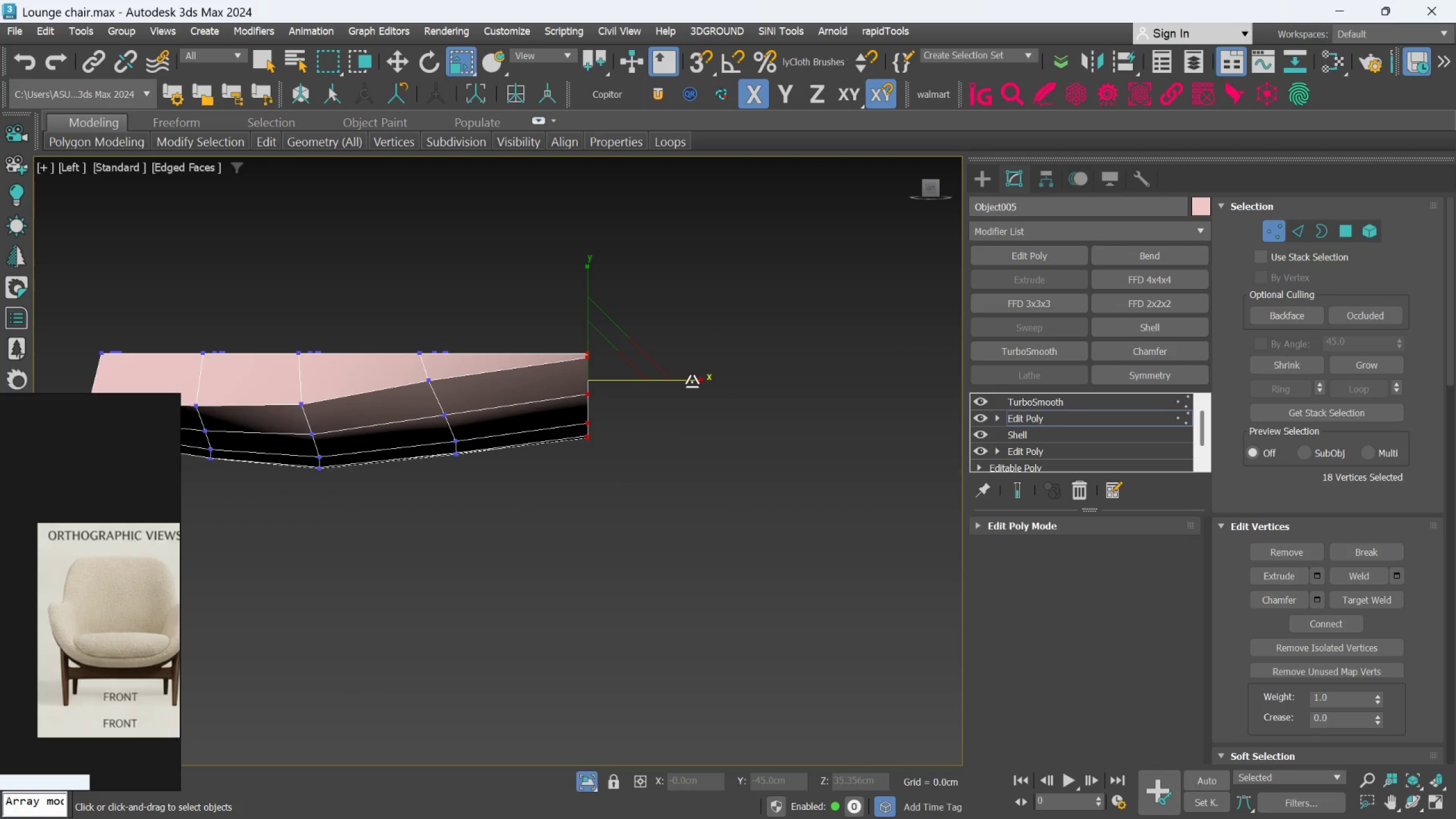 
left_click_drag(start_coordinate=[692, 382], to_coordinate=[490, 380])
 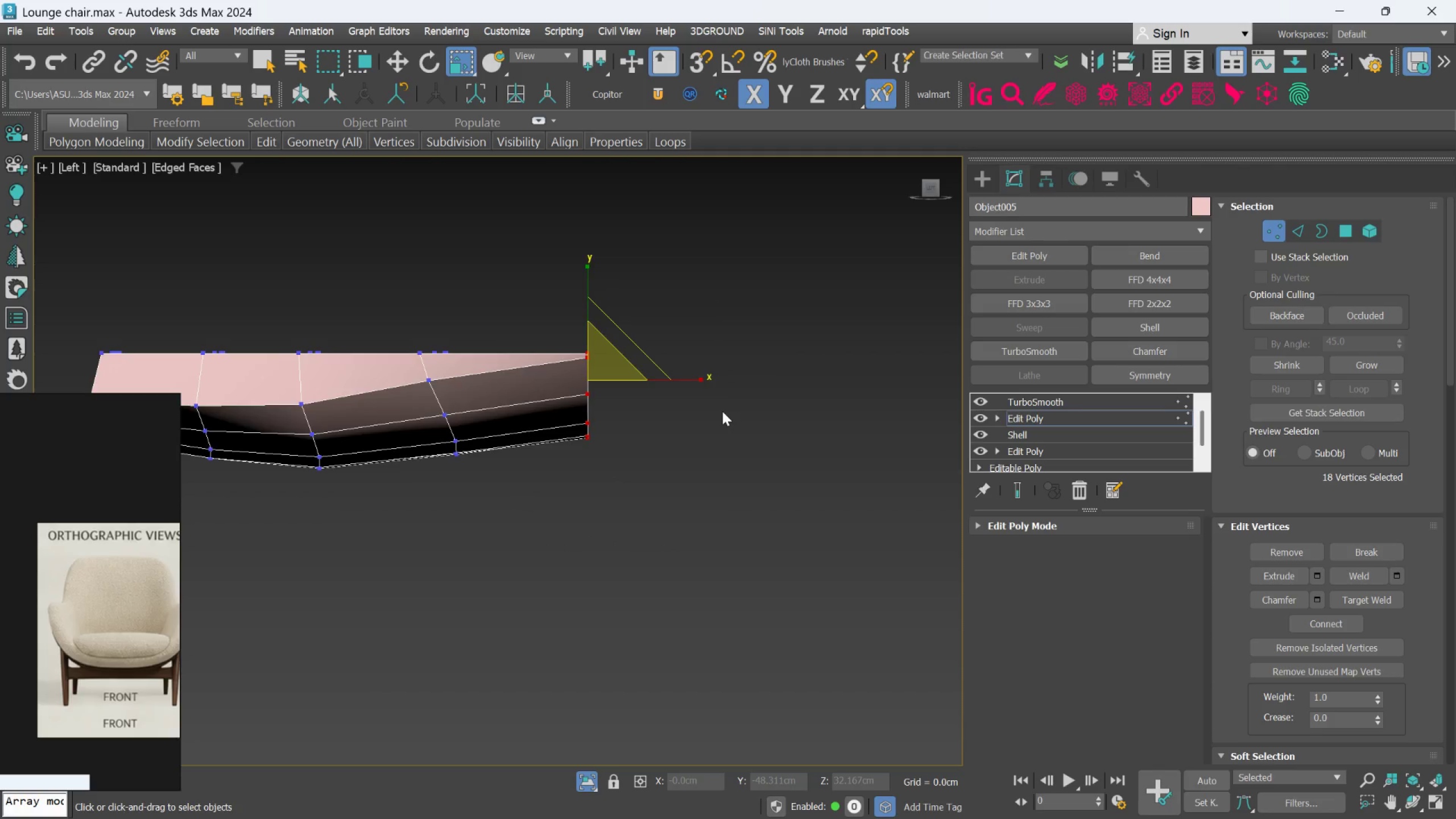 
hold_key(key=AltLeft, duration=1.06)
 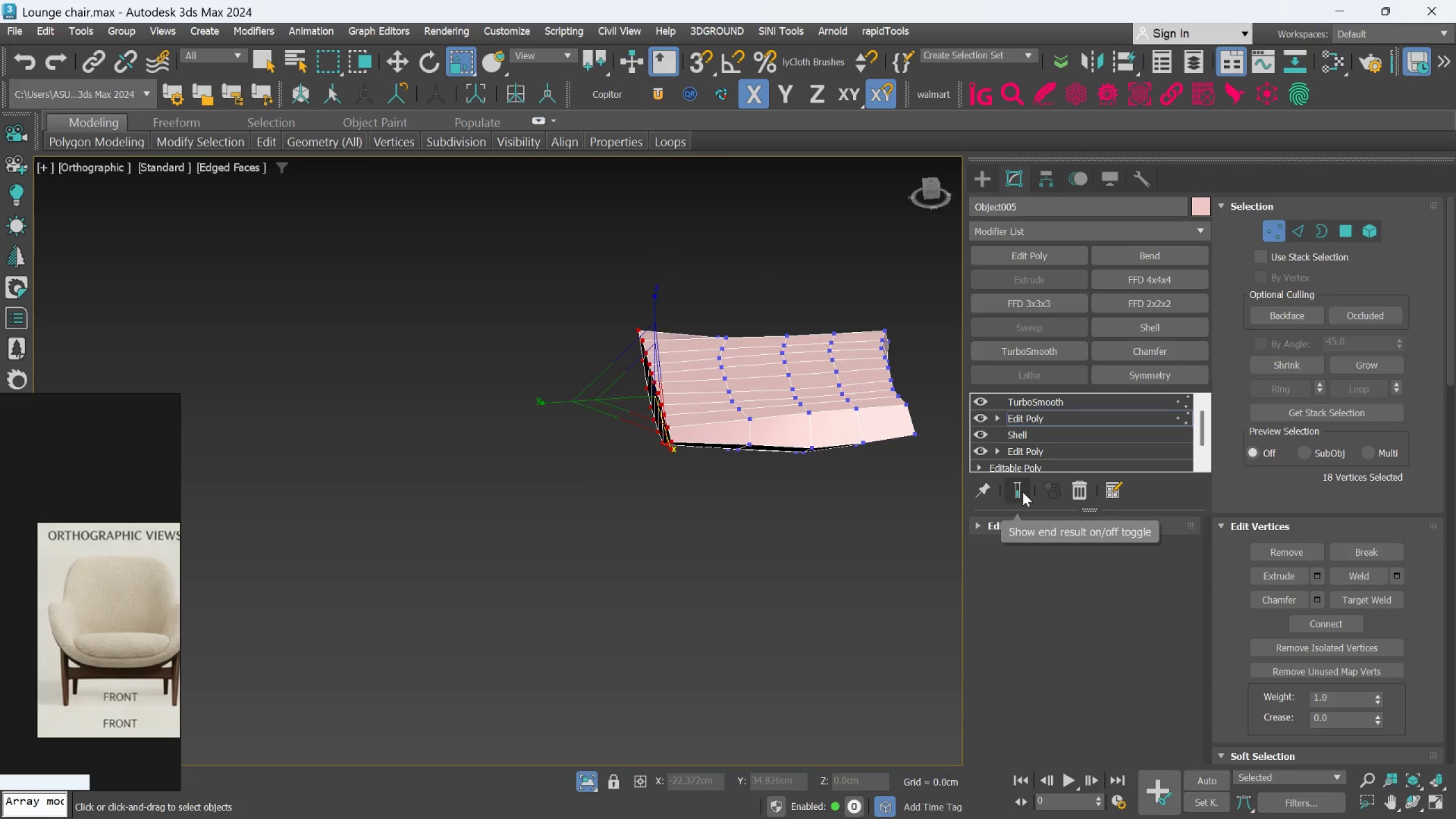 
scroll: coordinate [722, 411], scroll_direction: down, amount: 2.0
 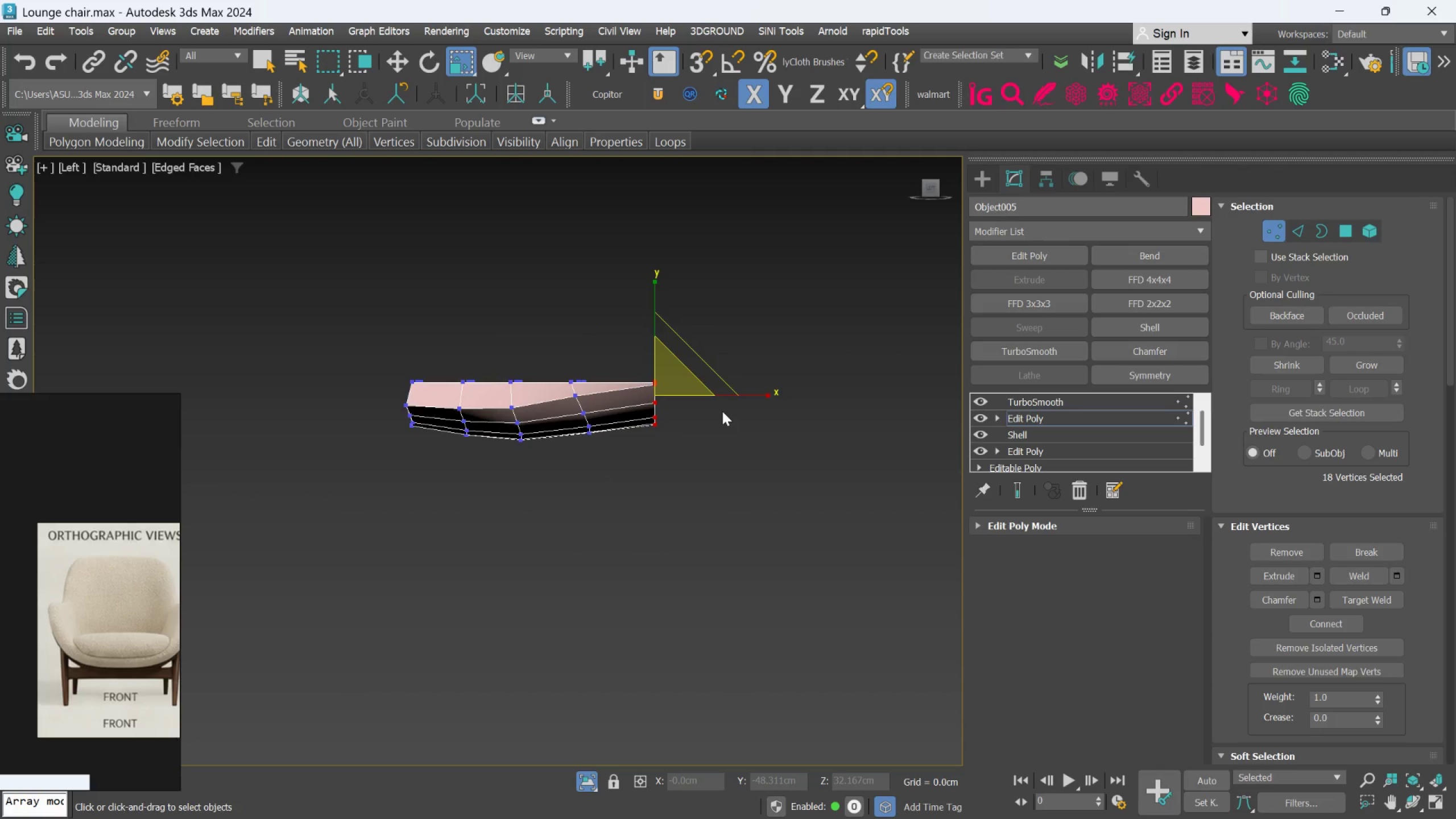 
hold_key(key=AltLeft, duration=1.0)
 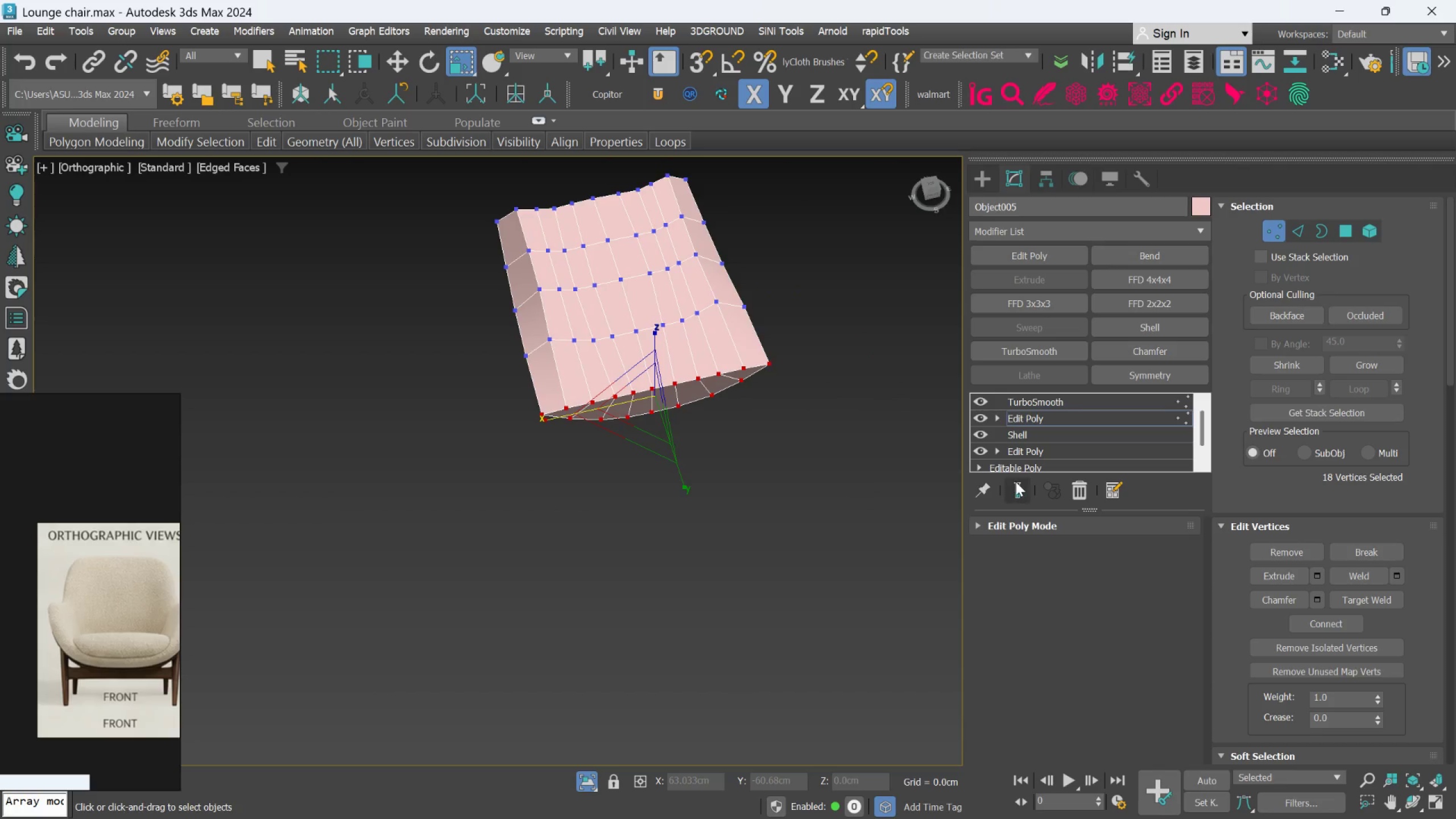 
left_click([1016, 482])
 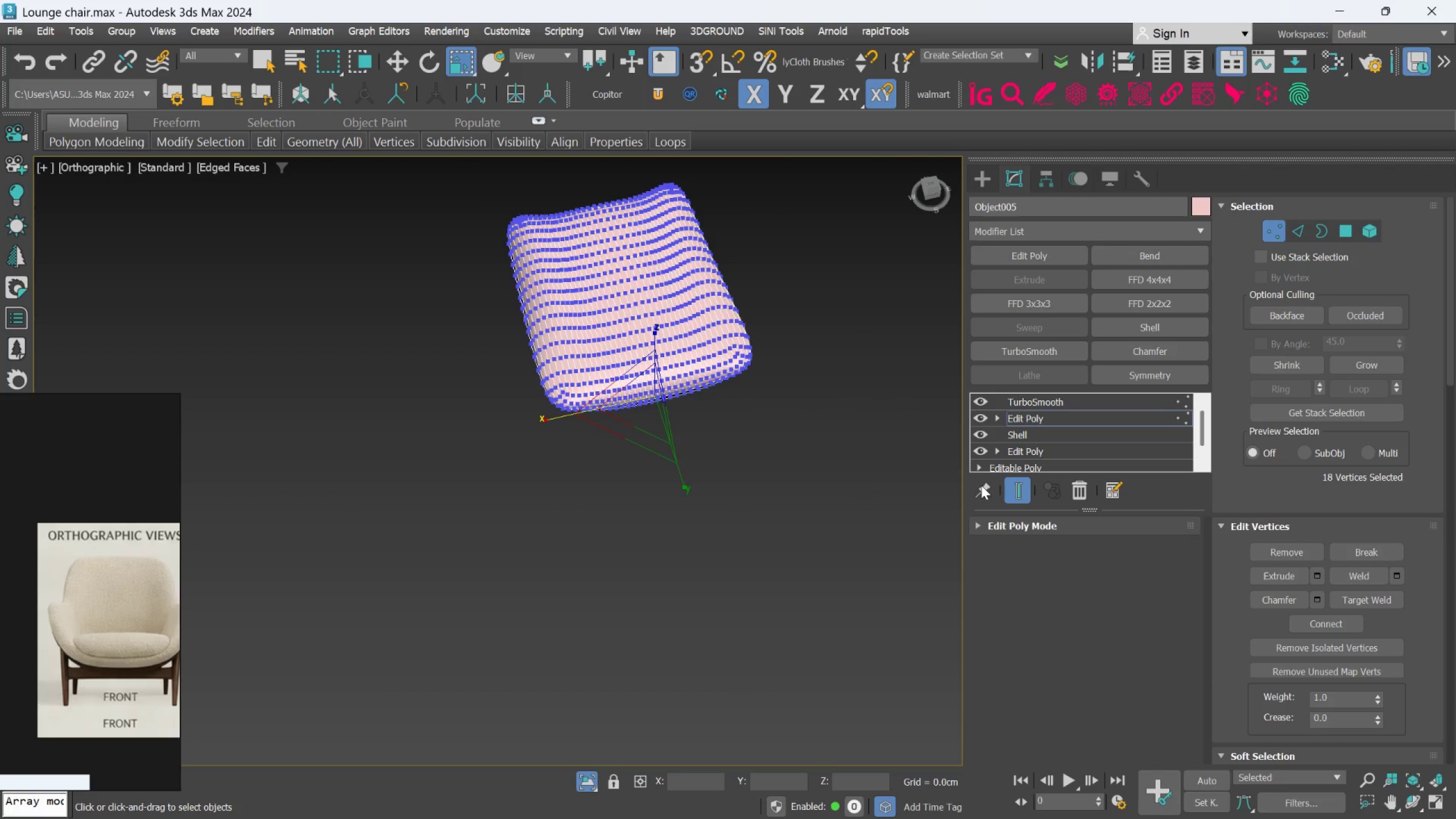 
hold_key(key=AltLeft, duration=1.38)
 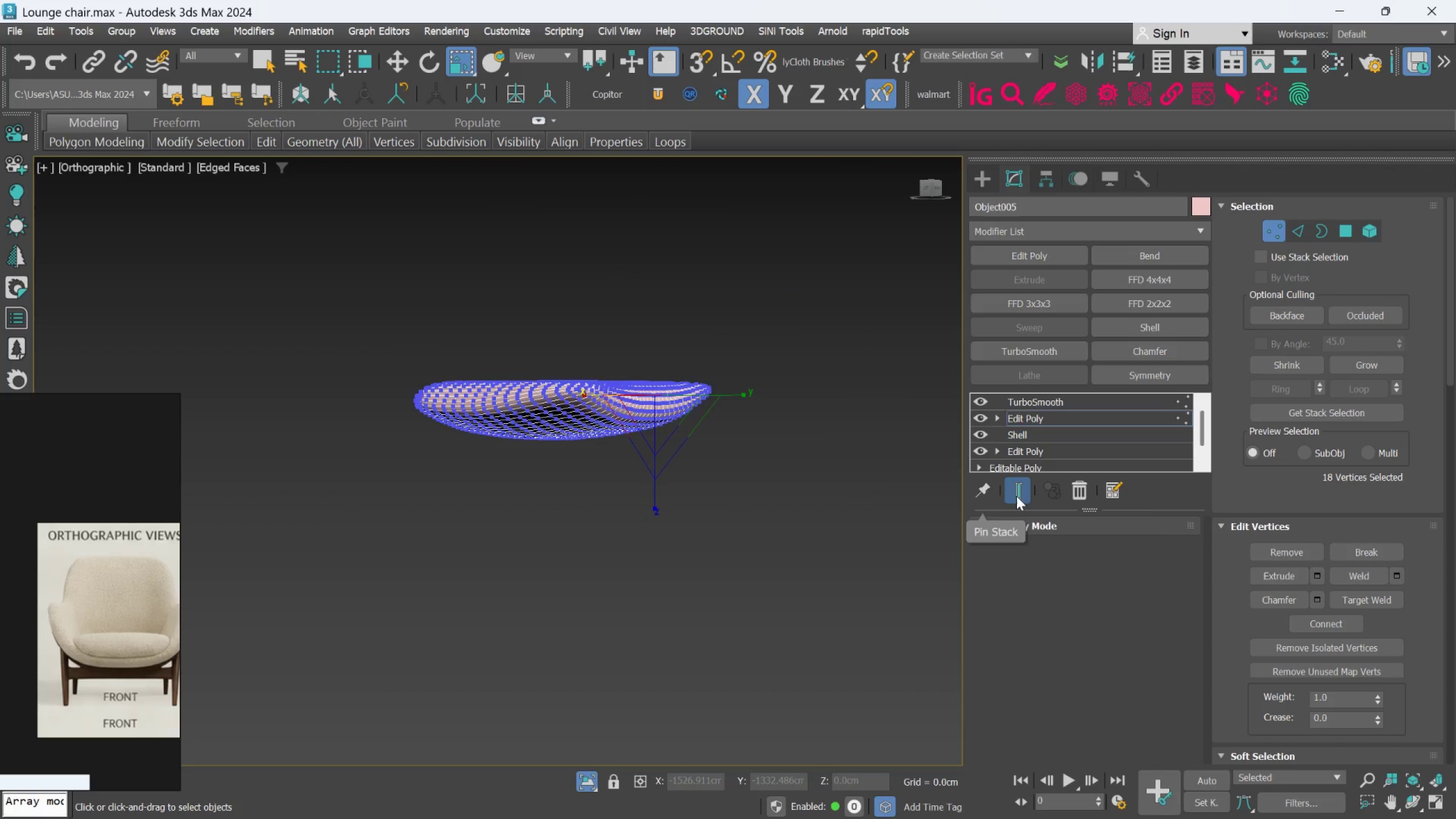 
left_click([1019, 494])
 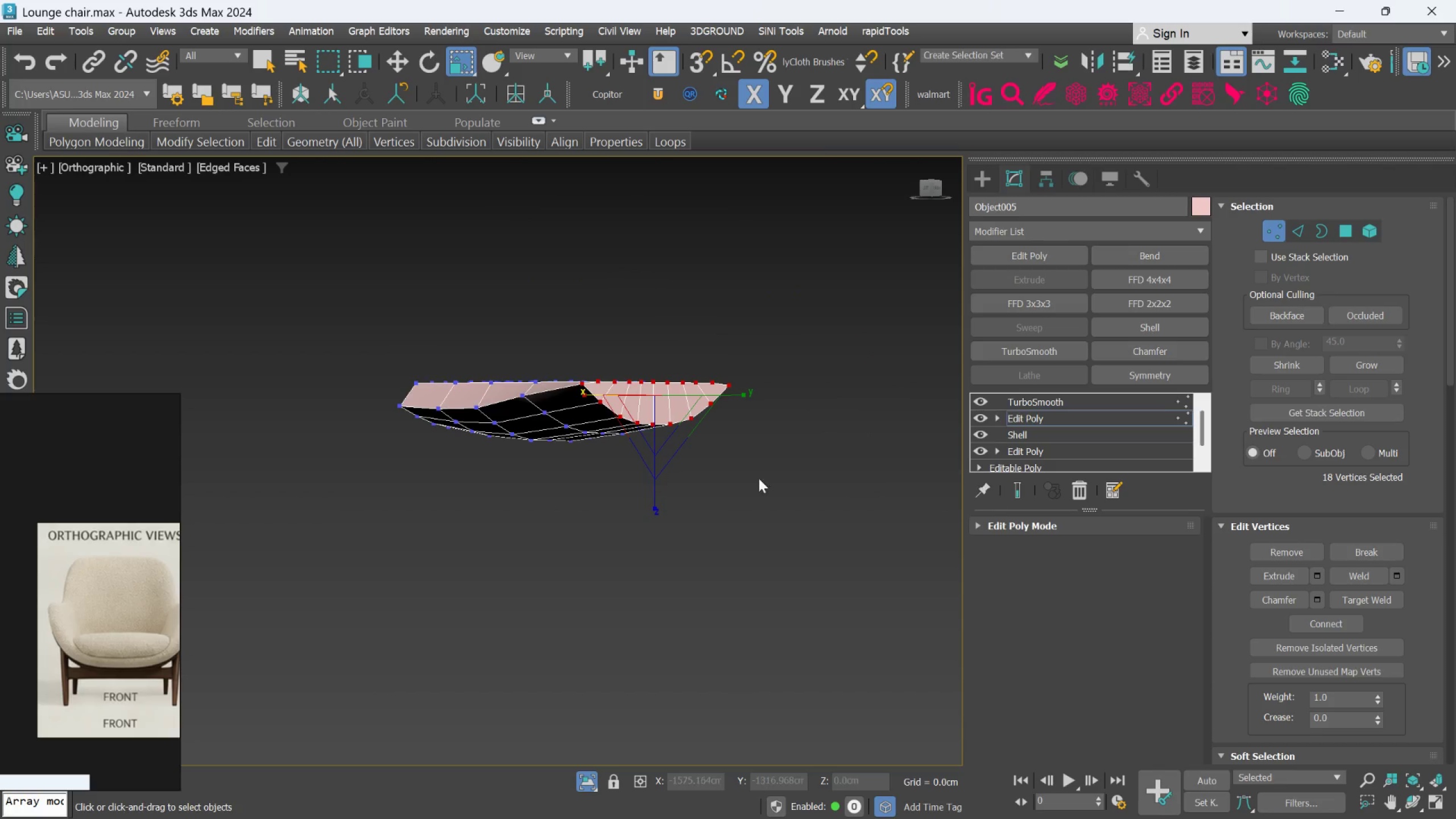 
hold_key(key=AltLeft, duration=0.81)
 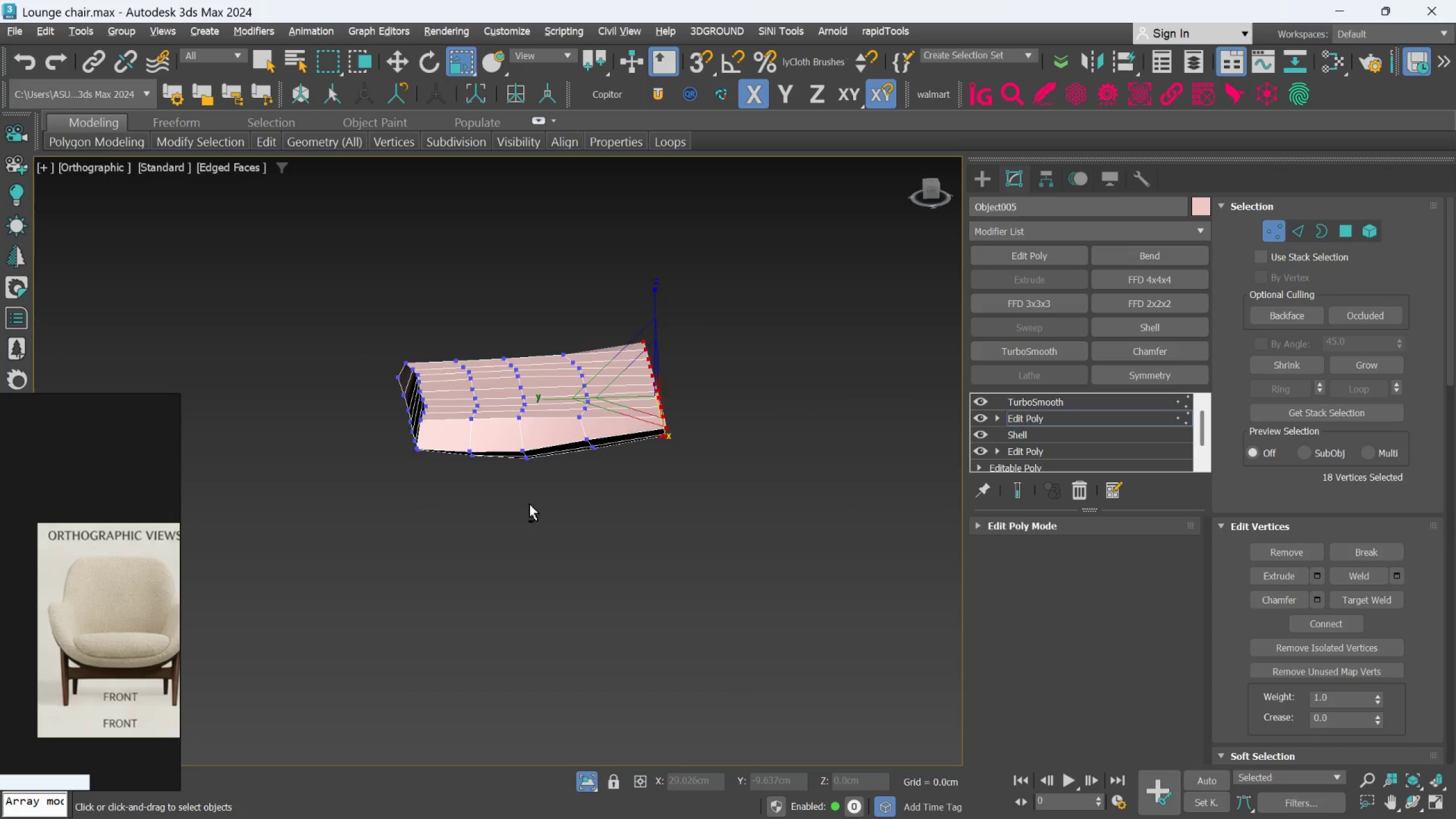 
hold_key(key=AltLeft, duration=0.56)
 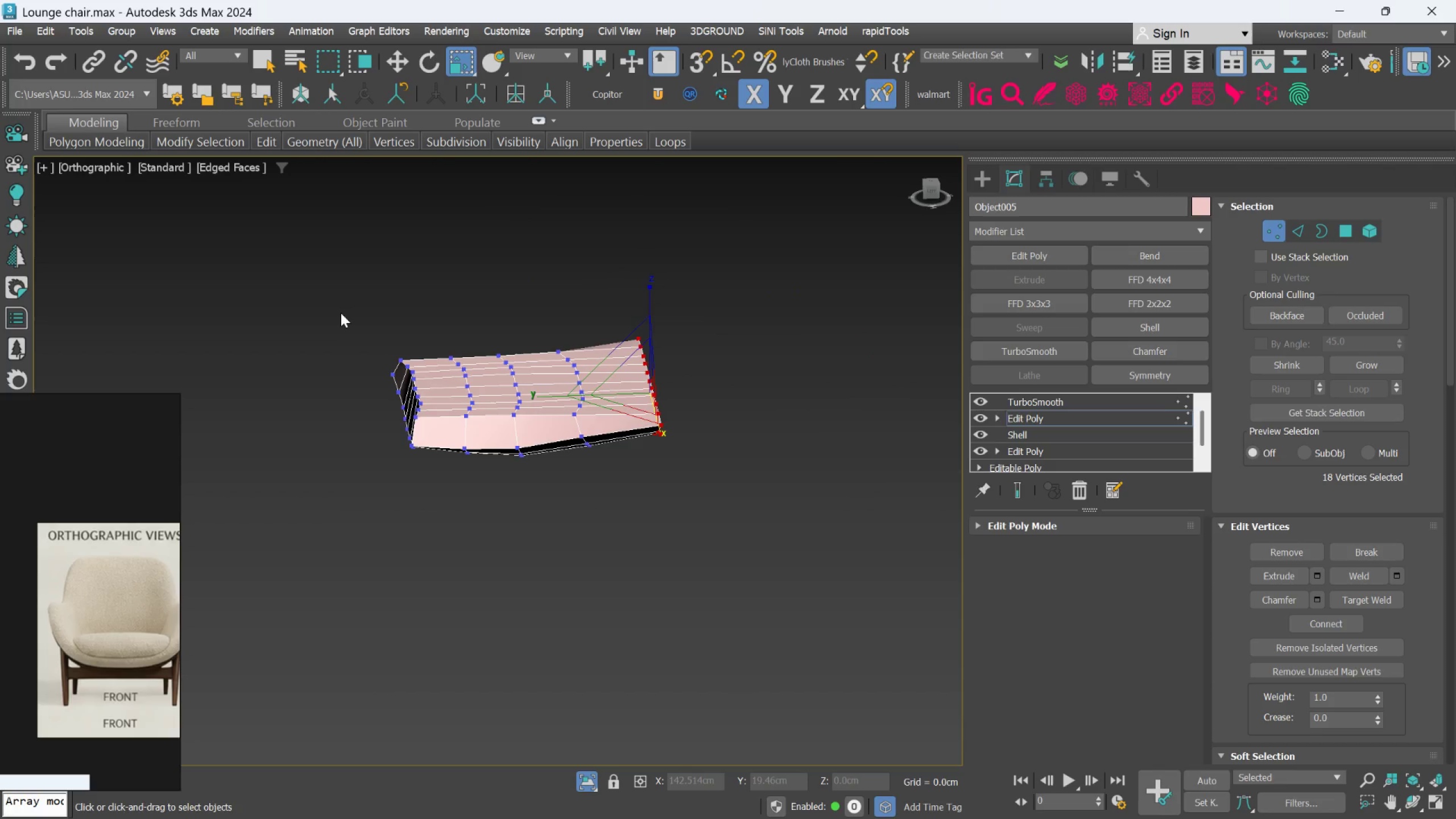 
left_click_drag(start_coordinate=[340, 309], to_coordinate=[427, 470])
 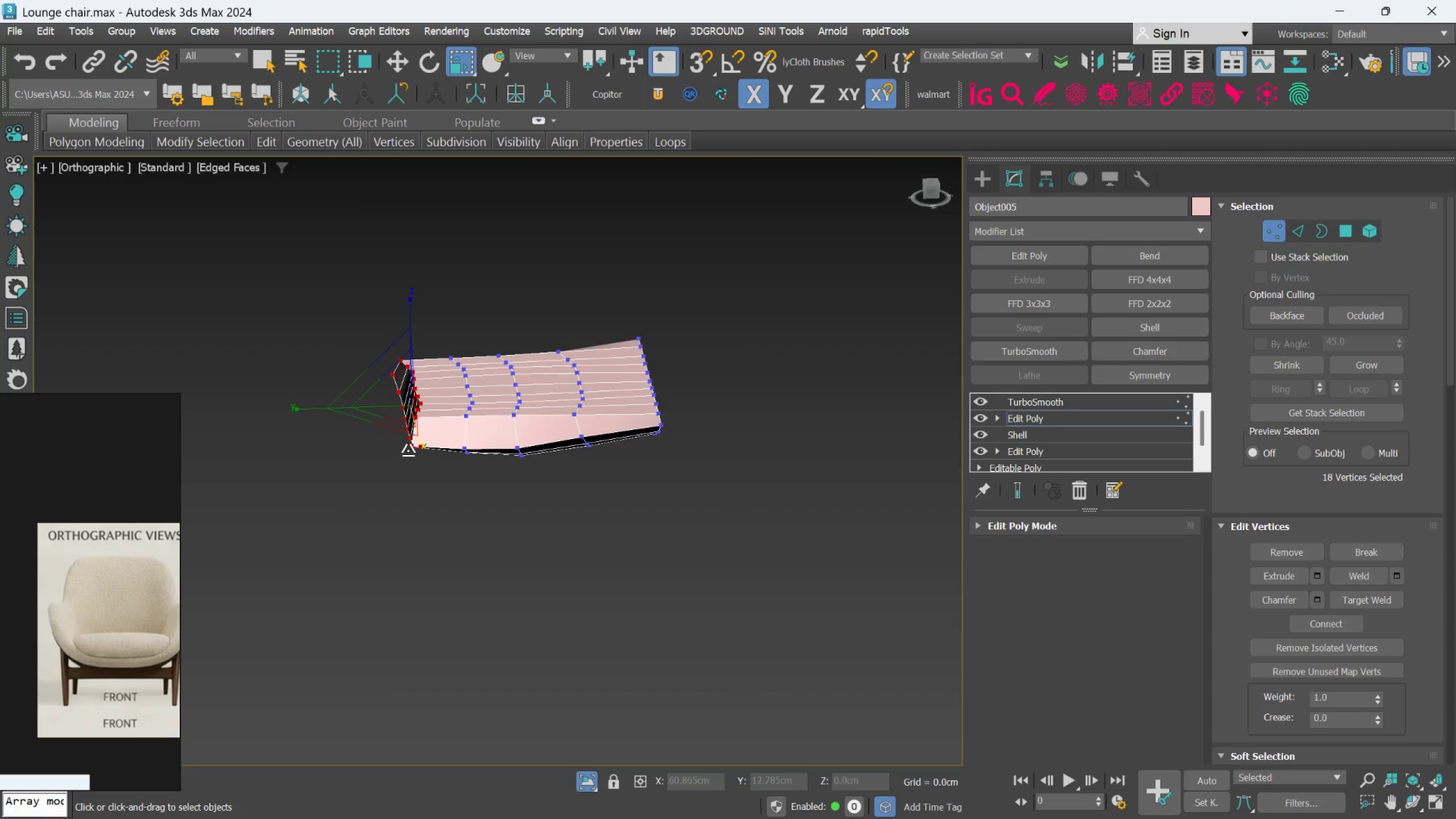 
key(L)
 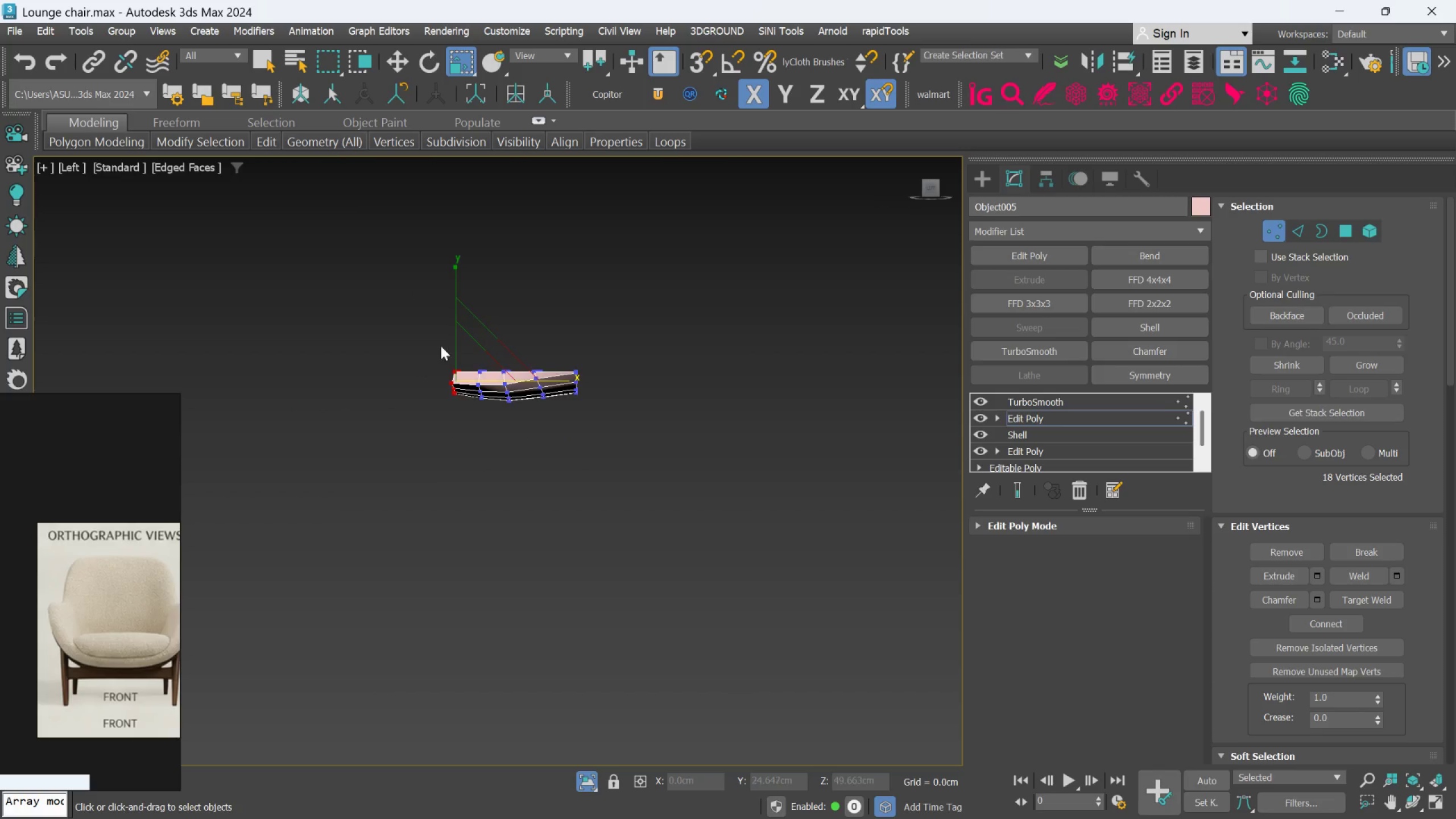 
scroll: coordinate [465, 344], scroll_direction: up, amount: 1.0
 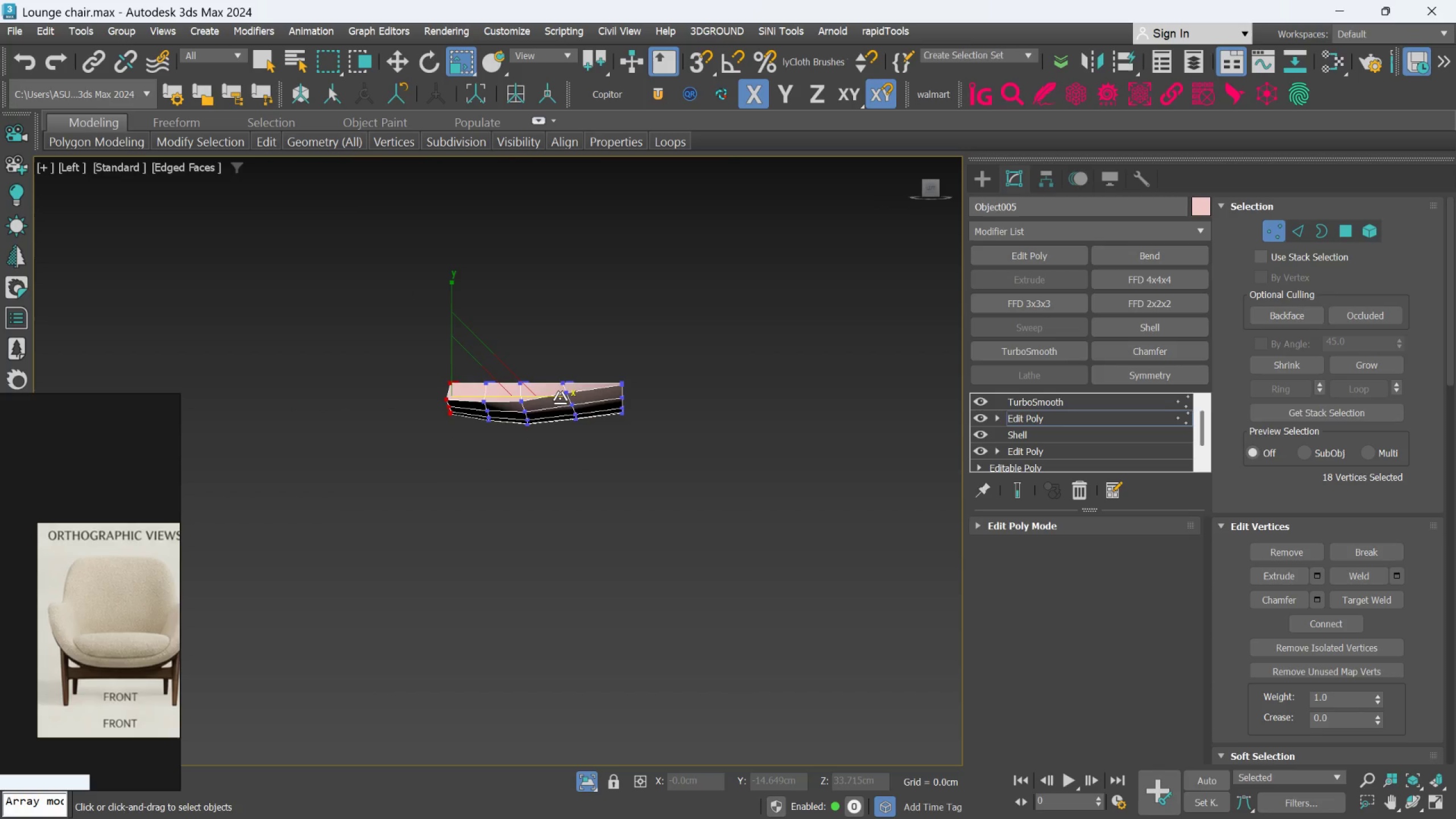 
left_click_drag(start_coordinate=[560, 397], to_coordinate=[223, 443])
 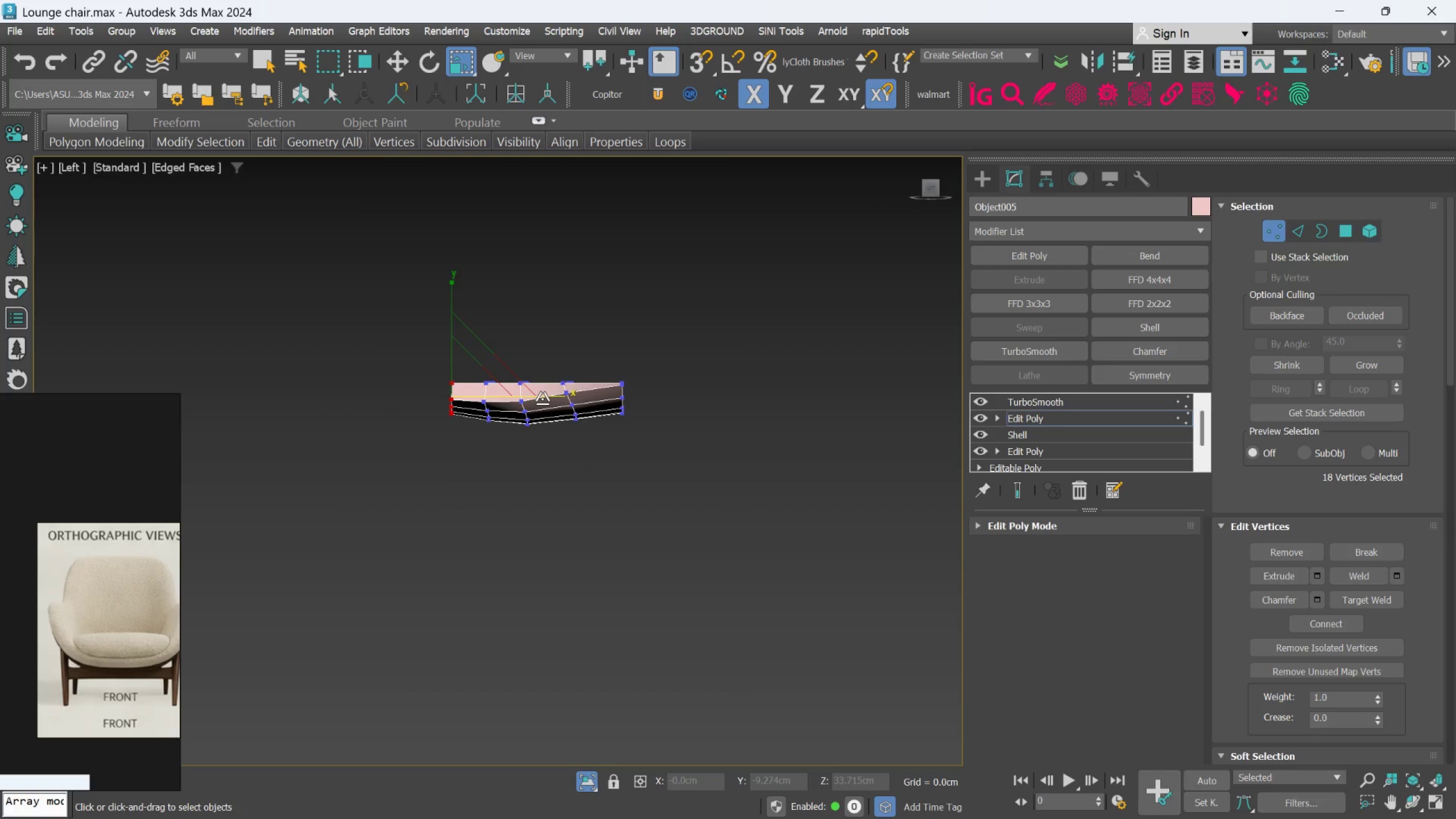 
left_click_drag(start_coordinate=[542, 399], to_coordinate=[296, 430])
 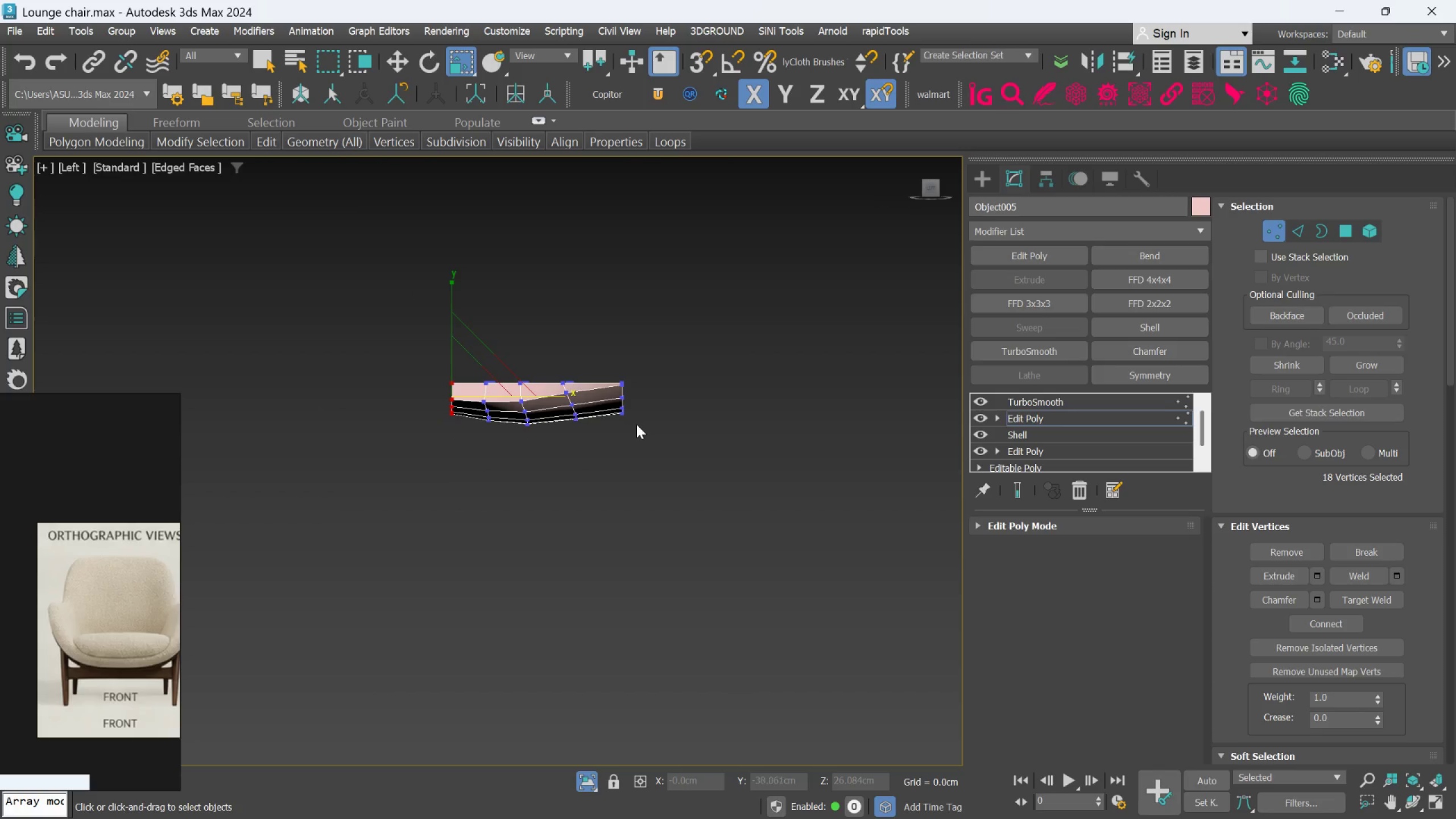 
hold_key(key=AltLeft, duration=0.73)
 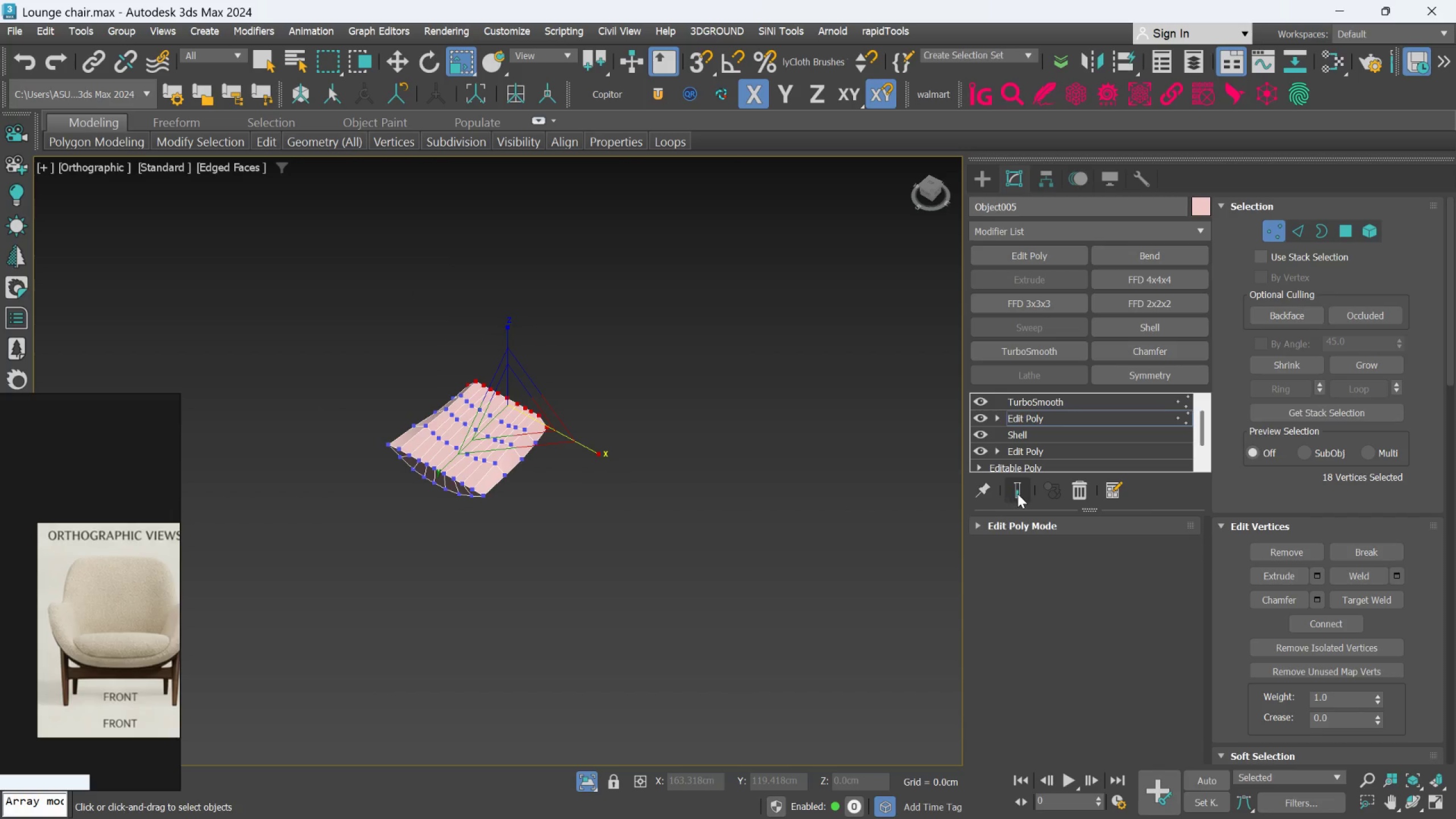 
scroll: coordinate [642, 426], scroll_direction: down, amount: 1.0
 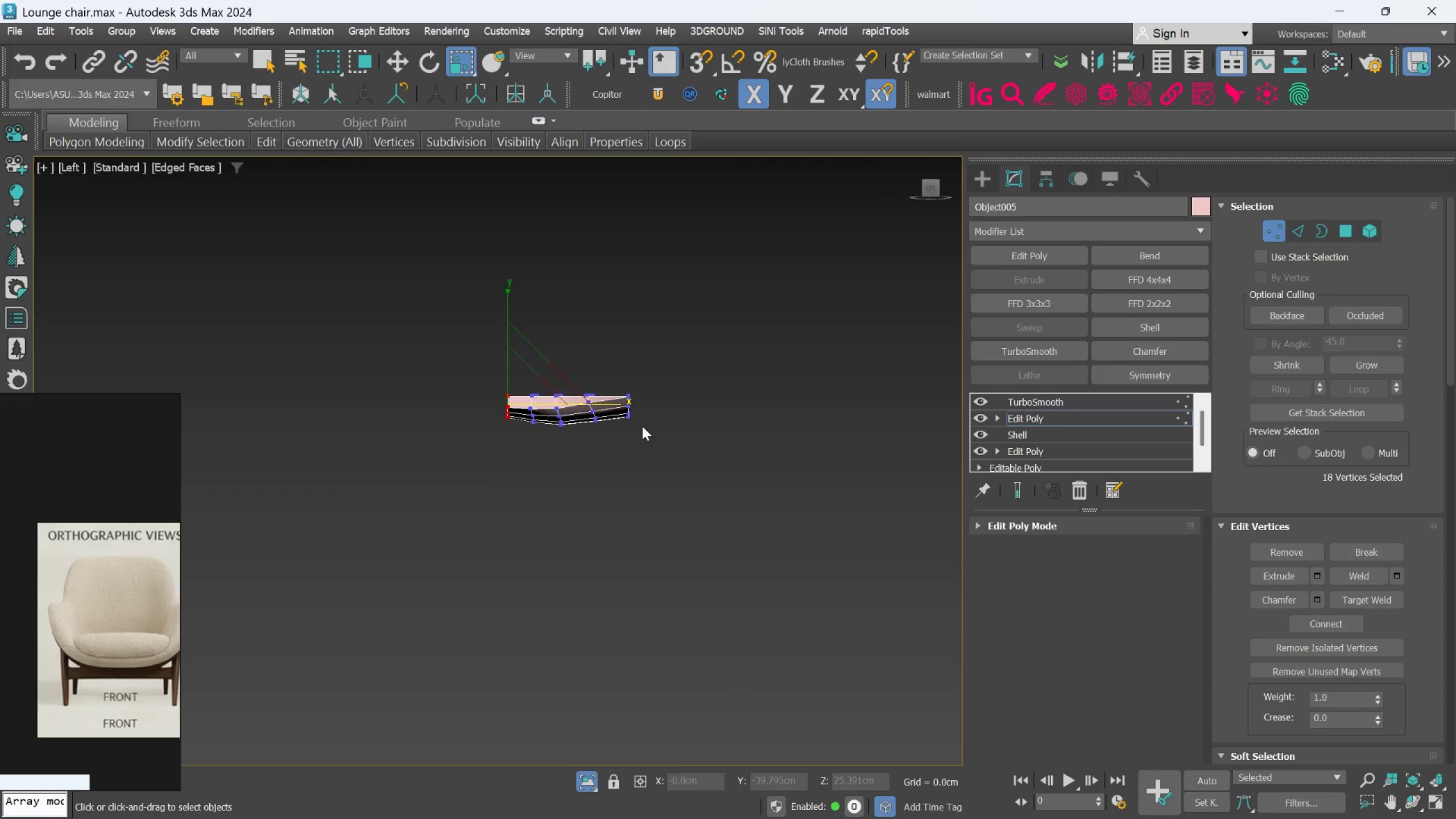 
left_click([1018, 493])
 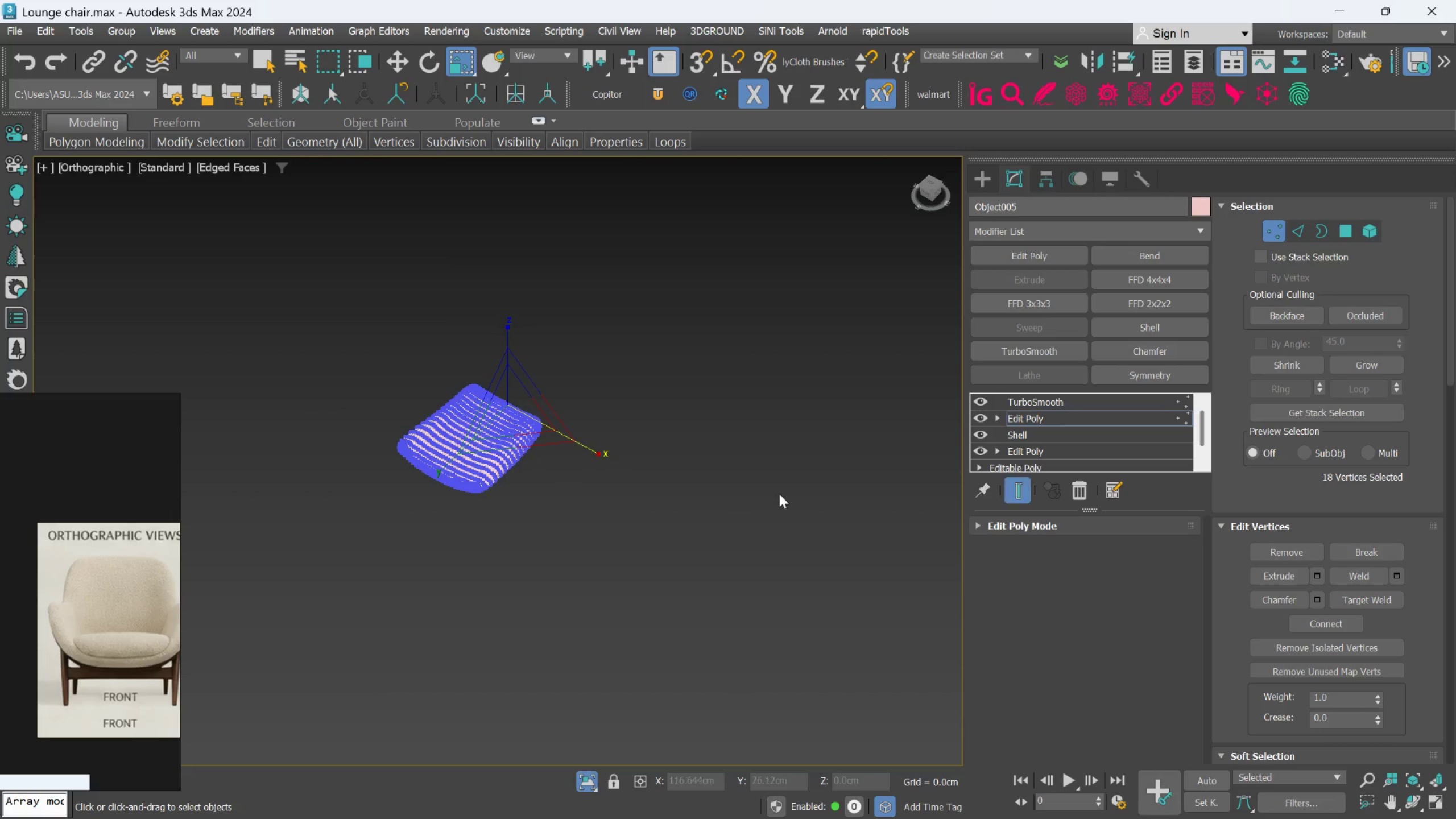 
hold_key(key=AltLeft, duration=0.36)
 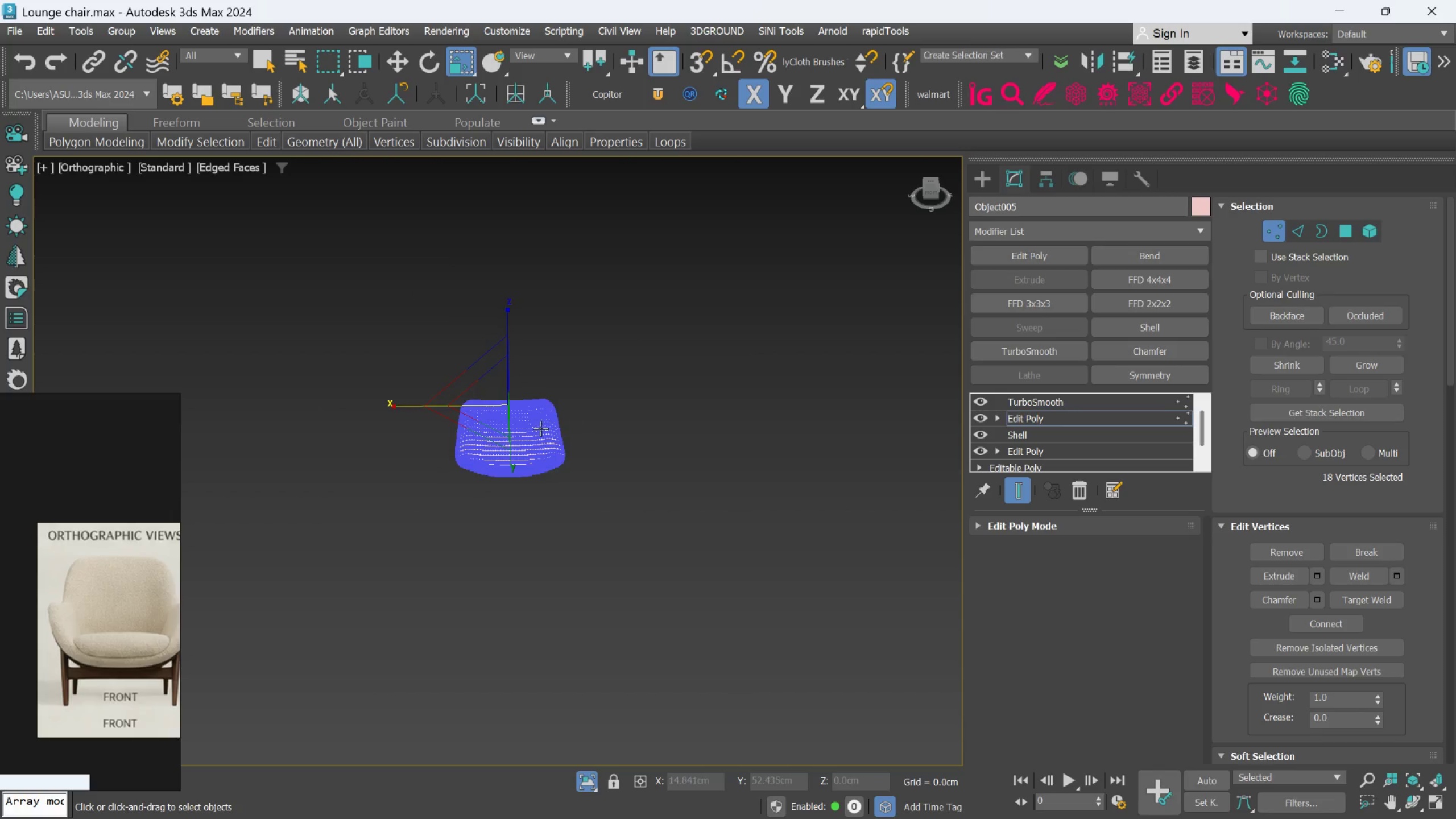 
scroll: coordinate [540, 428], scroll_direction: up, amount: 3.0
 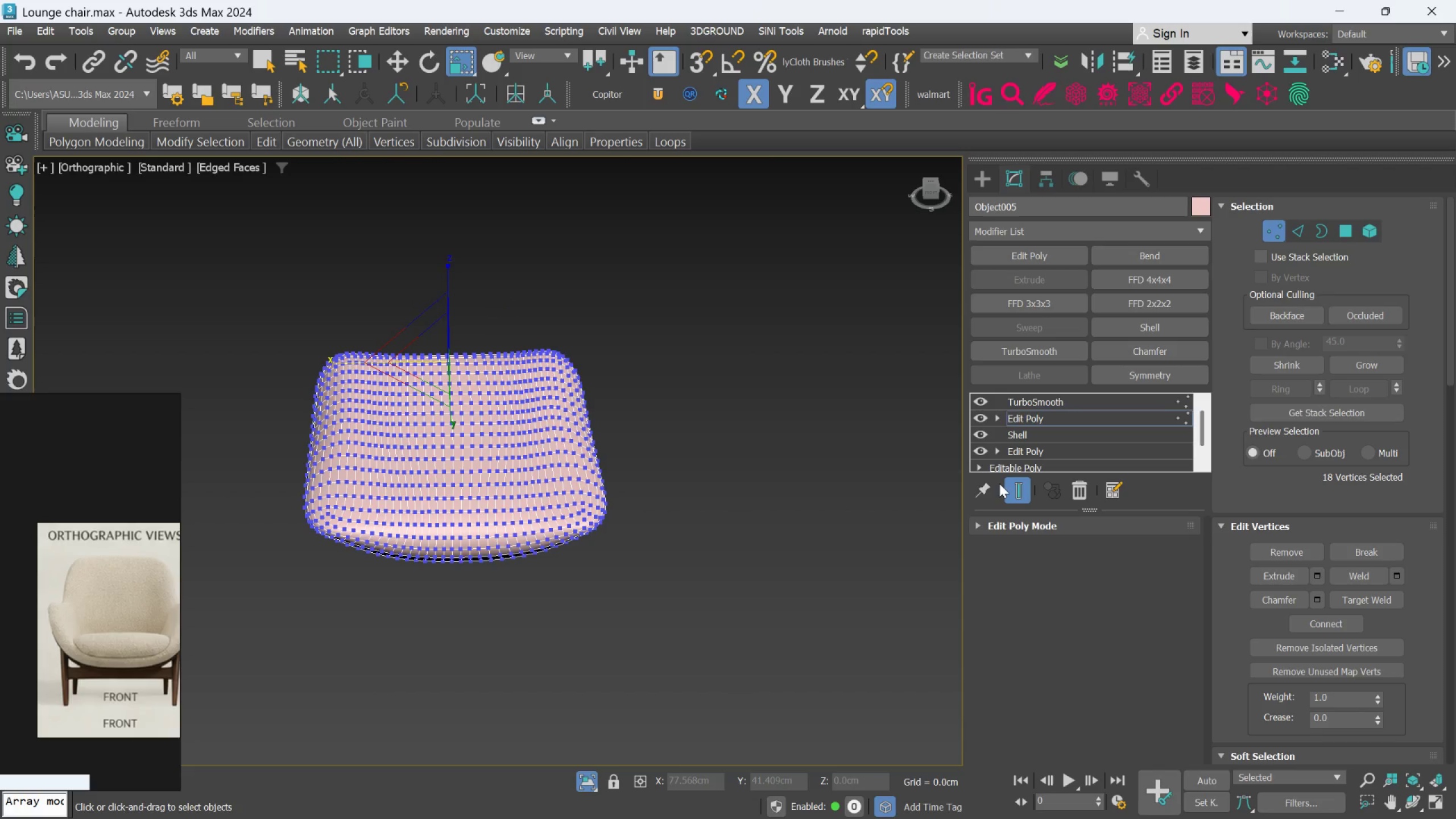 
left_click([1008, 484])
 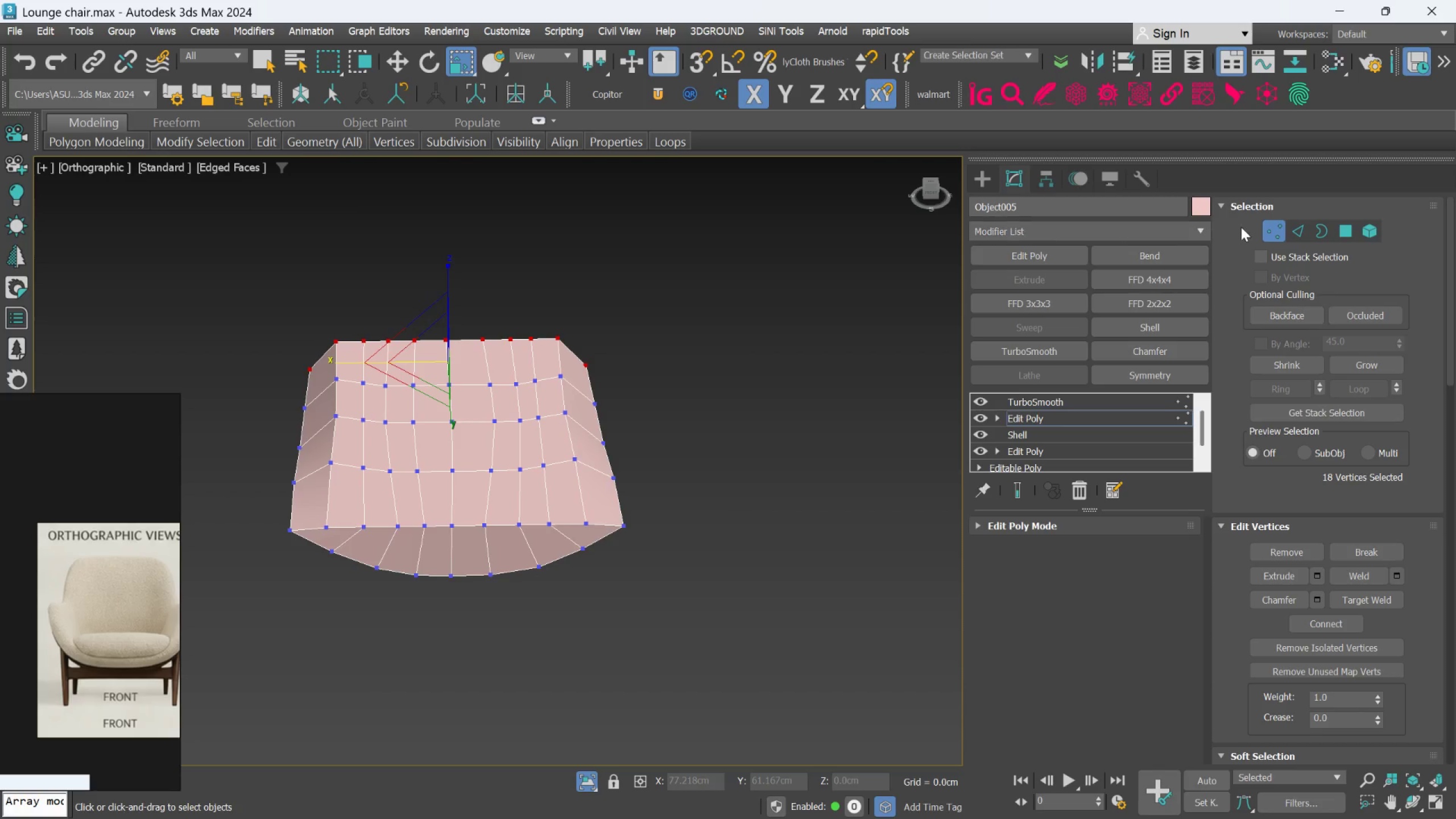 
left_click([1271, 234])
 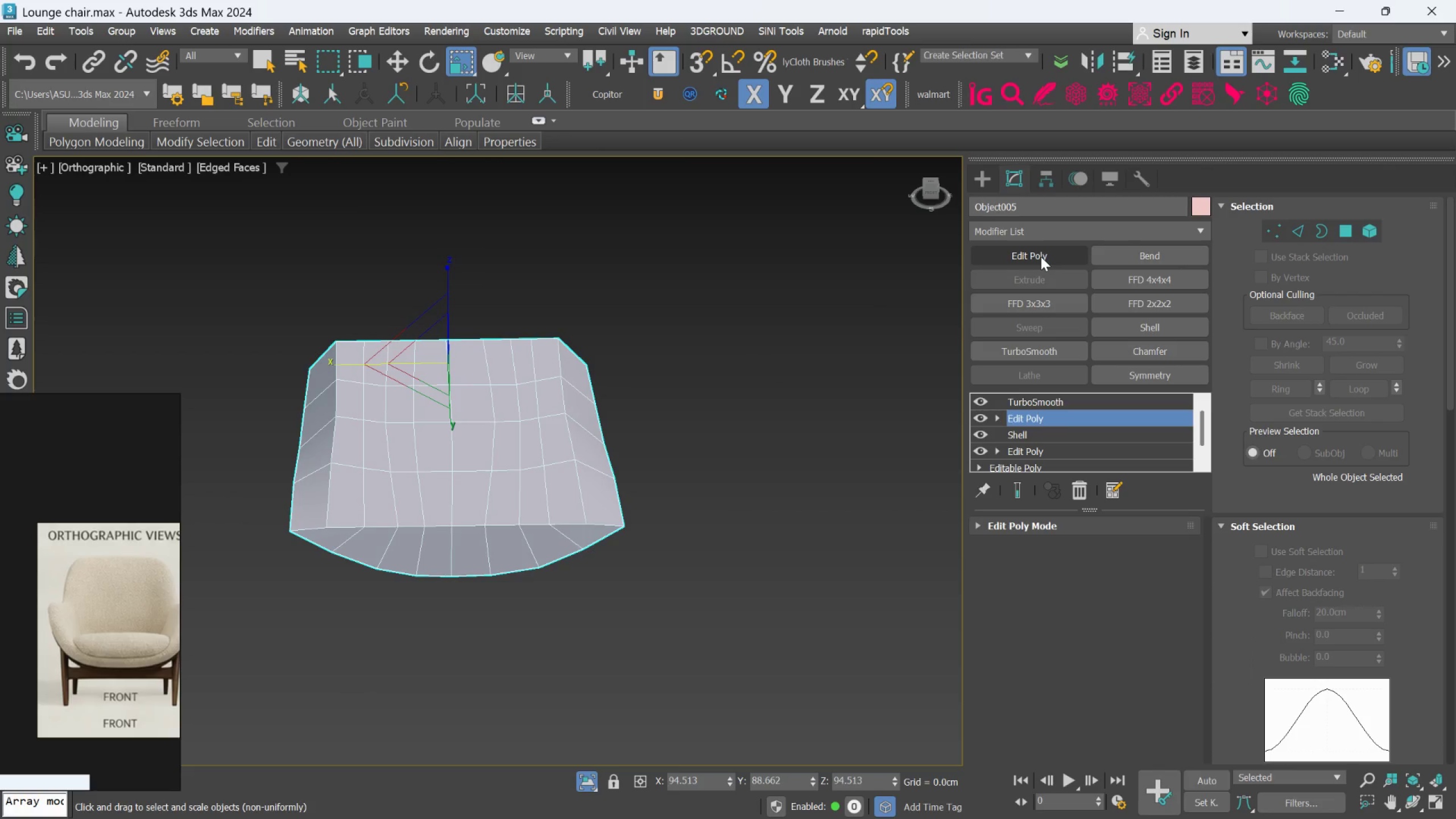 
left_click([1298, 235])
 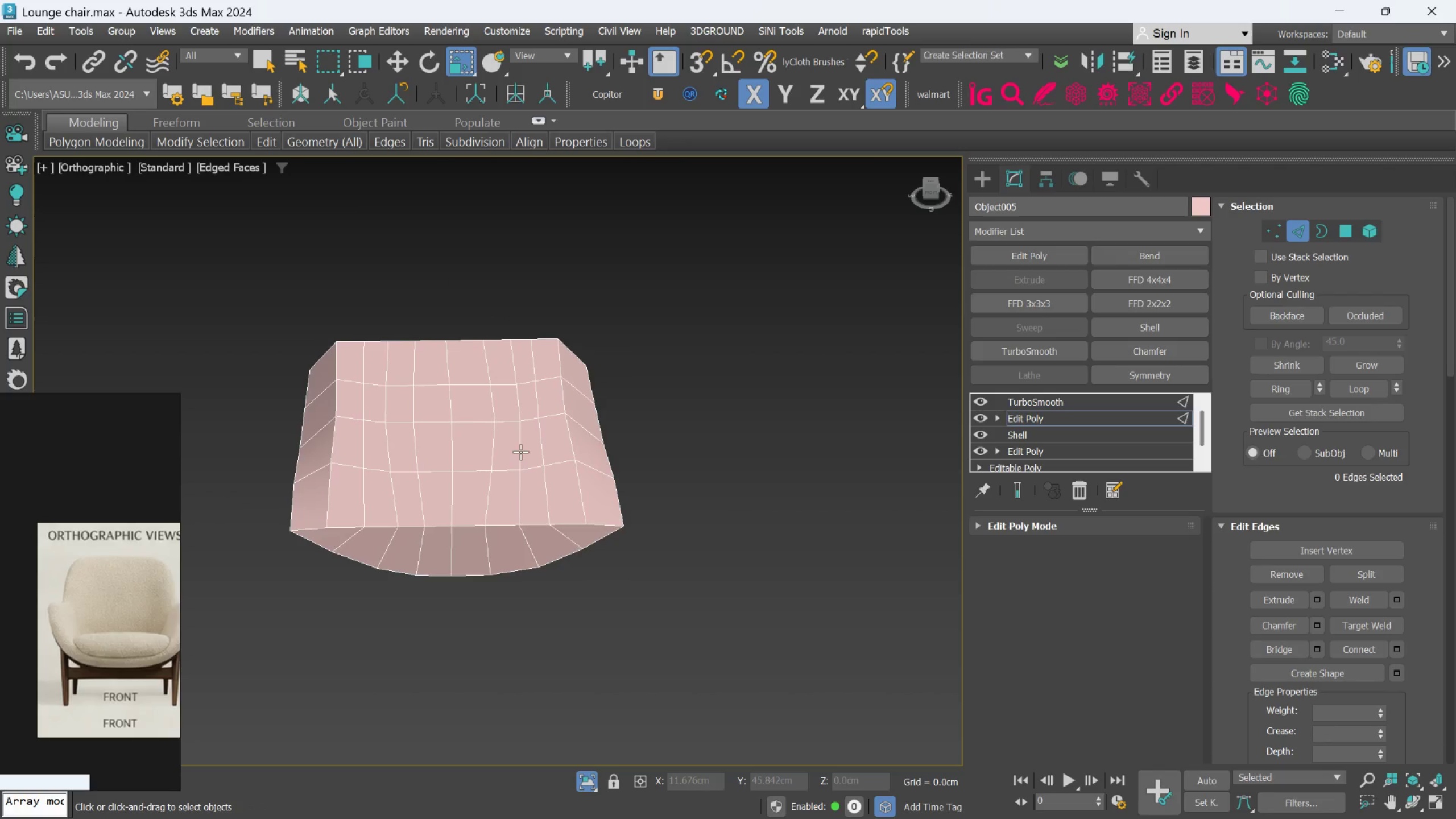 
double_click([520, 452])
 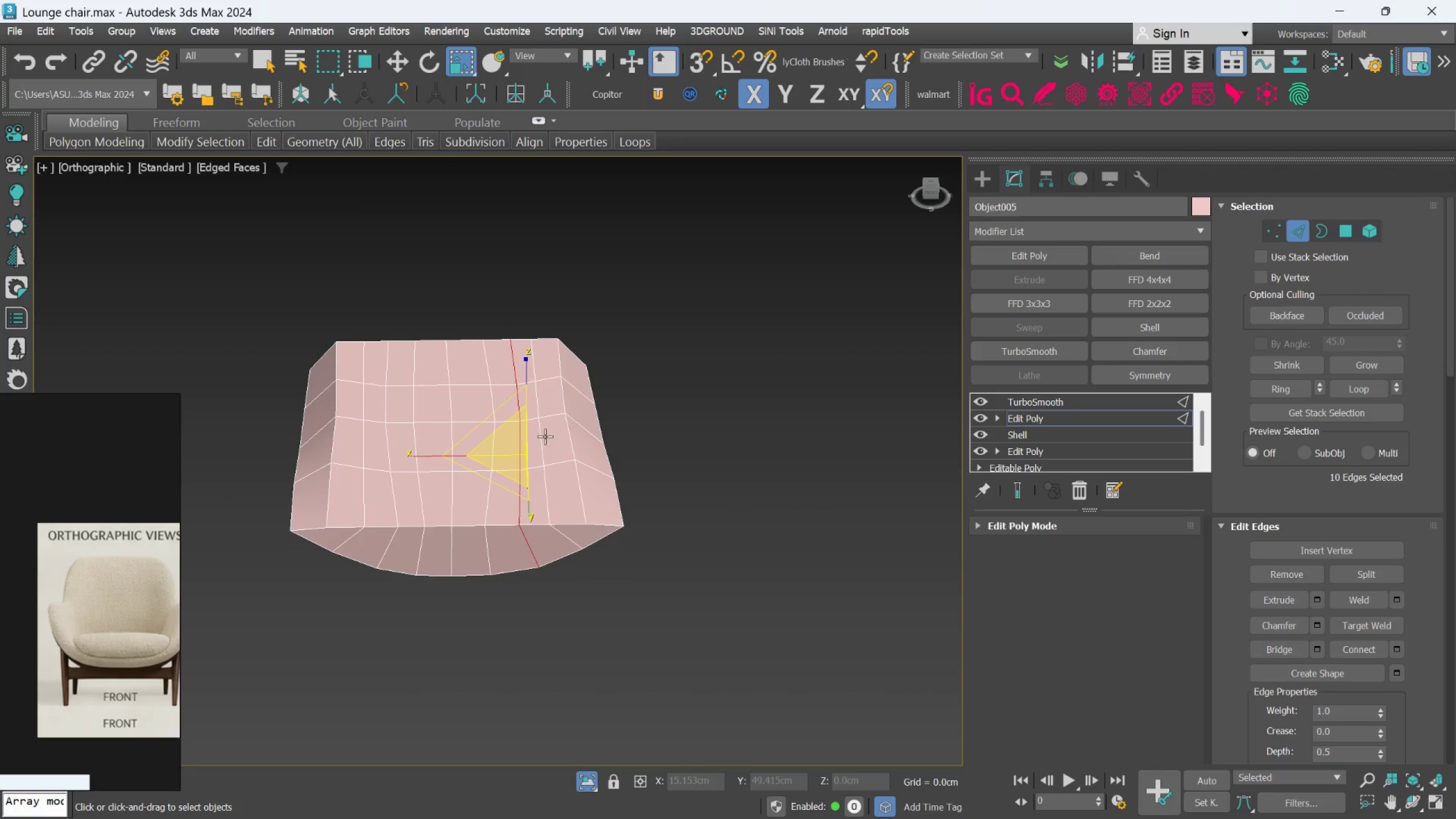 
left_click([688, 399])
 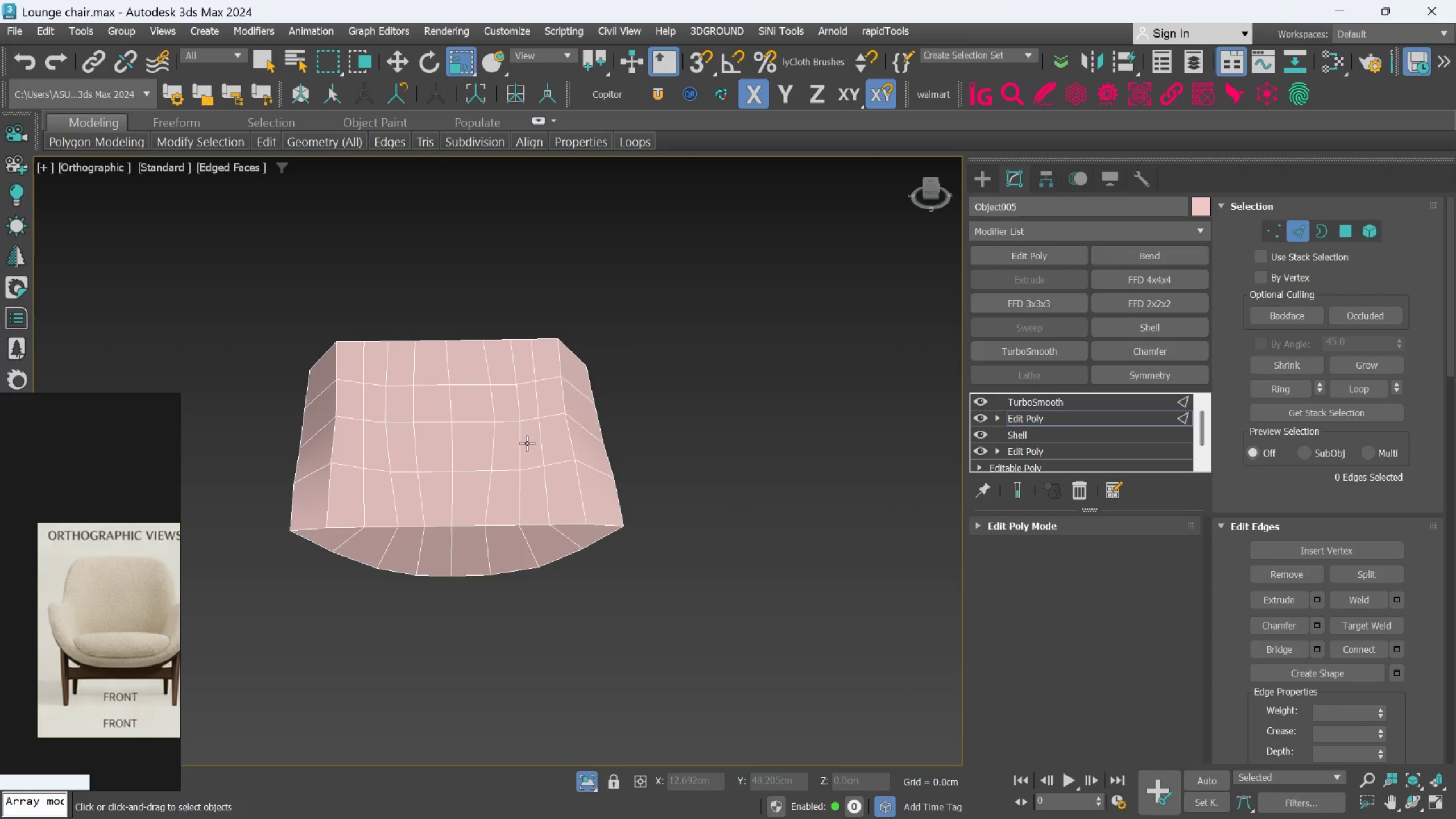 
left_click([524, 445])
 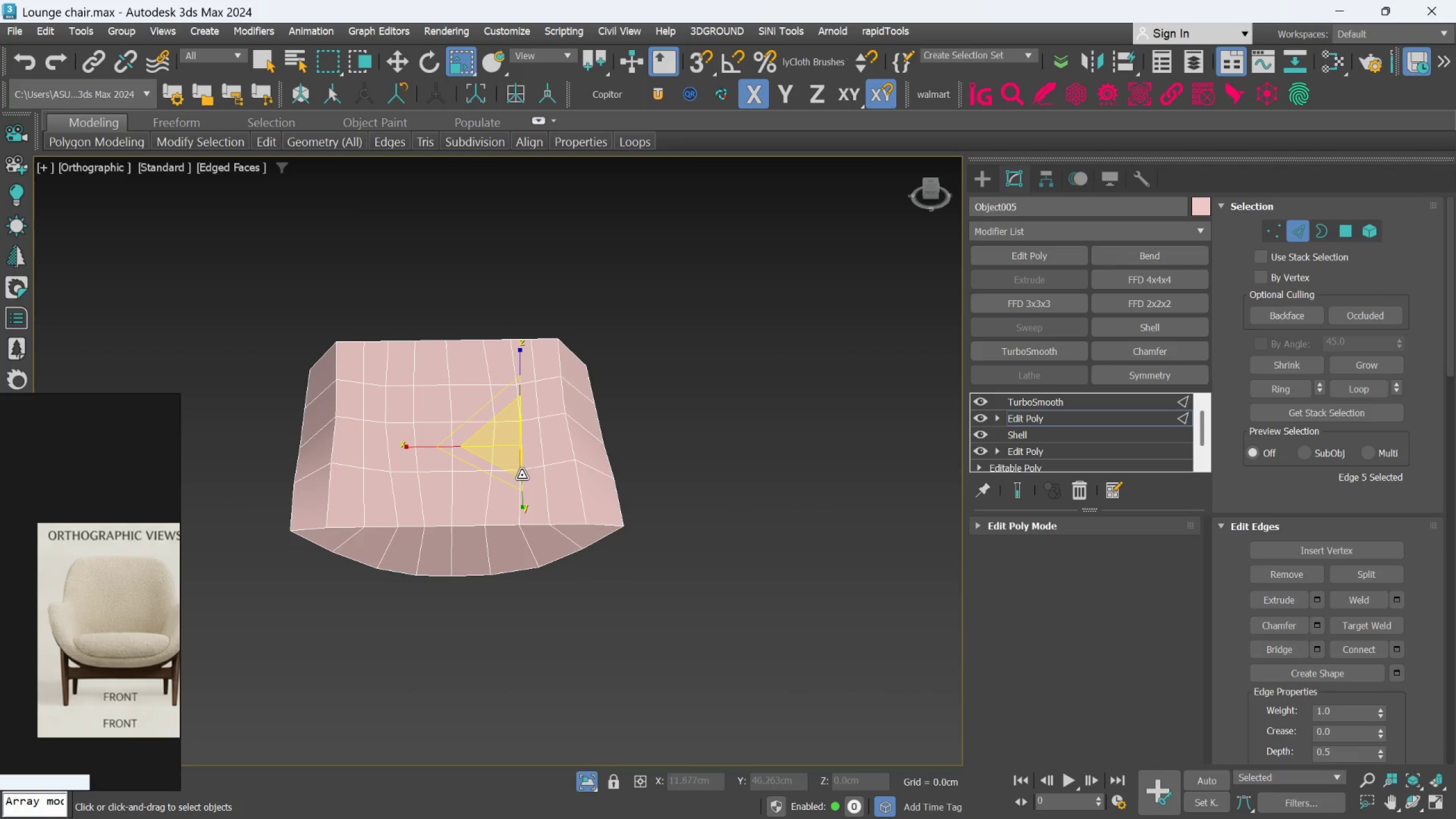 
hold_key(key=ControlLeft, duration=0.34)
 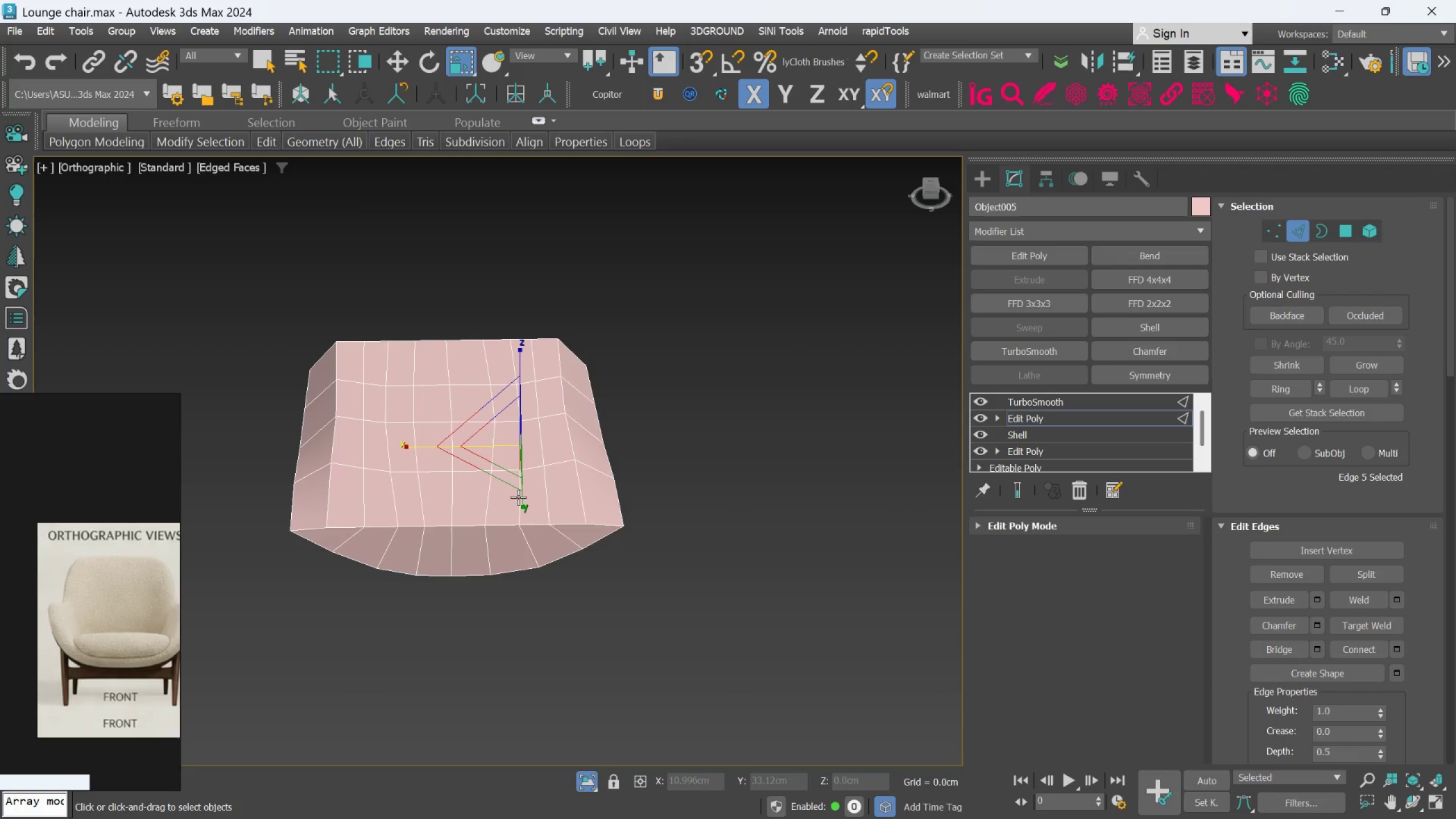 
key(Q)
 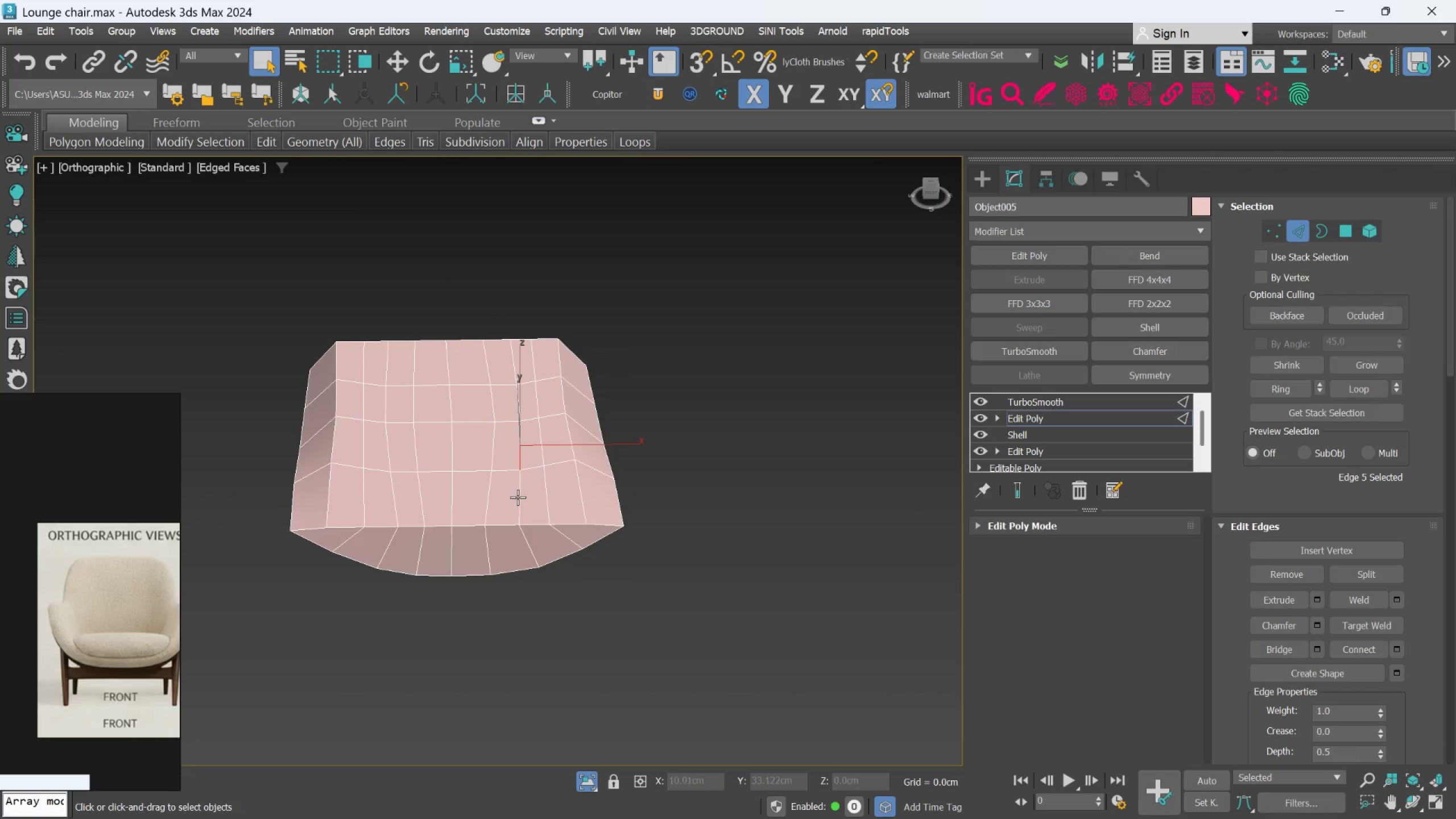 
hold_key(key=ControlLeft, duration=1.5)
left_click([518, 497])
 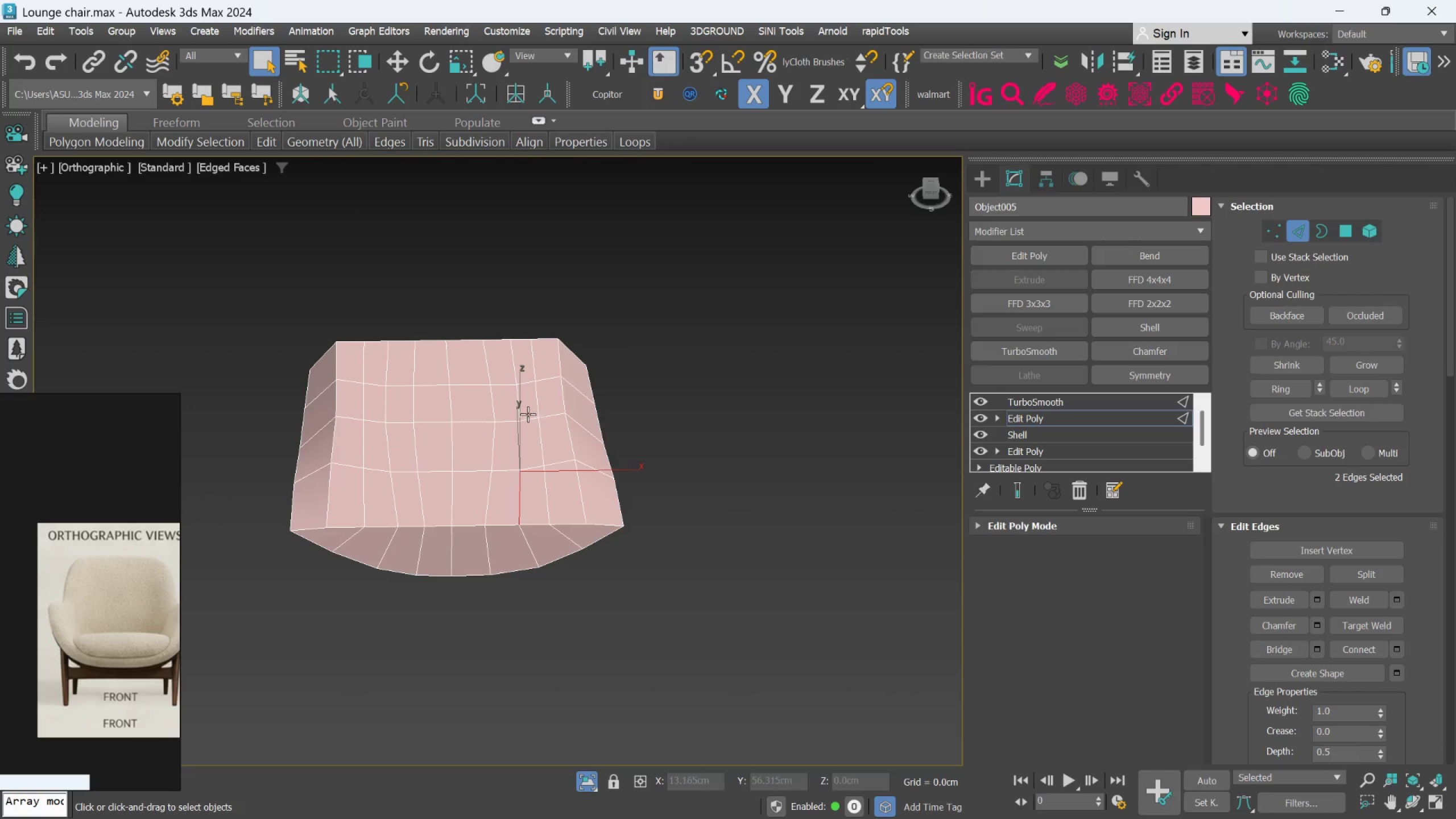 
left_click([520, 409])
 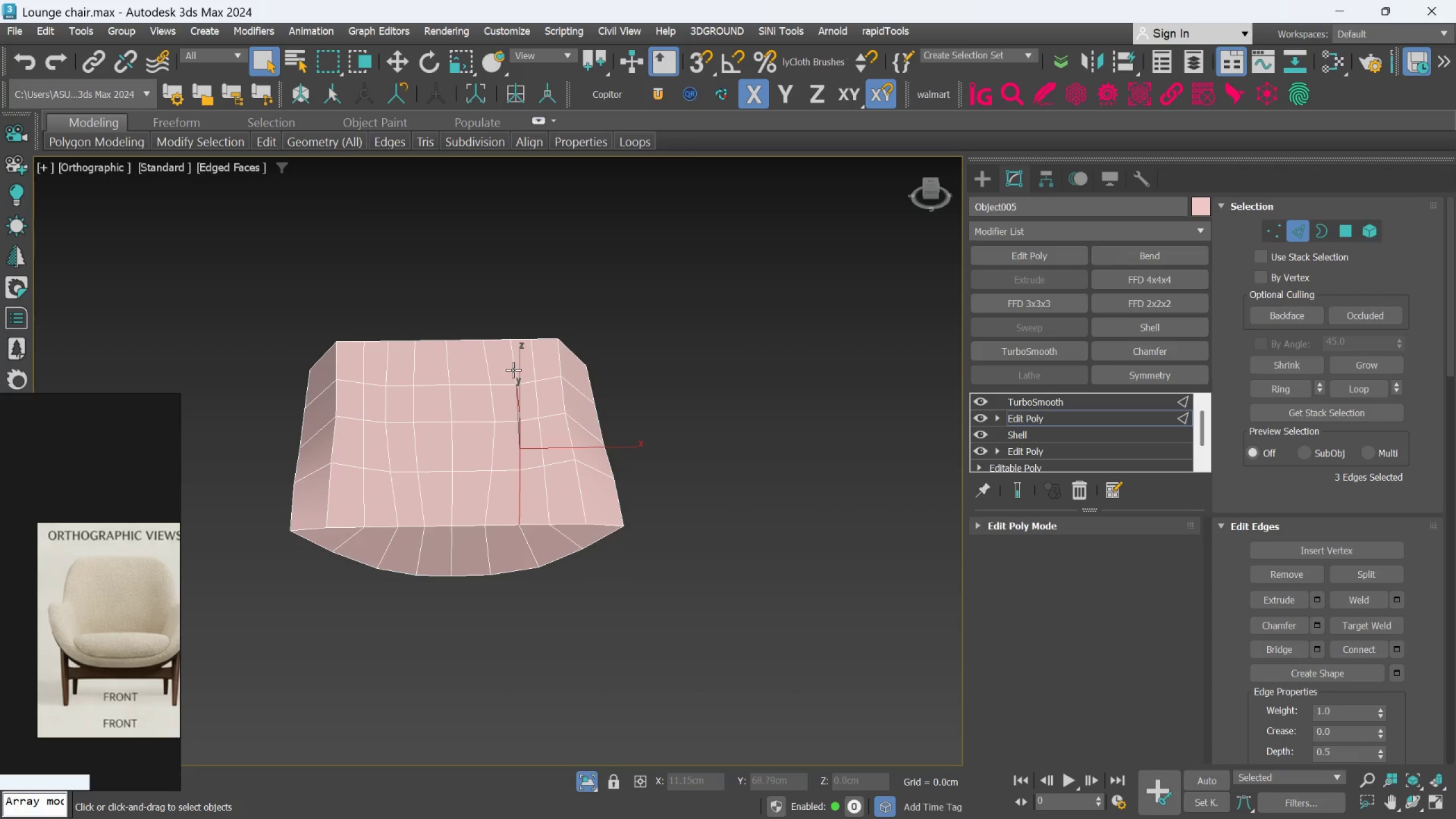 
double_click([512, 369])
 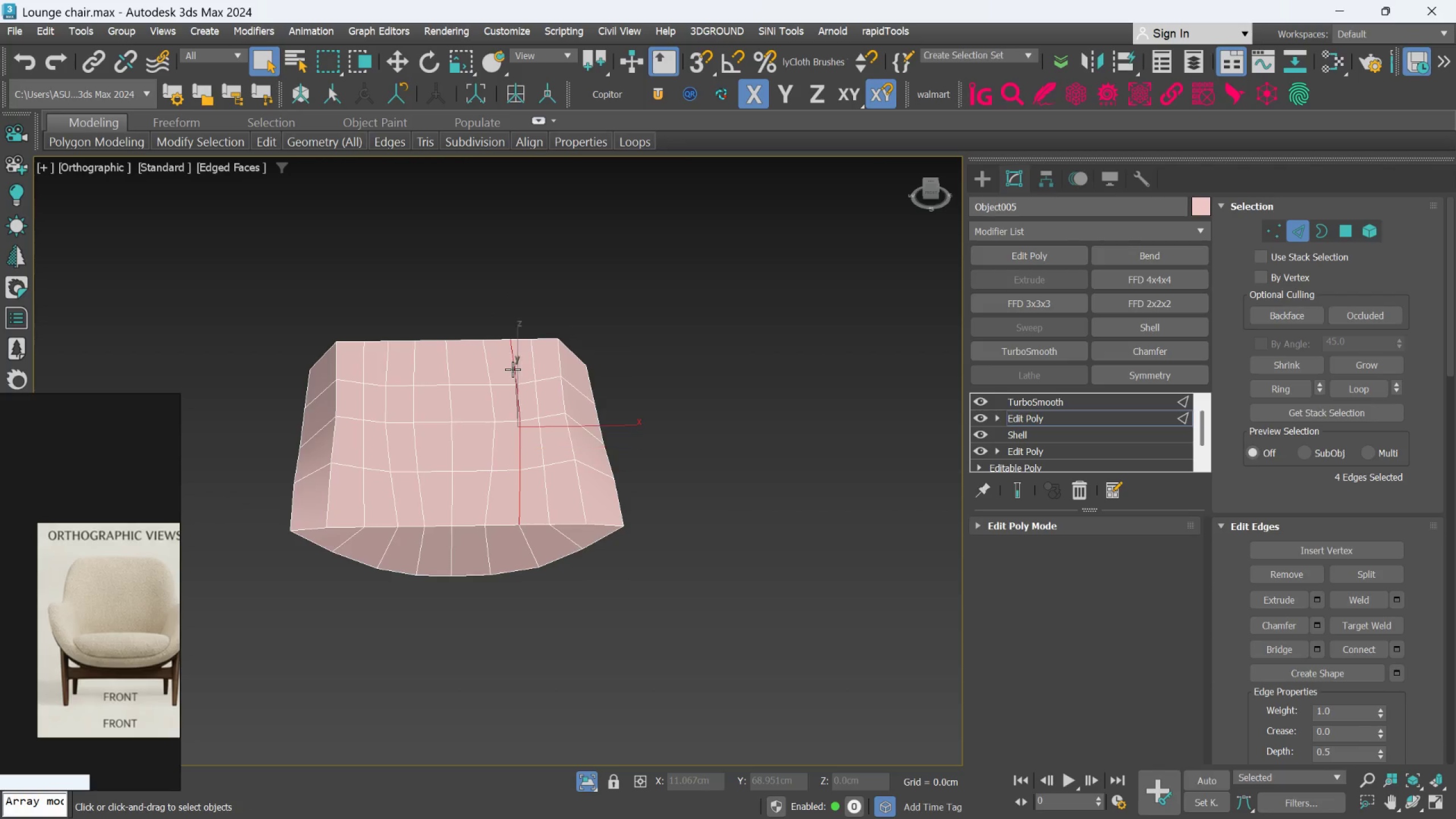 
hold_key(key=ControlLeft, duration=1.5)
 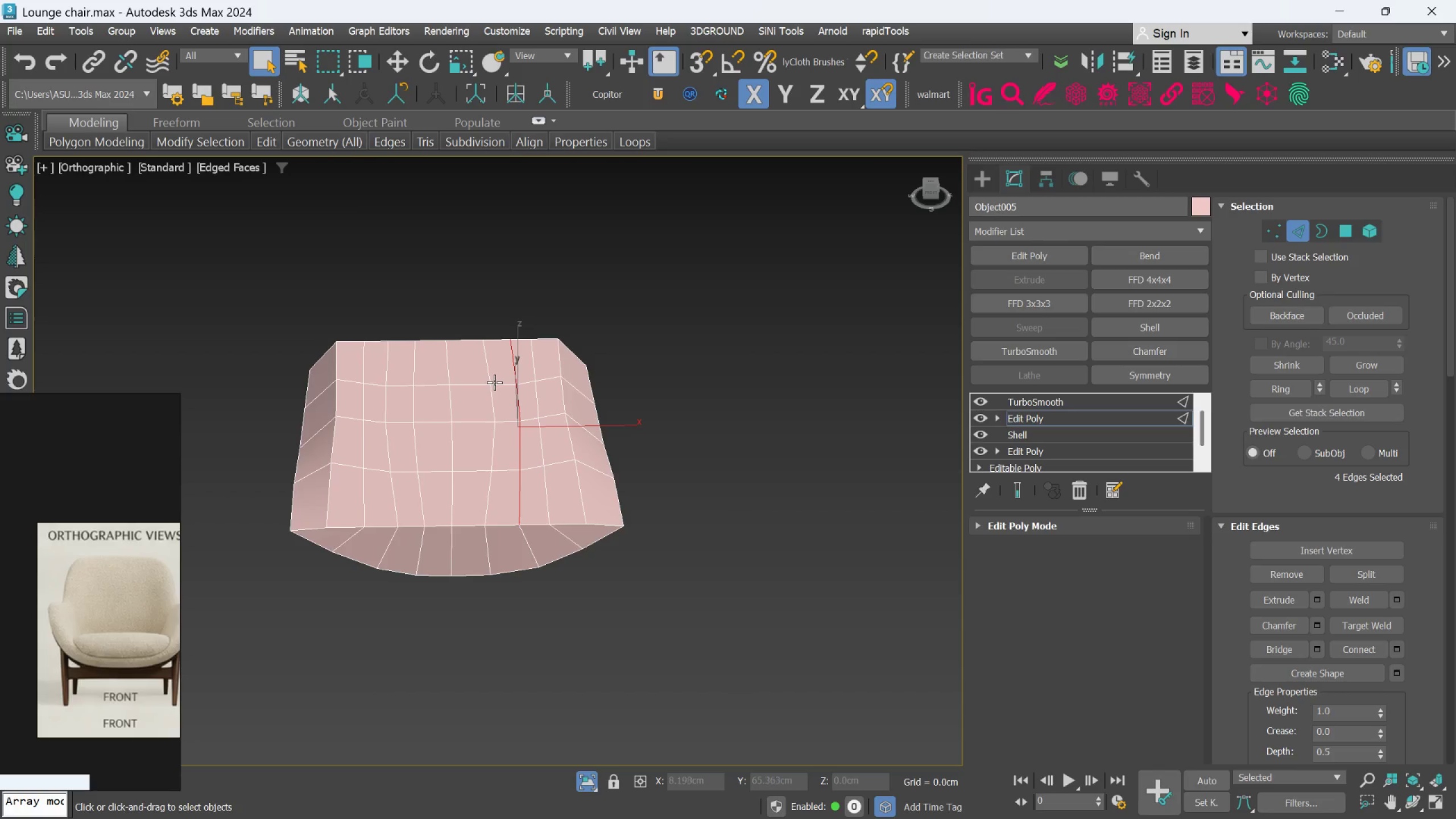 
hold_key(key=ControlLeft, duration=1.5)
left_click([490, 377])
 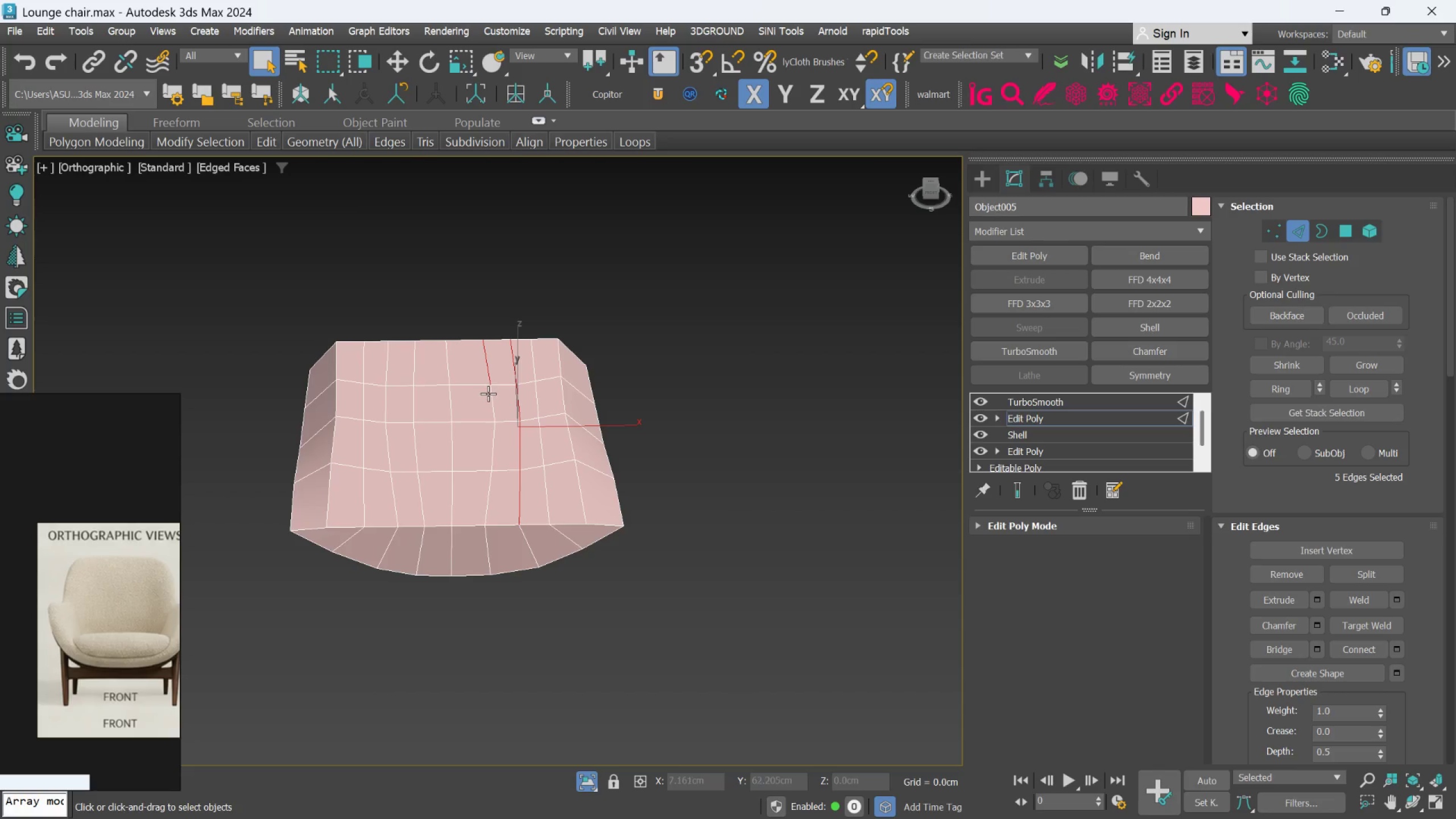 
double_click([488, 394])
 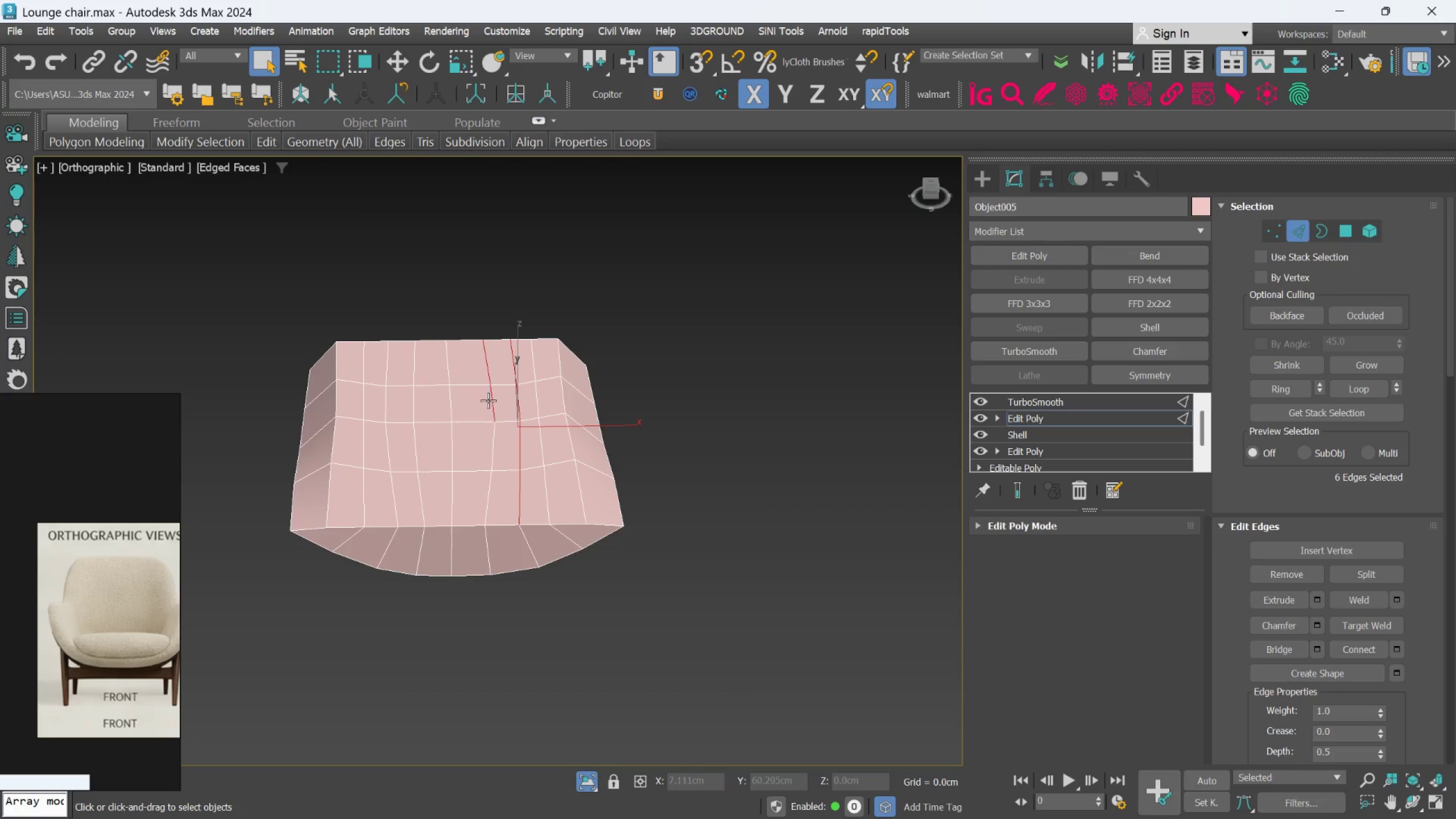 
hold_key(key=ControlLeft, duration=1.5)
left_click([488, 429])
 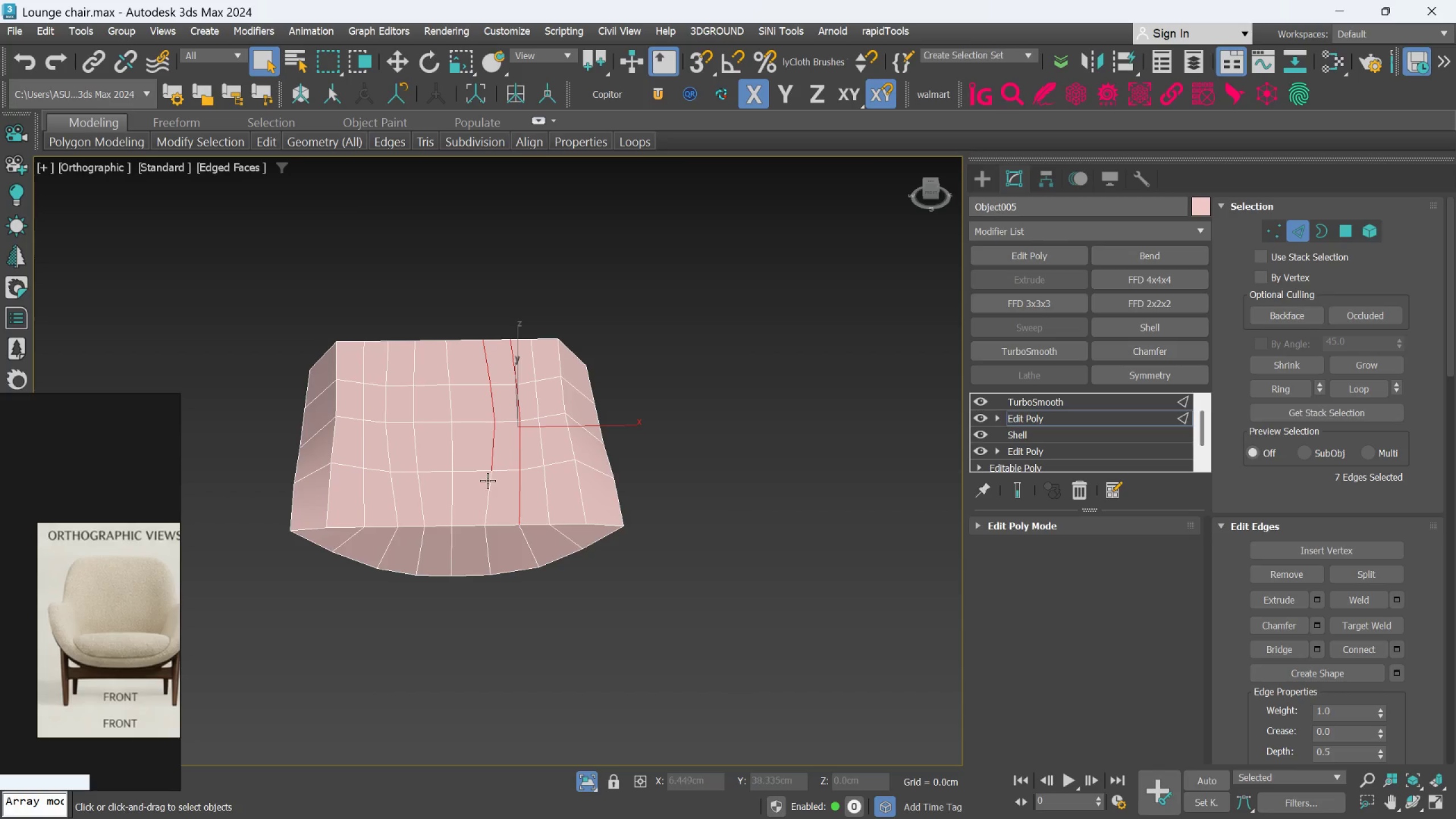 
left_click([487, 485])
 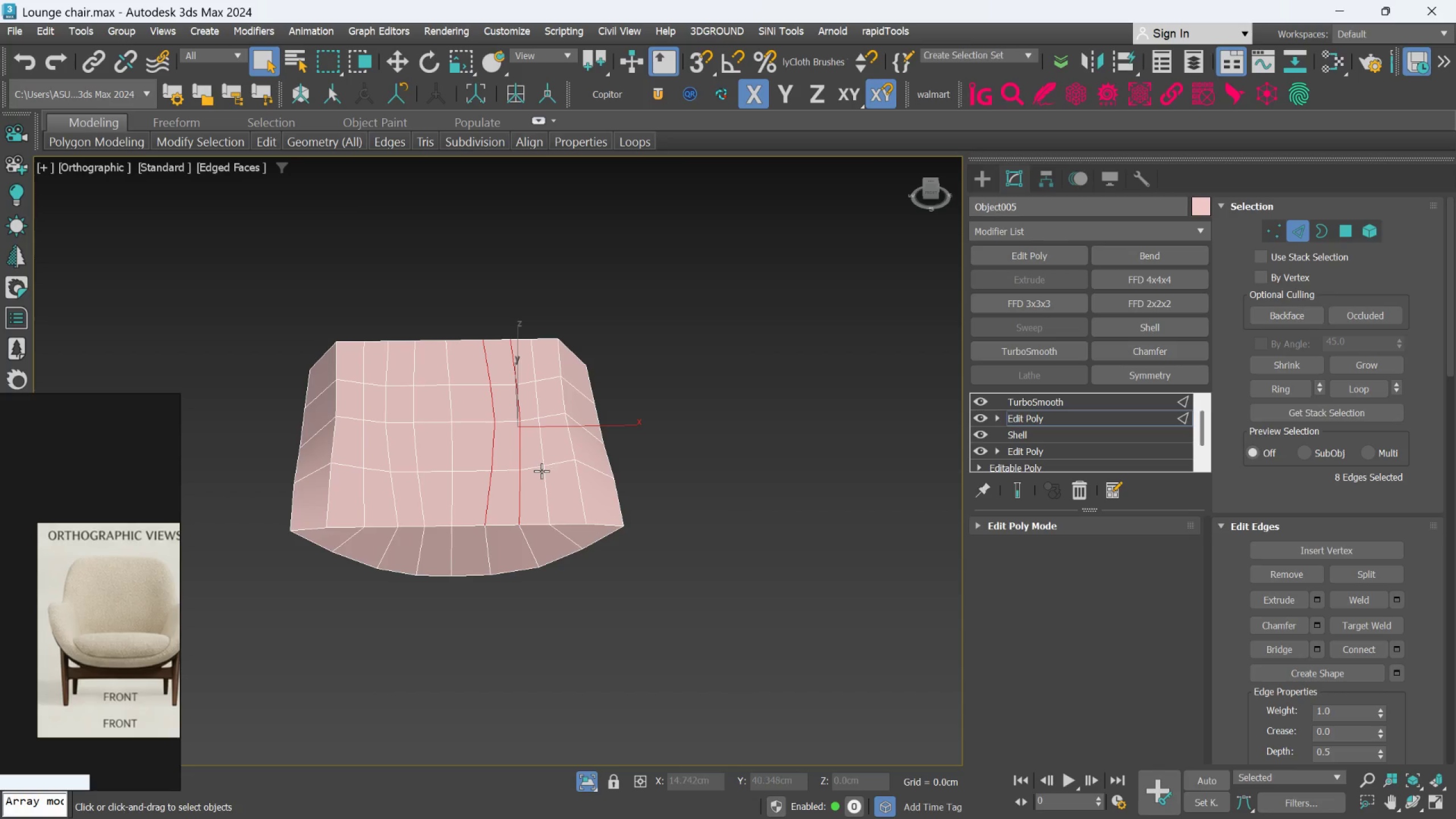 
hold_key(key=ControlLeft, duration=1.5)
left_click([541, 472])
 